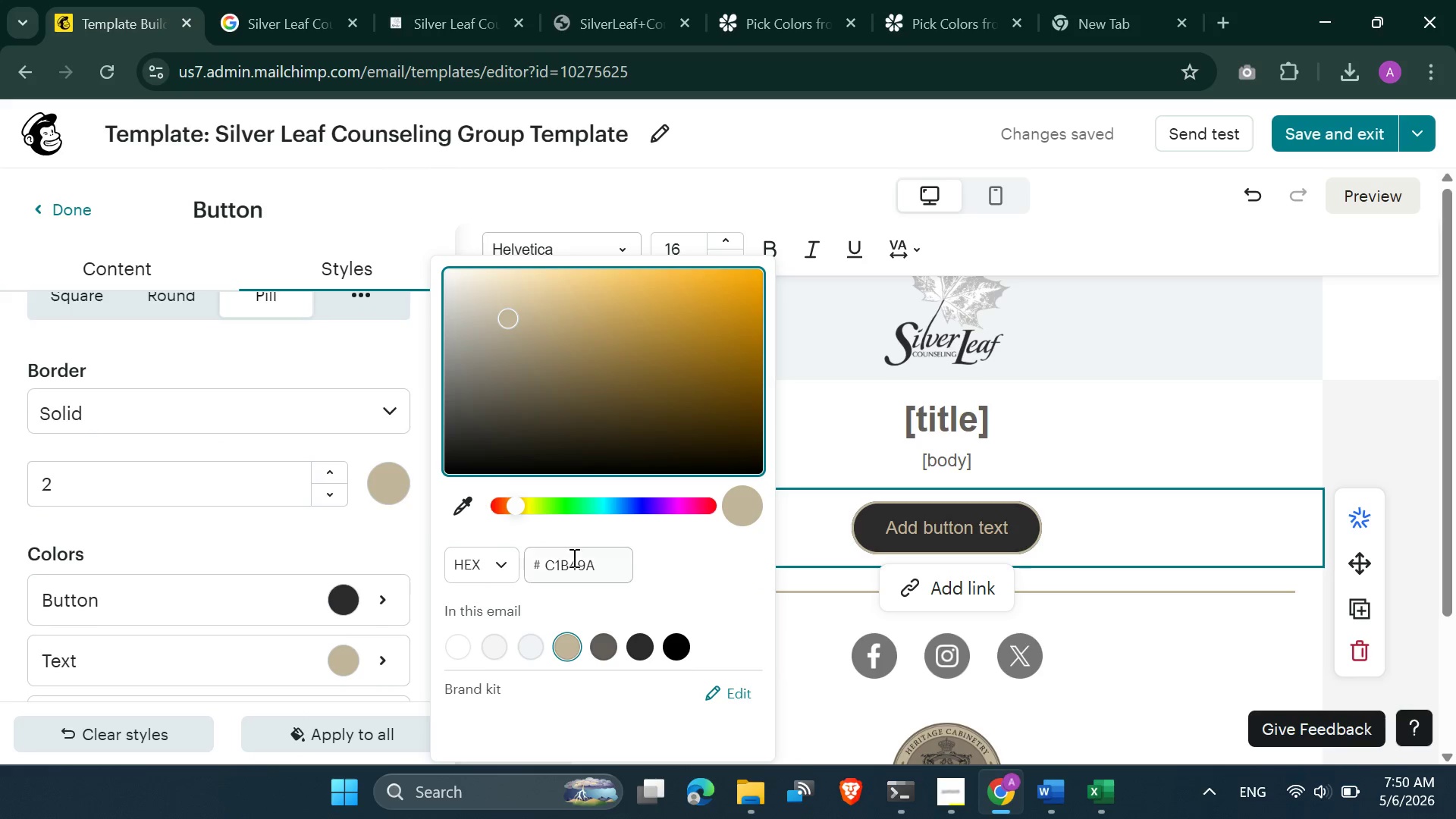 
double_click([572, 555])
 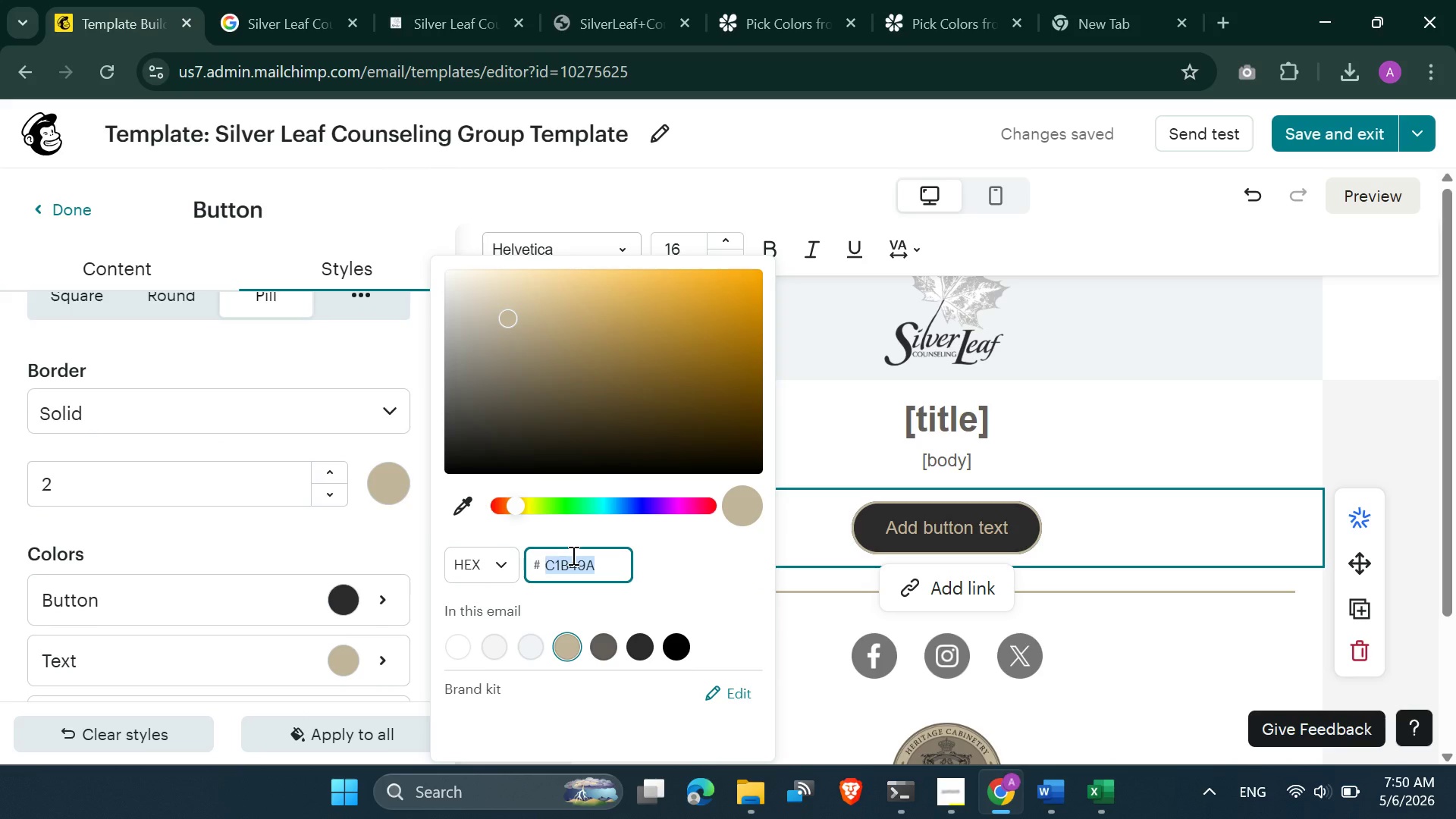 
key(Control+V)
 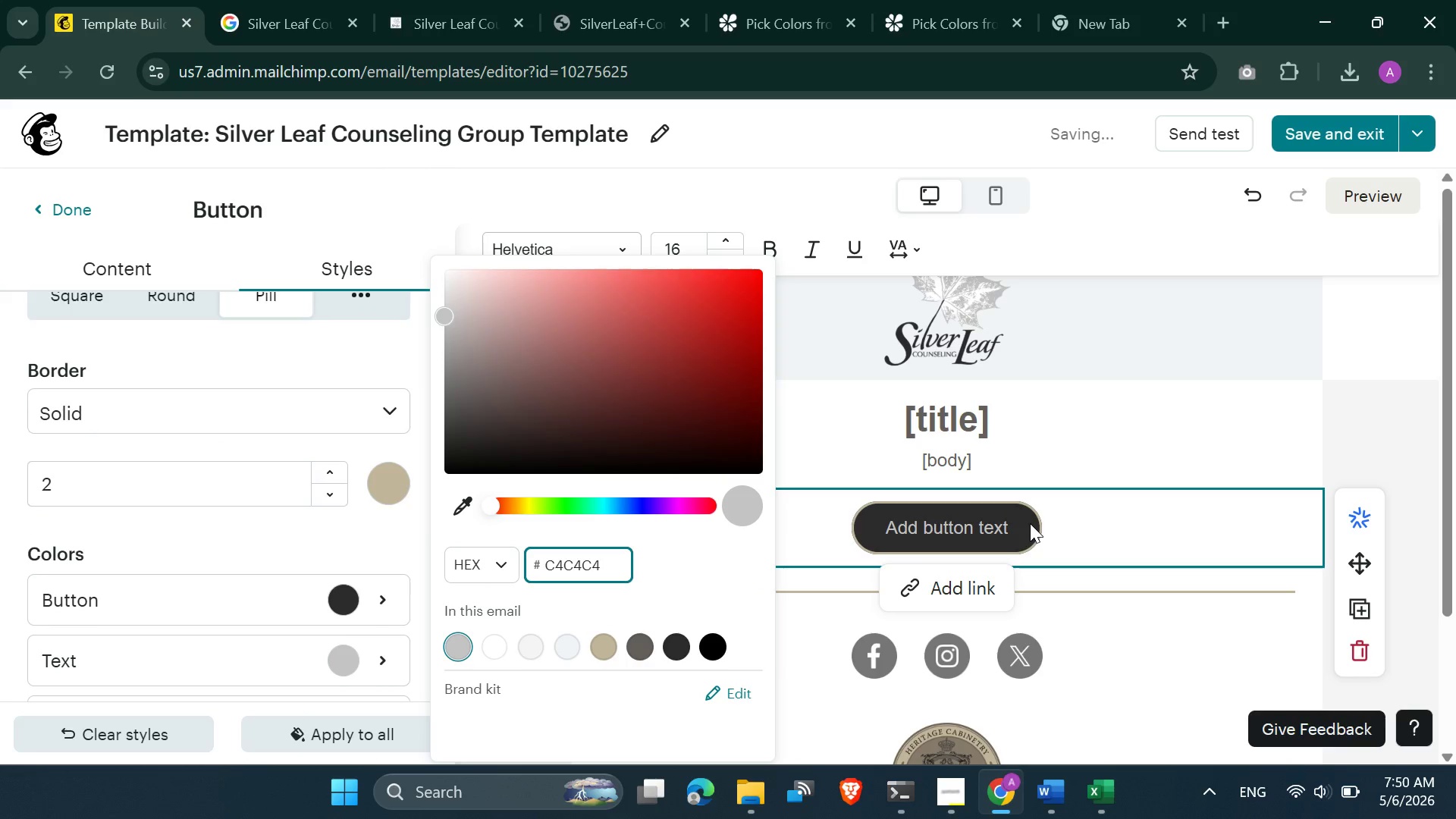 
left_click([1119, 524])
 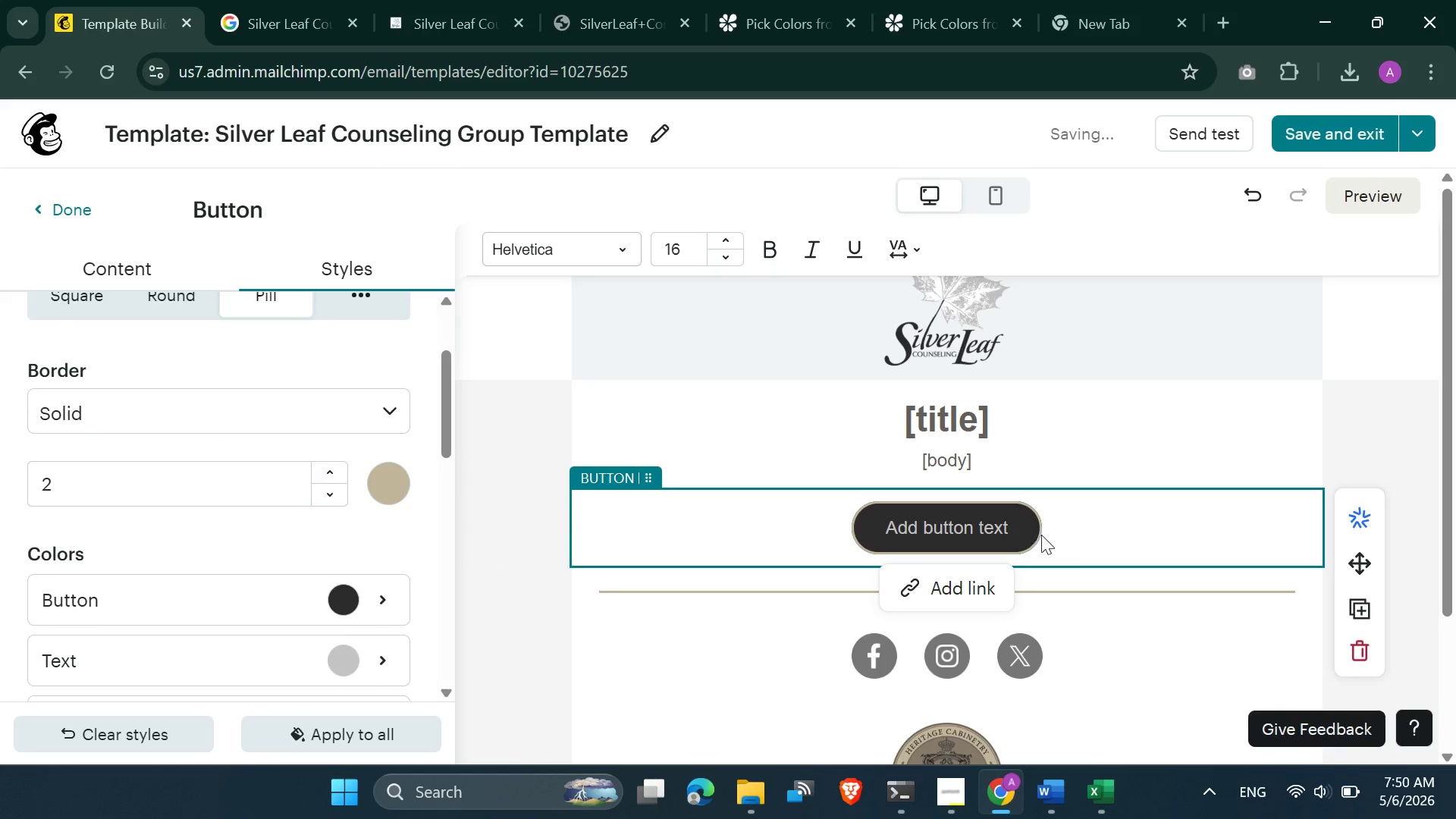 
left_click([1184, 475])
 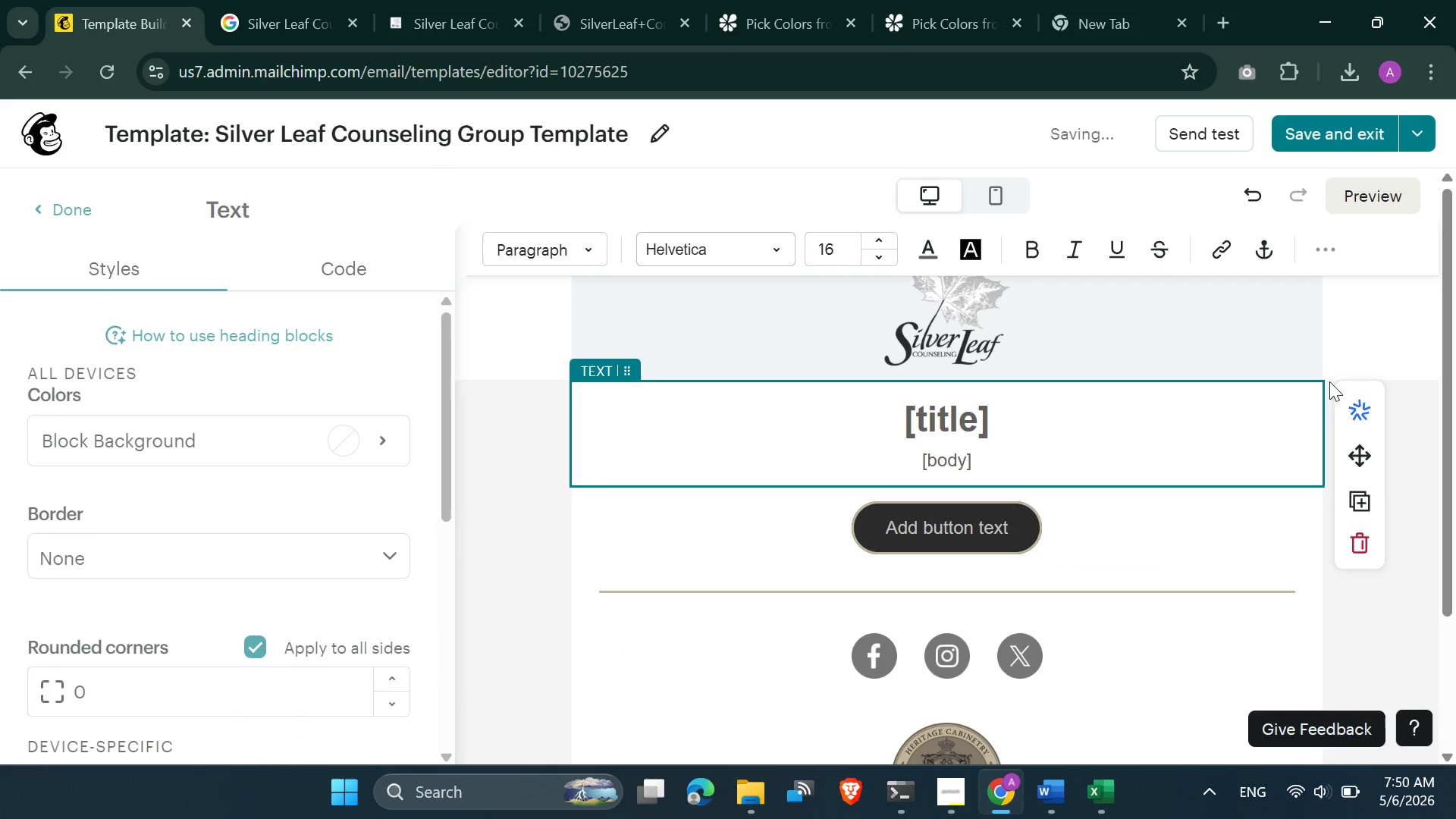 
left_click([1350, 342])
 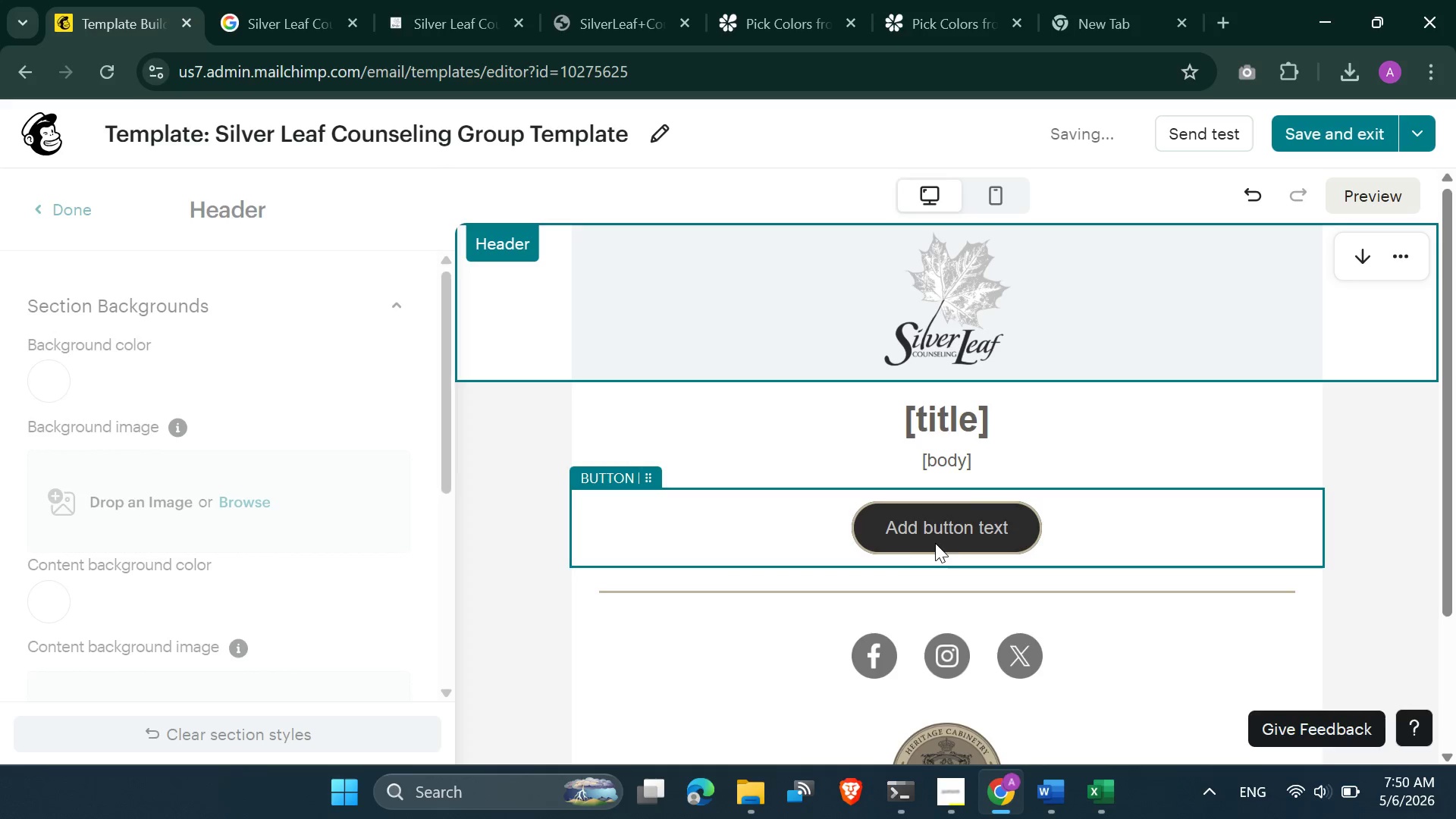 
left_click([911, 547])
 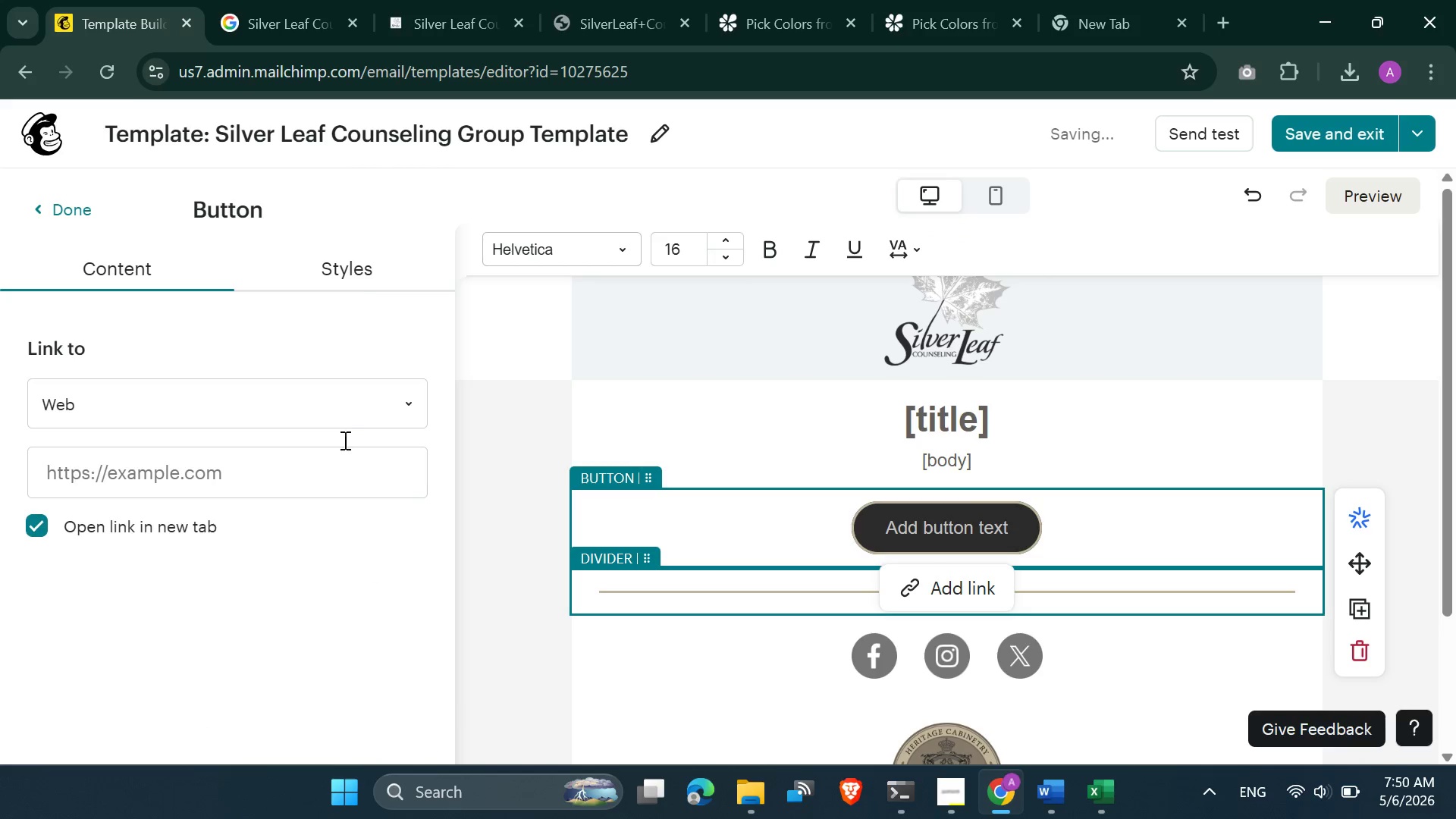 
left_click([360, 279])
 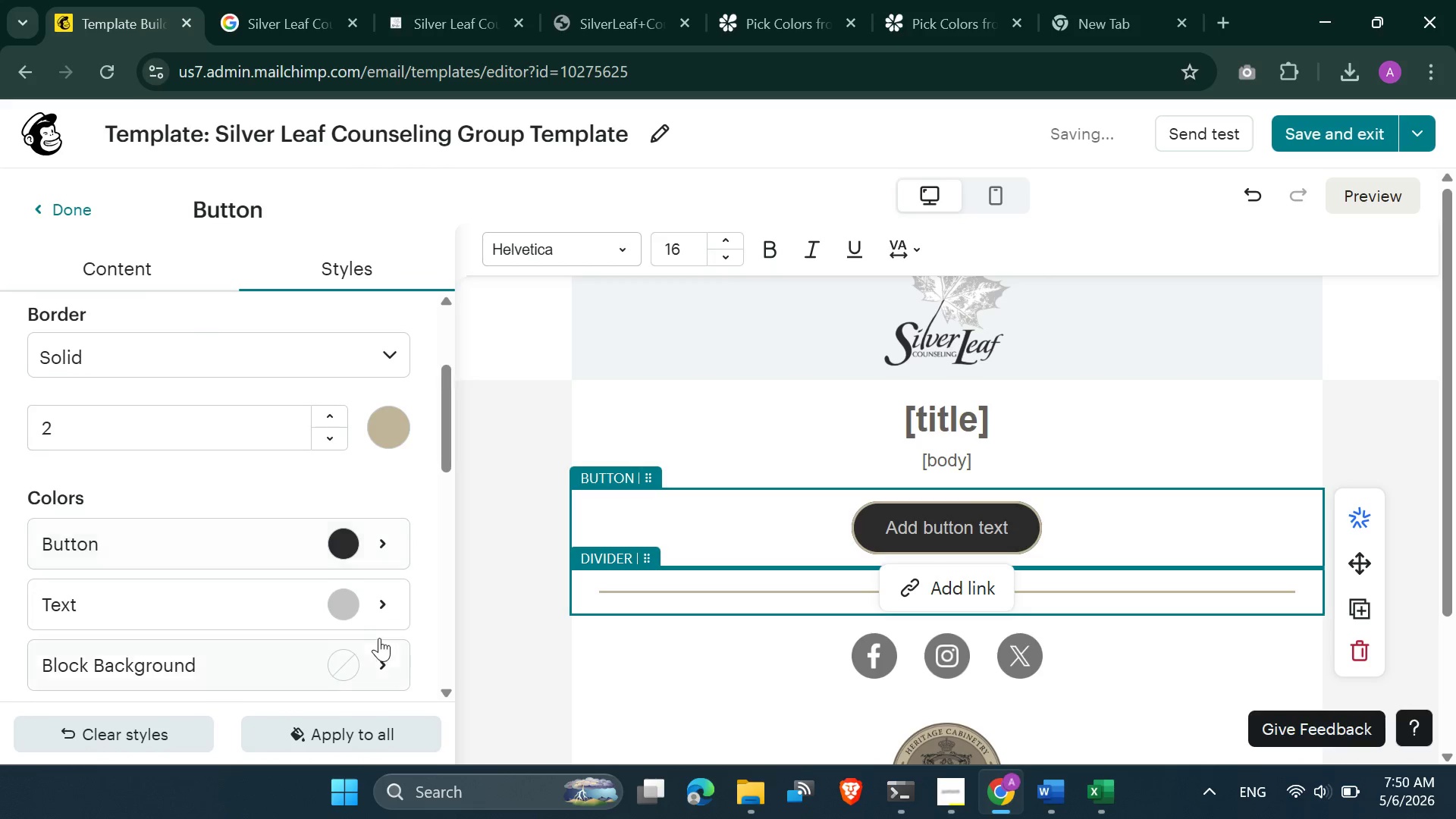 
mouse_move([343, 622])
 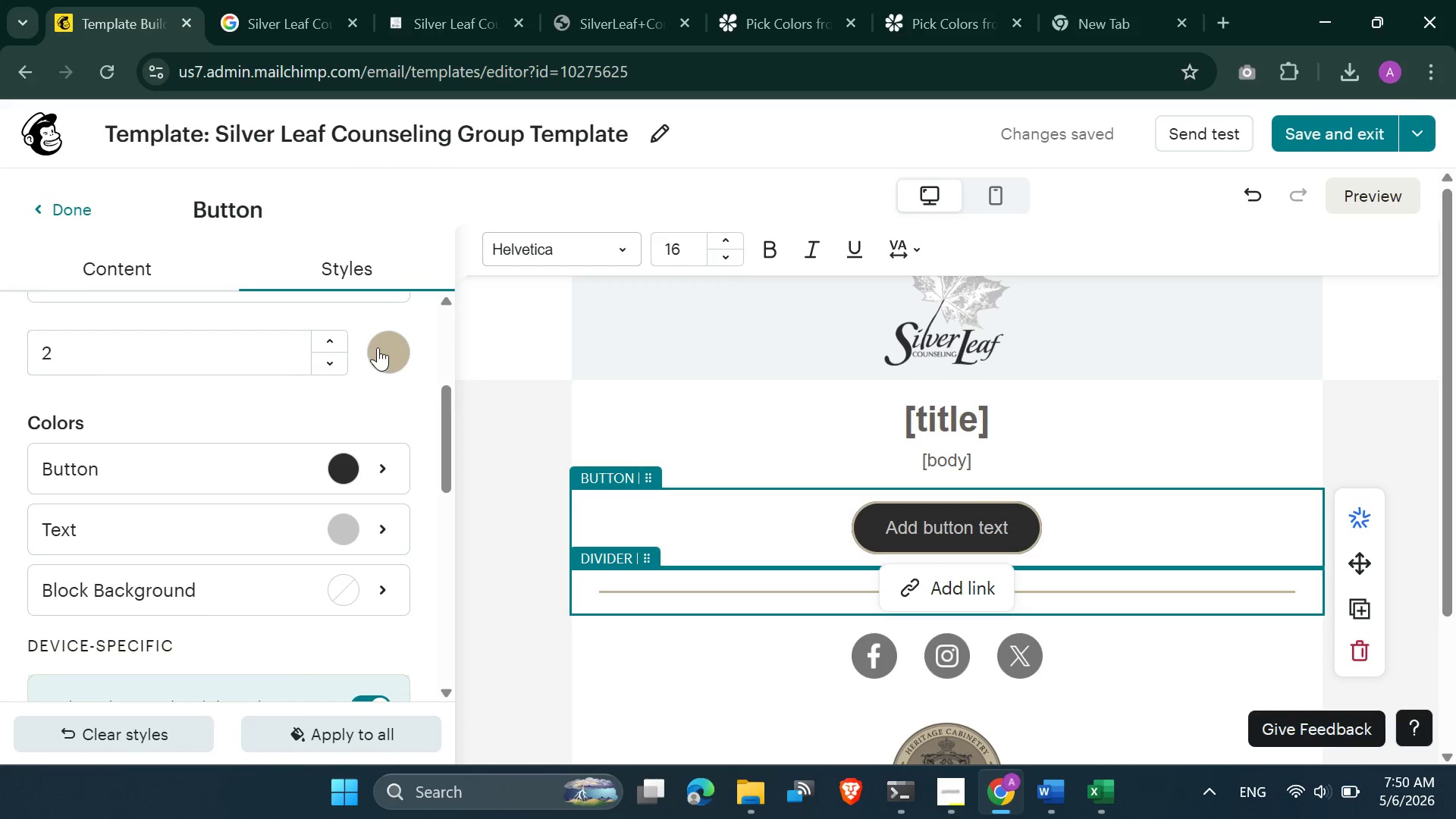 
left_click([391, 350])
 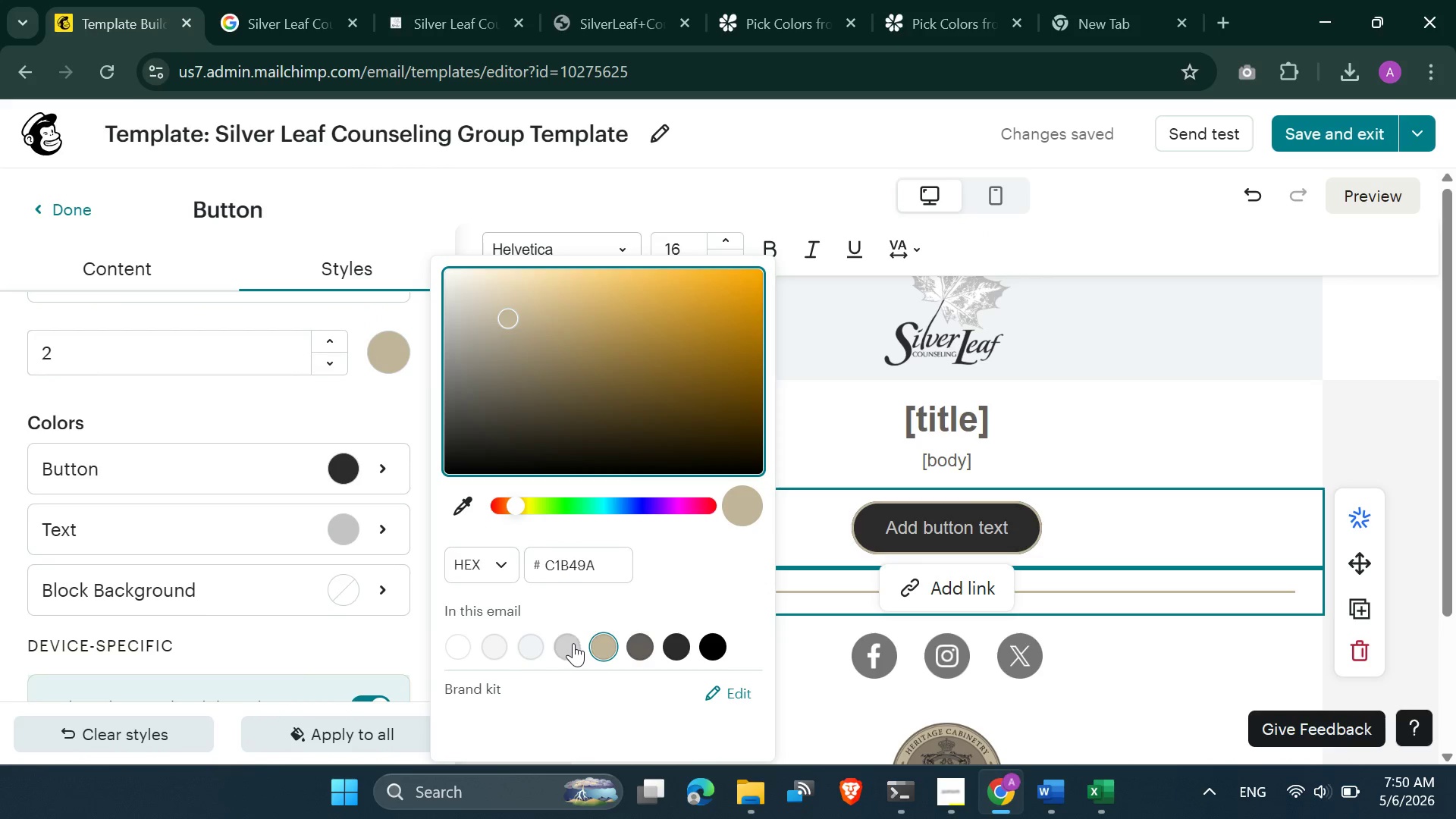 
left_click([573, 643])
 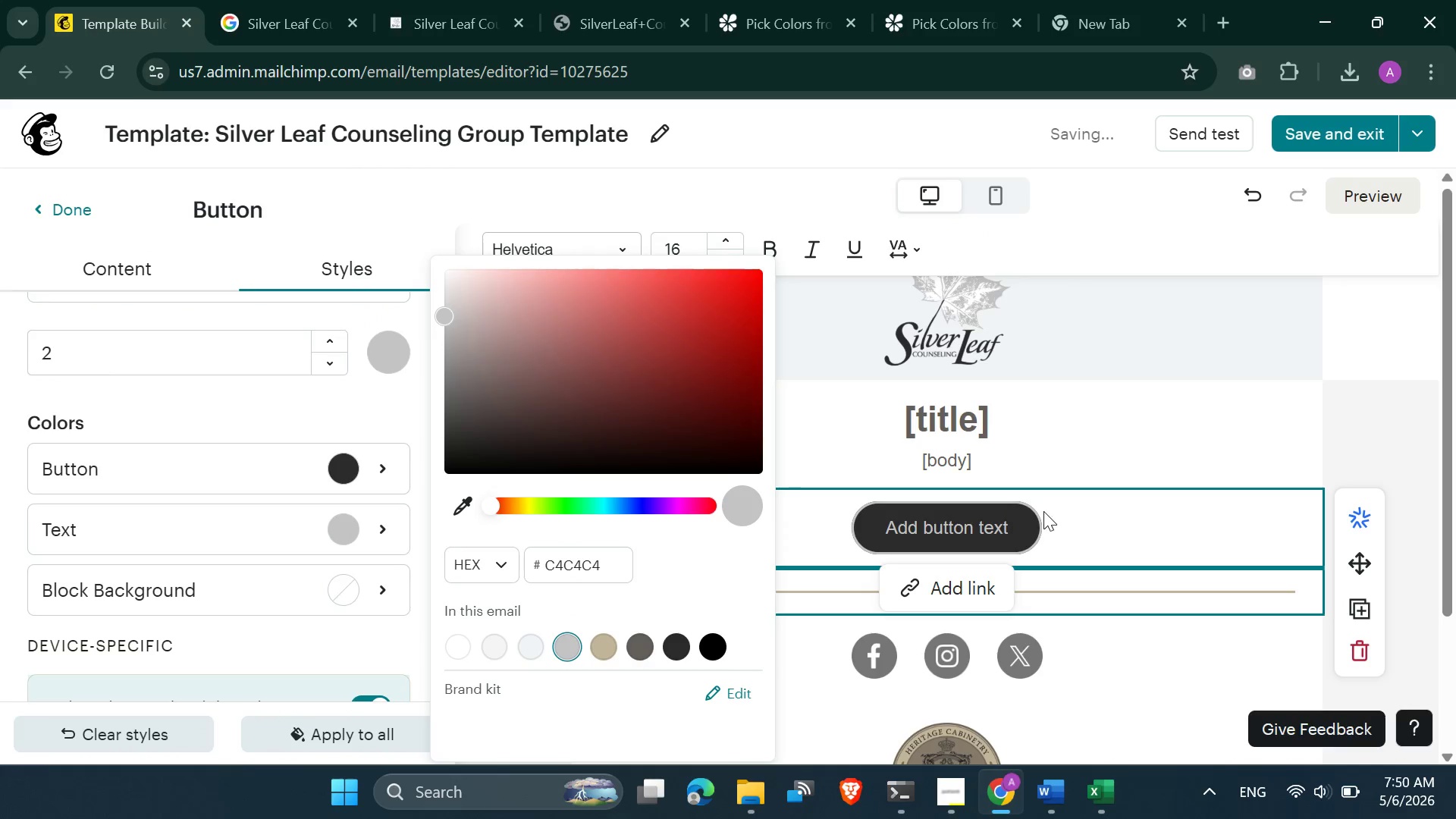 
left_click([1144, 454])
 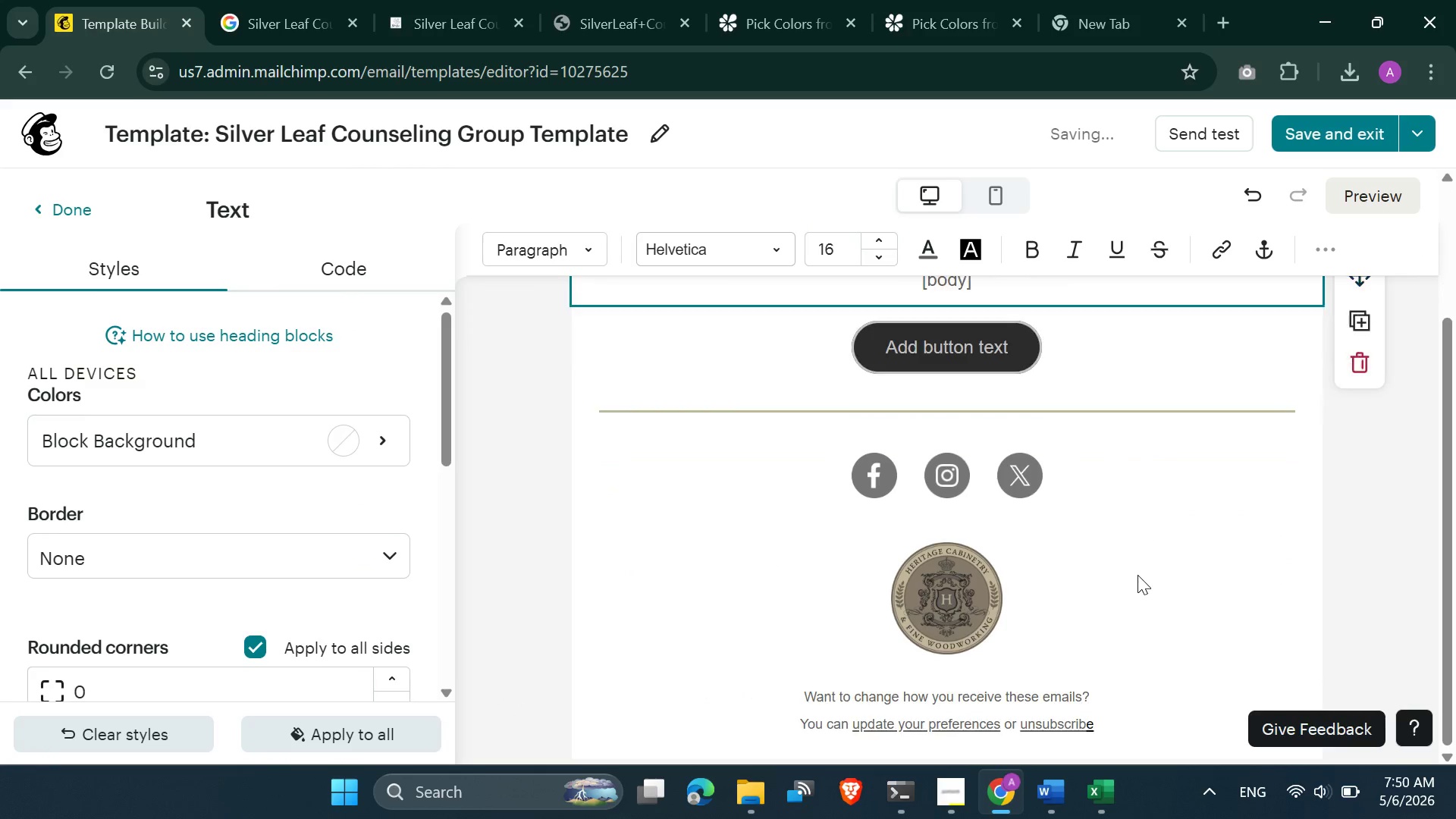 
left_click([1018, 484])
 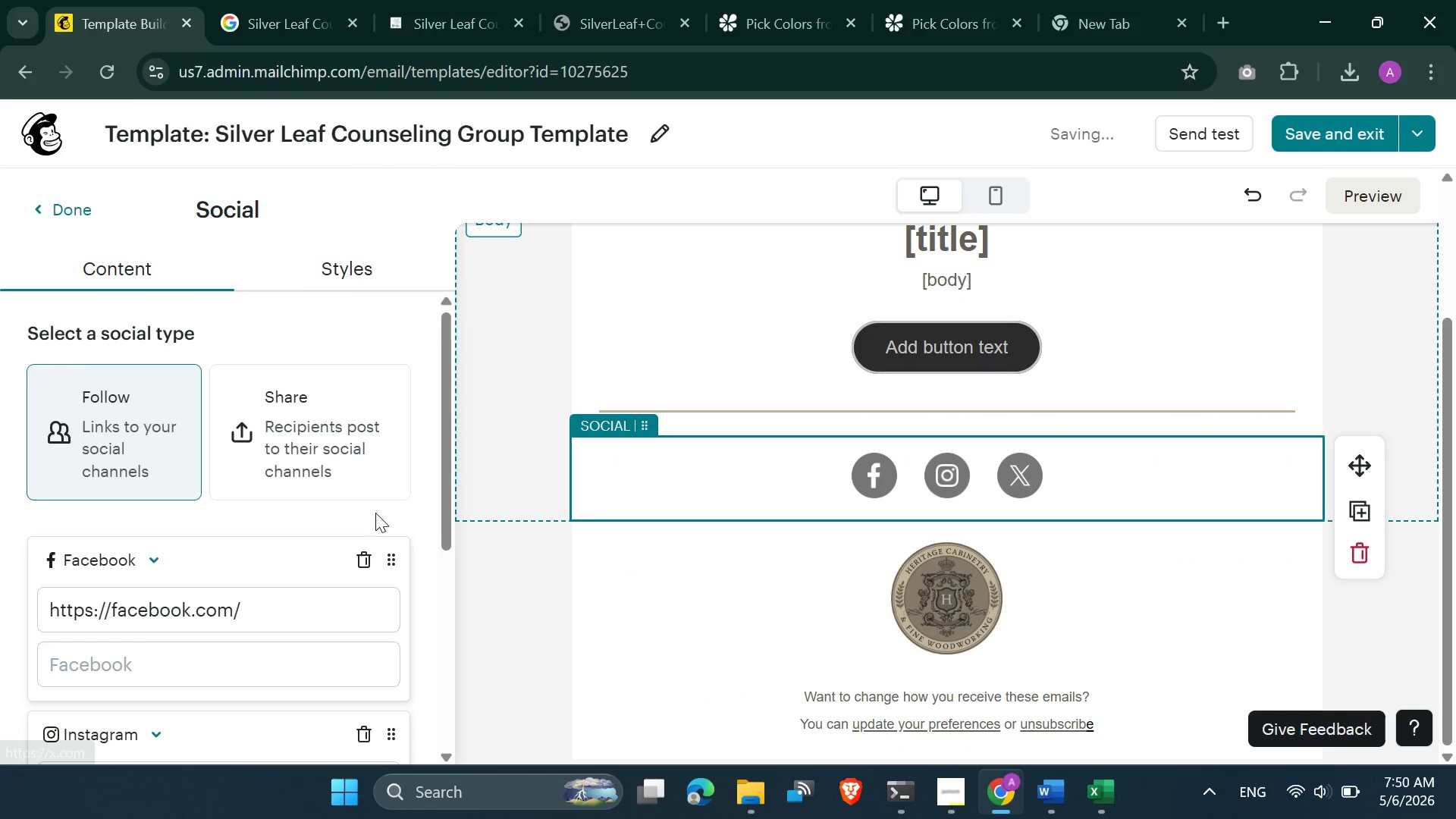 
mouse_move([353, 540])
 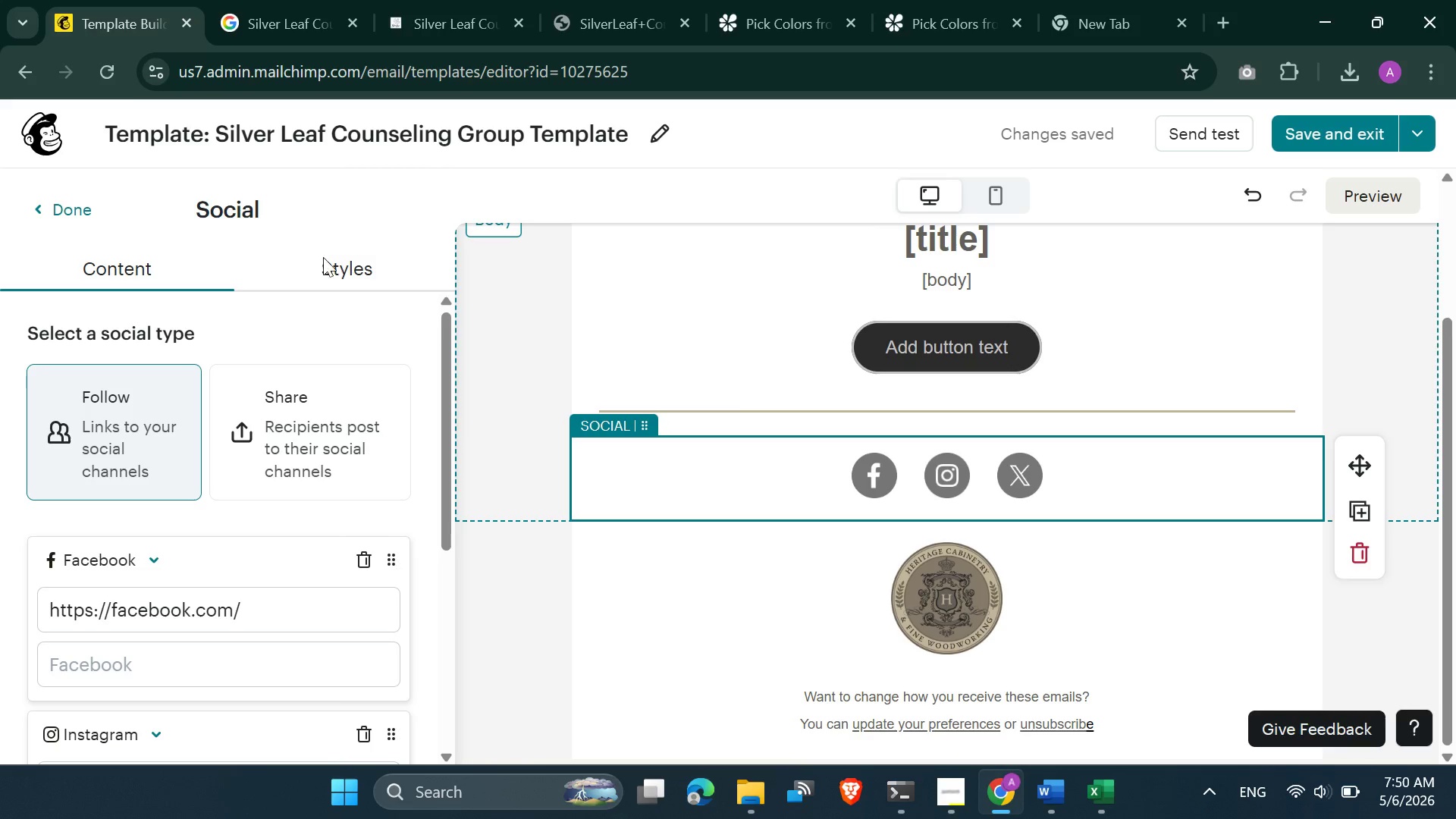 
left_click([325, 275])
 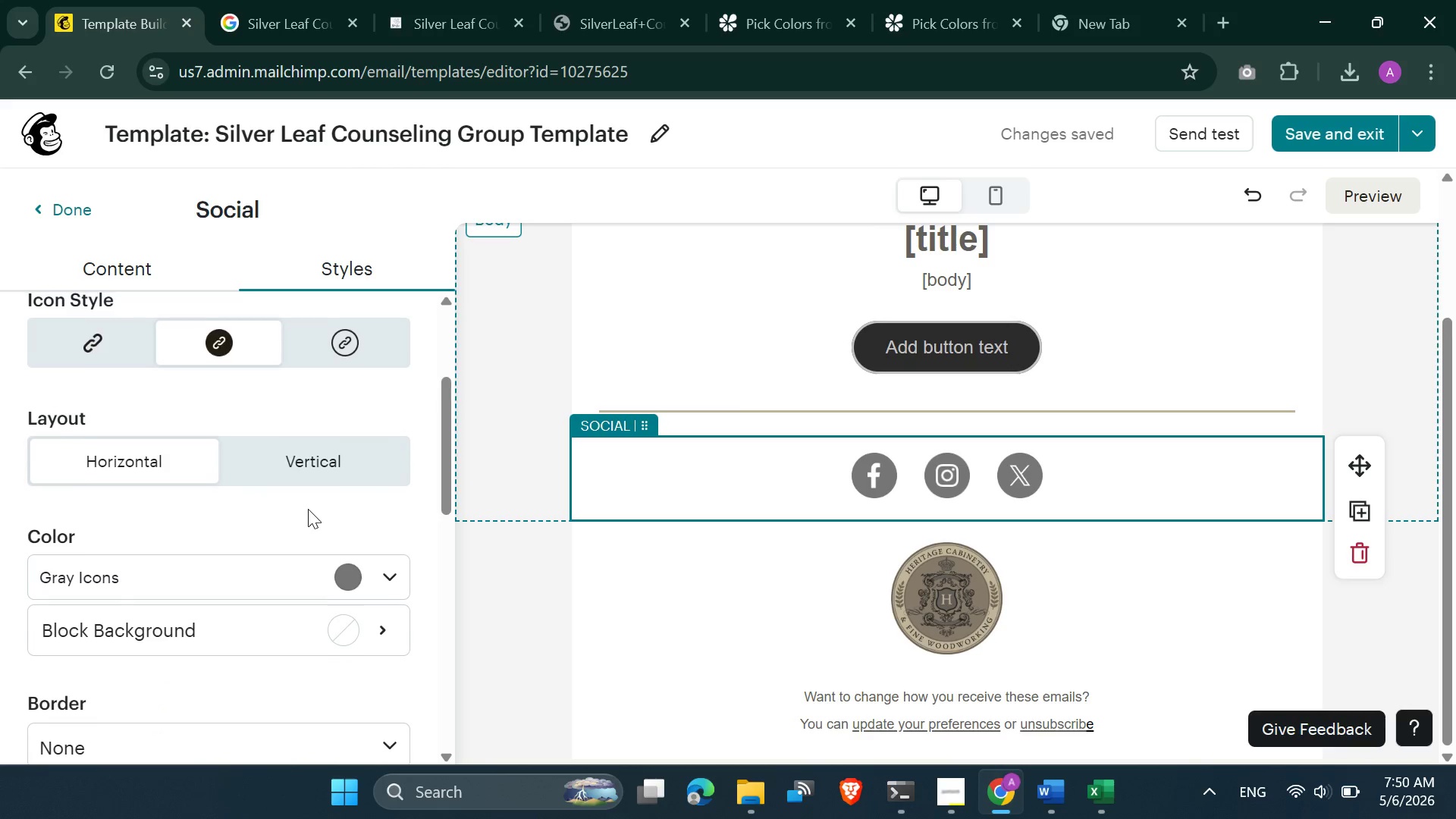 
left_click([341, 582])
 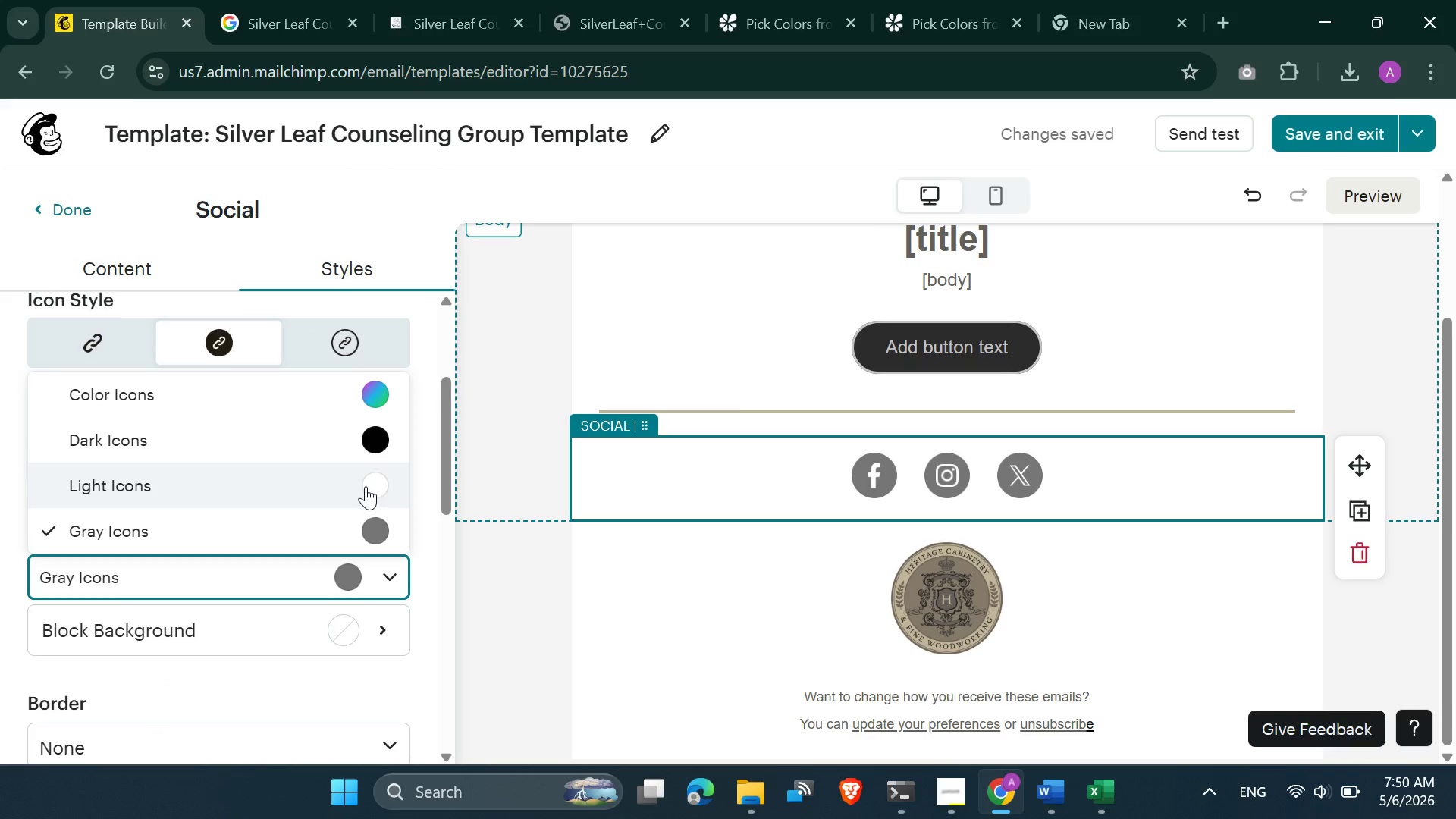 
left_click([366, 486])
 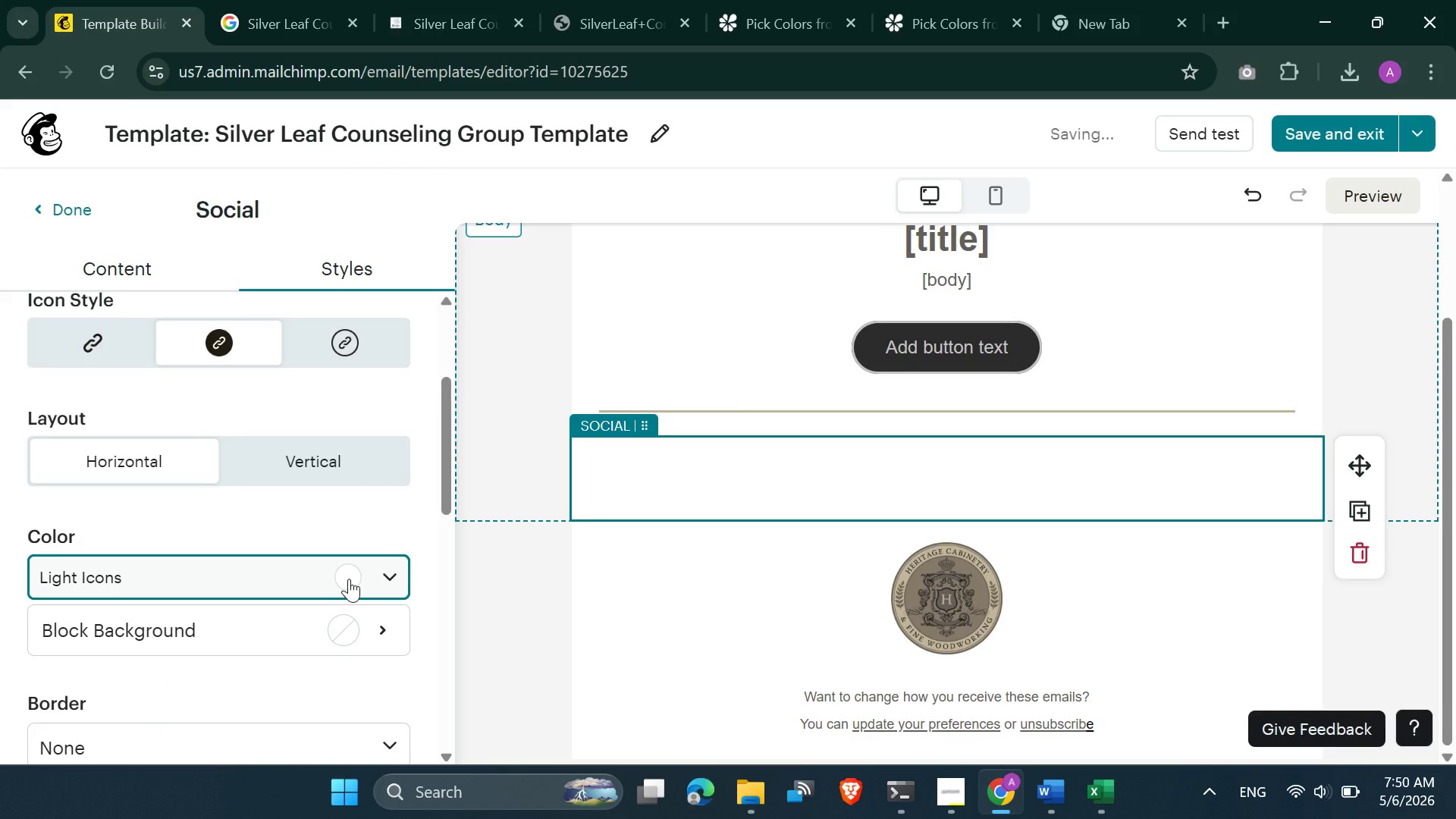 
left_click([349, 579])
 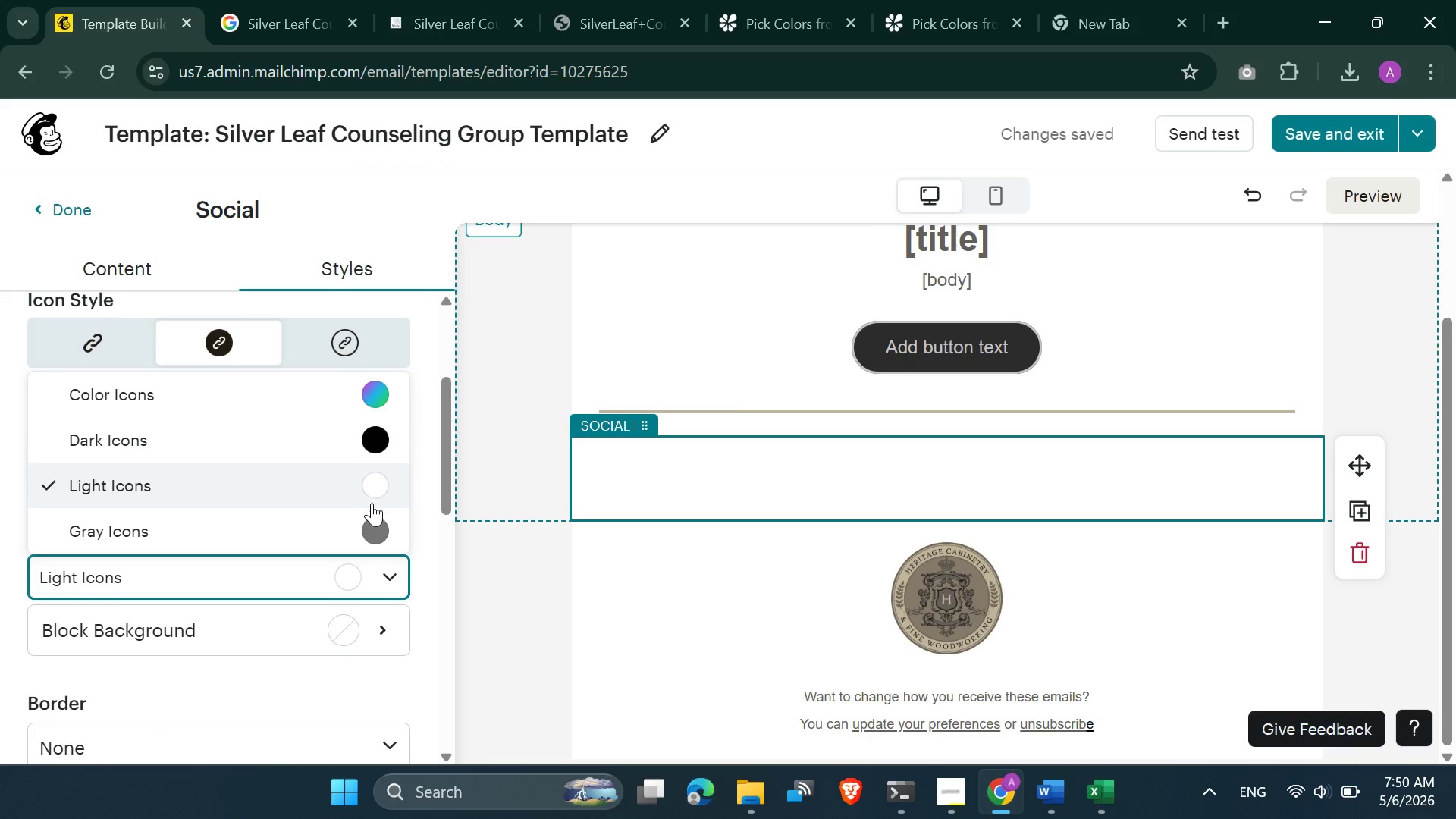 
left_click([376, 529])
 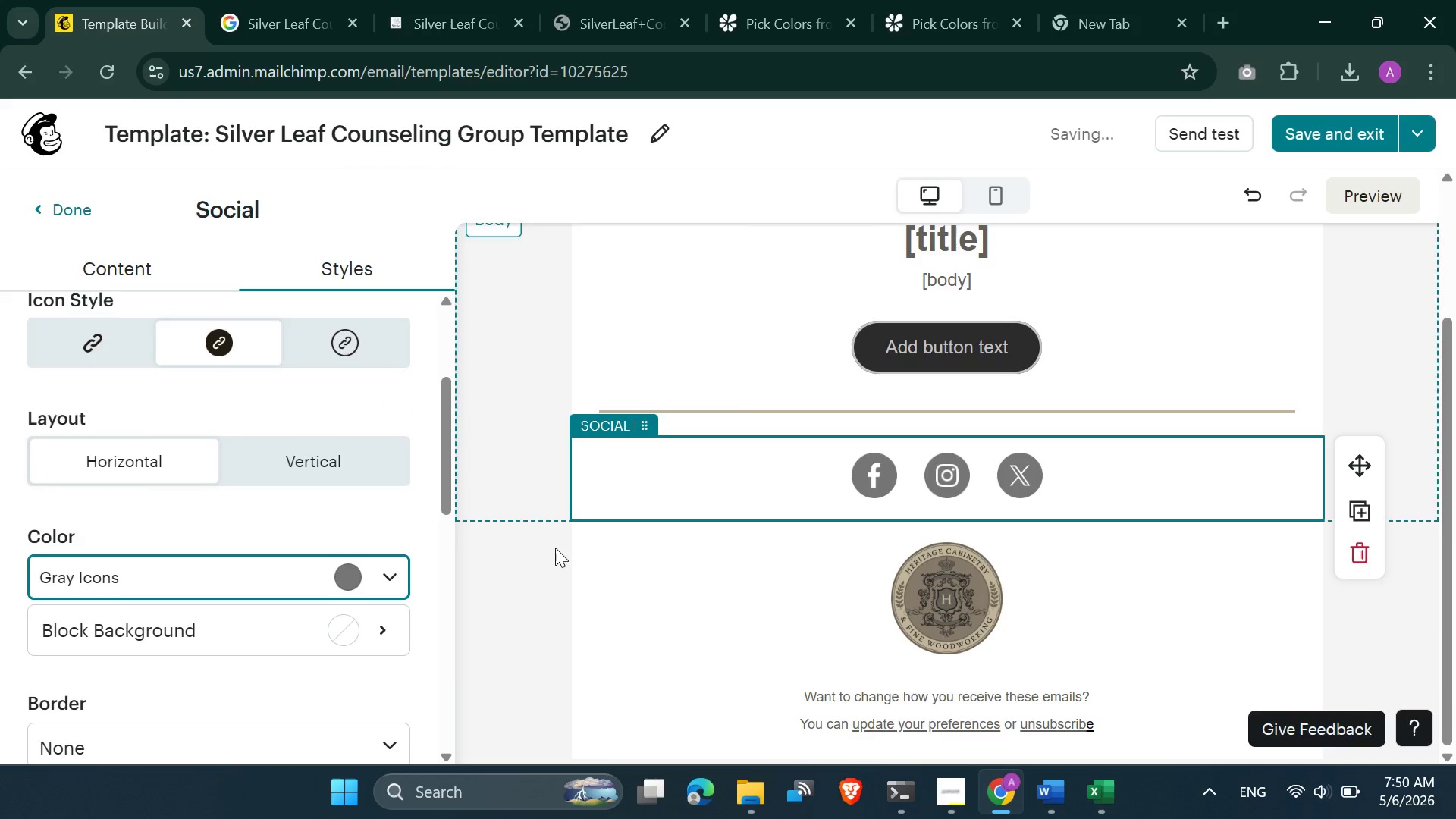 
left_click([555, 548])
 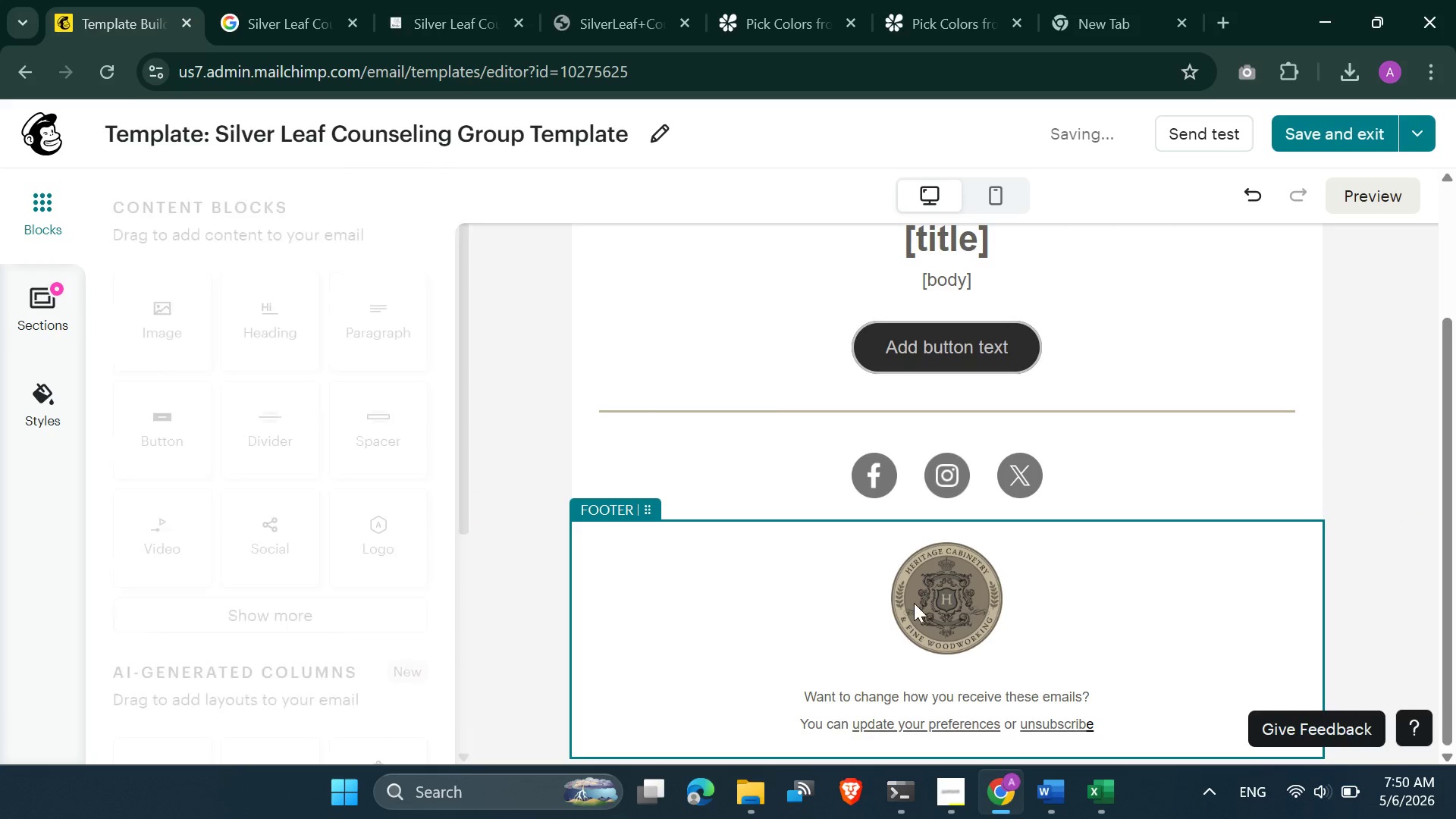 
left_click([914, 603])
 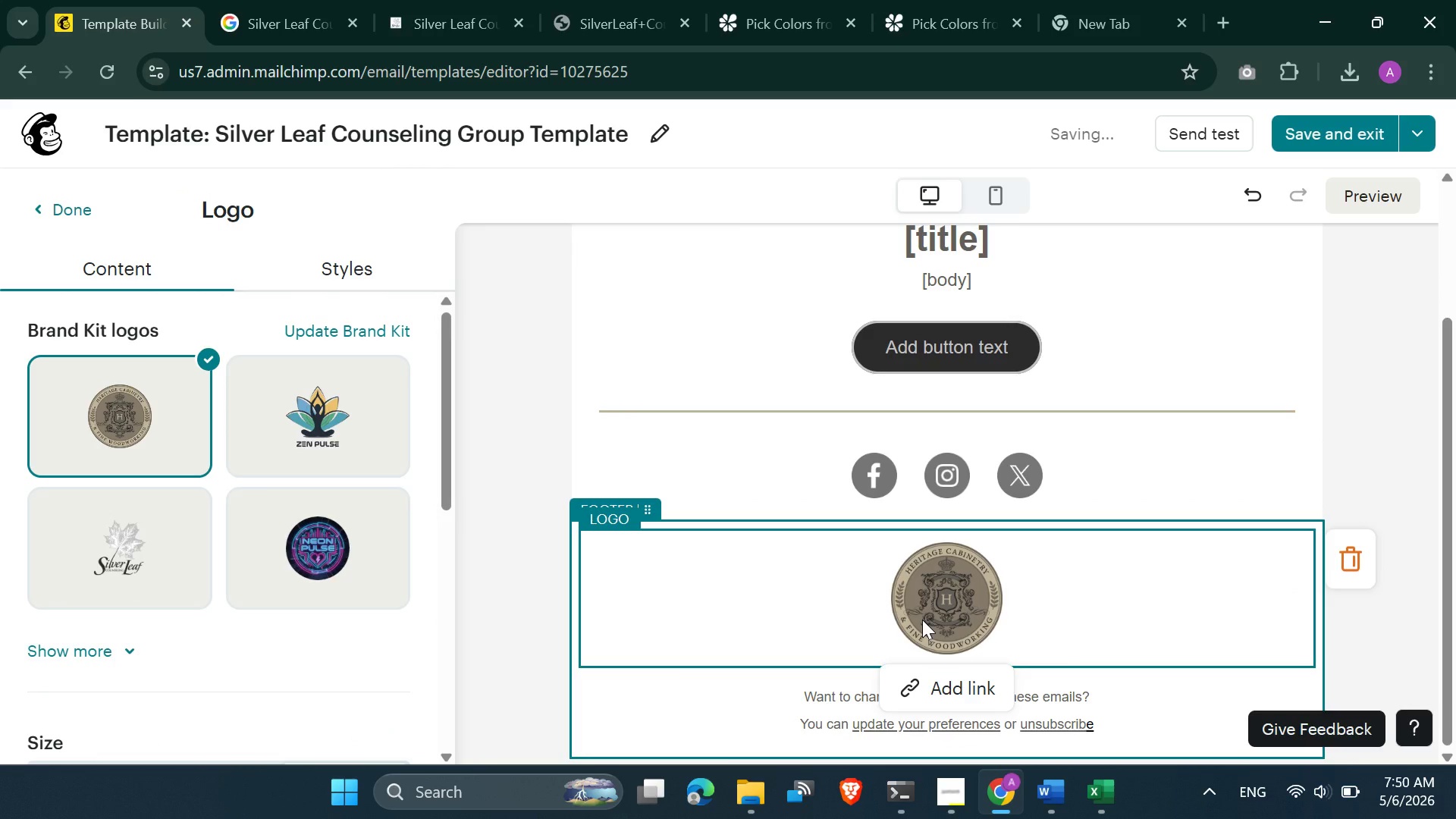 
left_click([153, 536])
 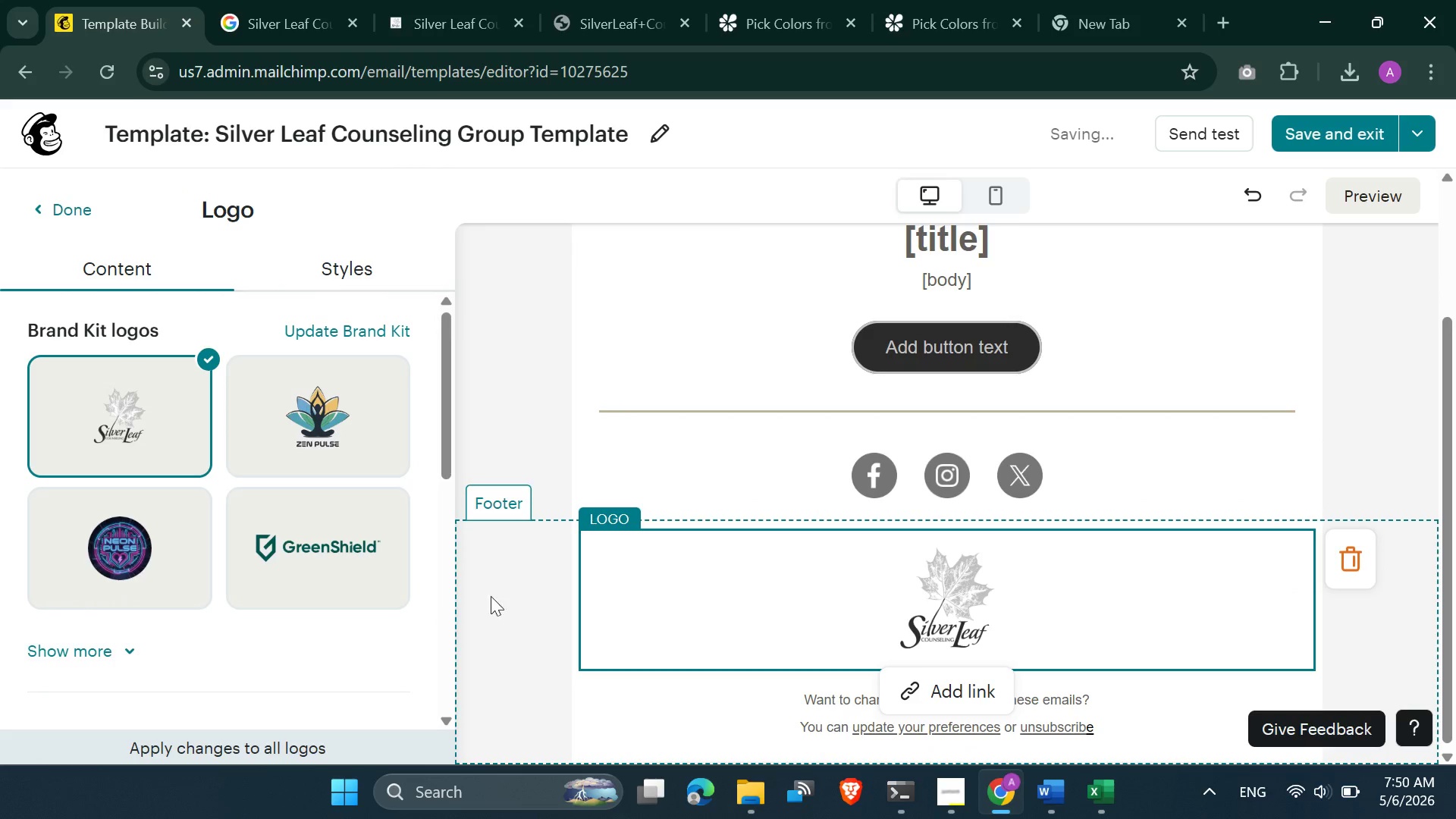 
left_click([519, 615])
 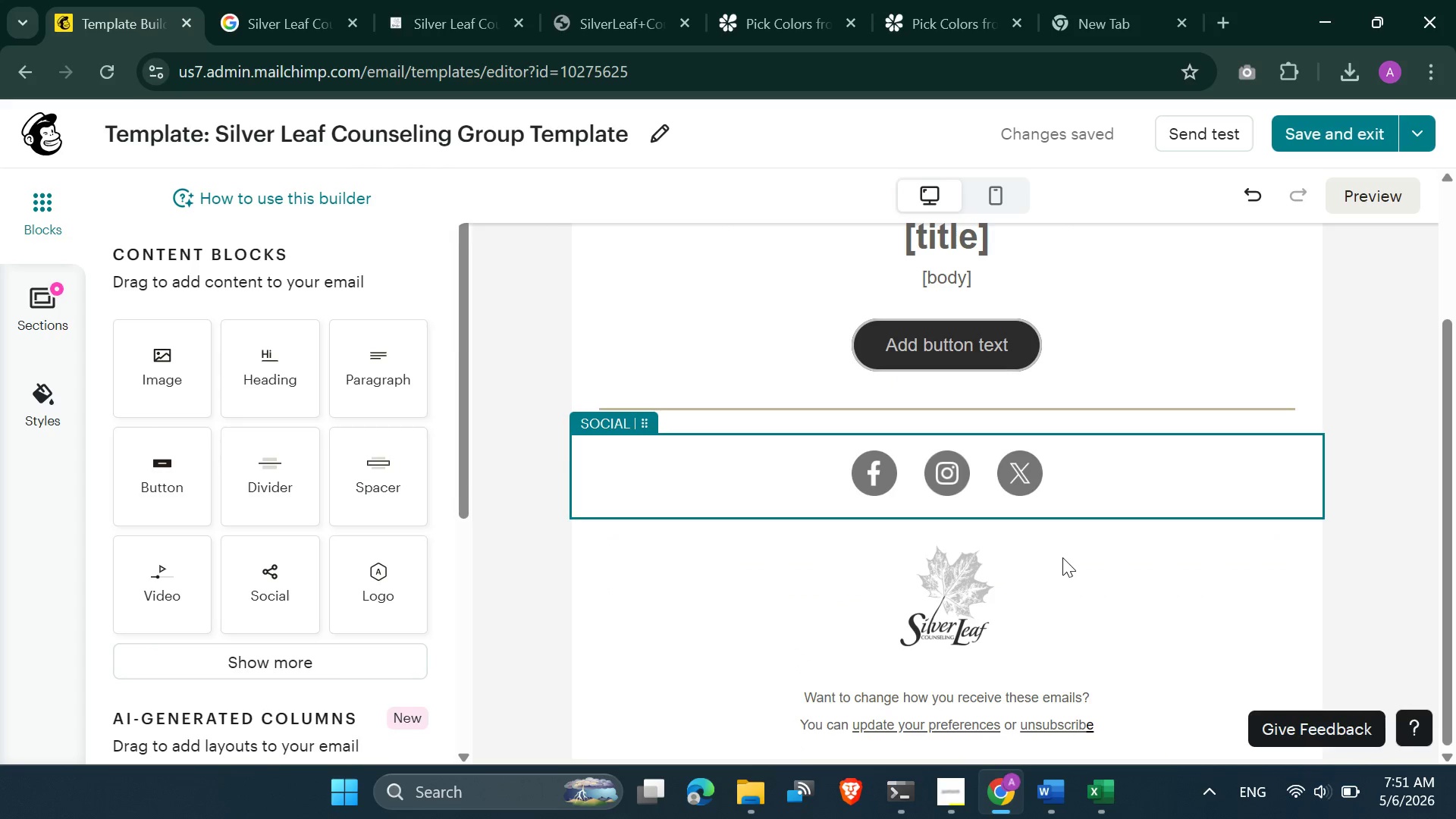 
wait(7.31)
 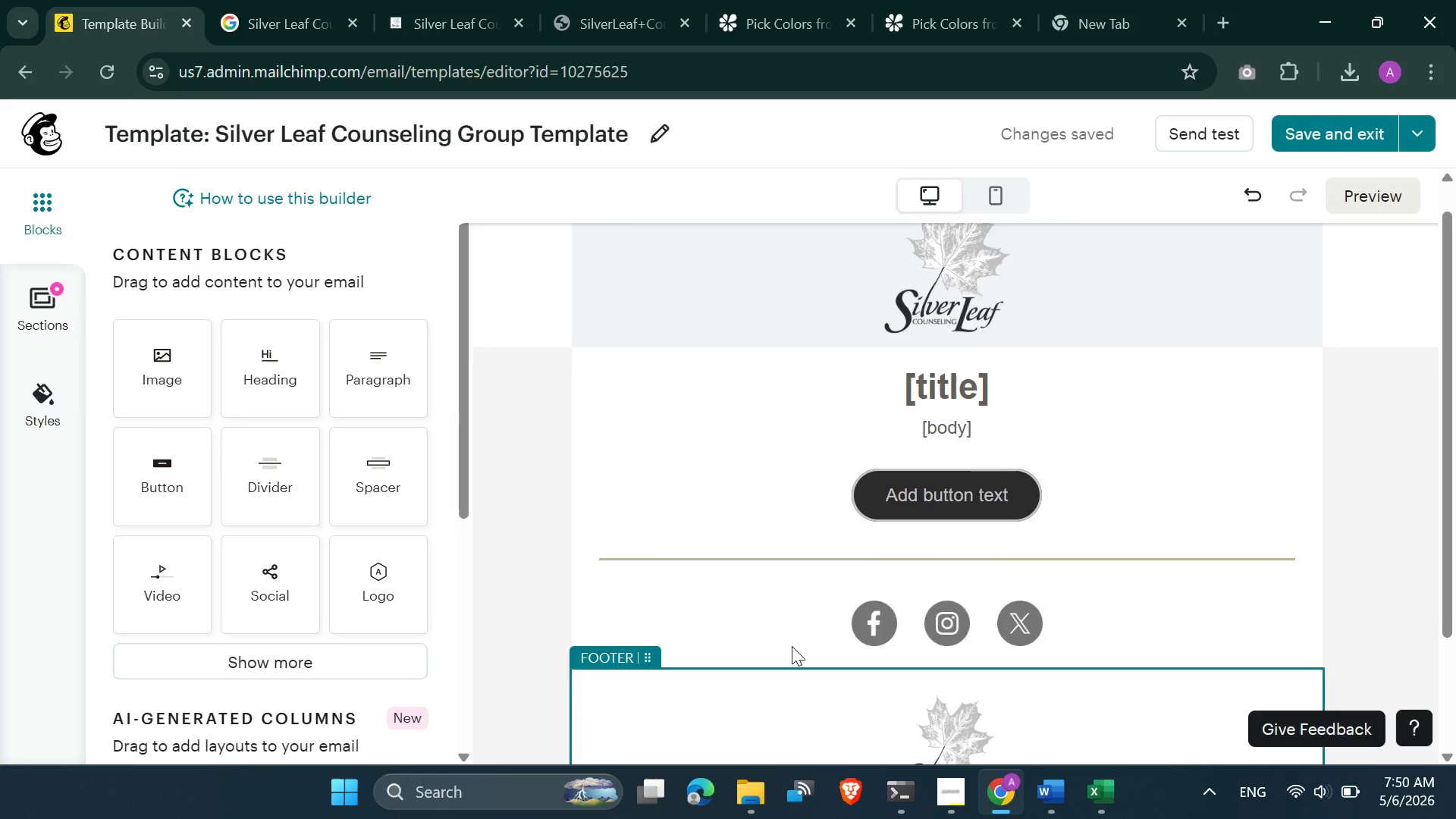 
left_click([994, 420])
 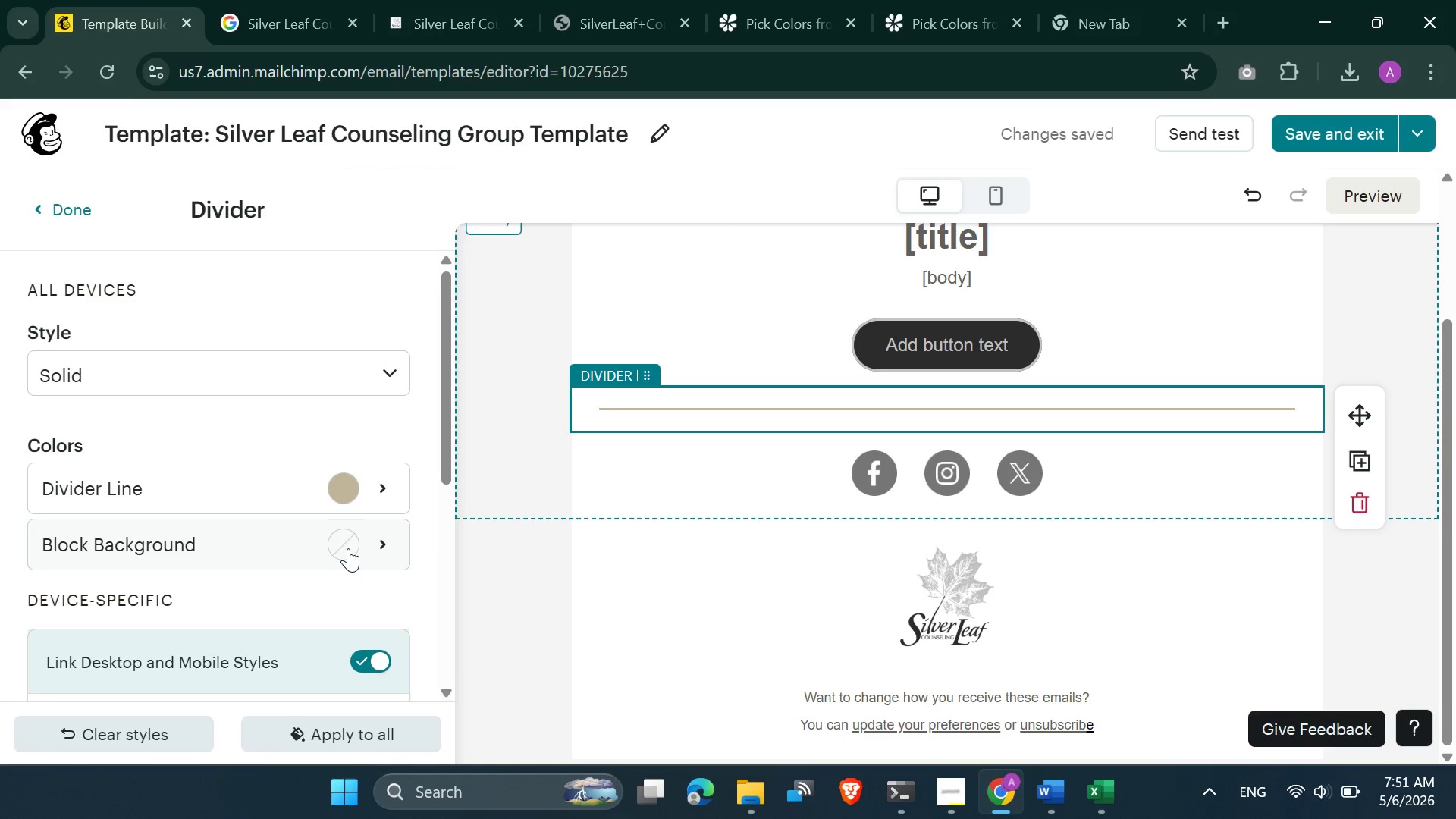 
left_click([344, 488])
 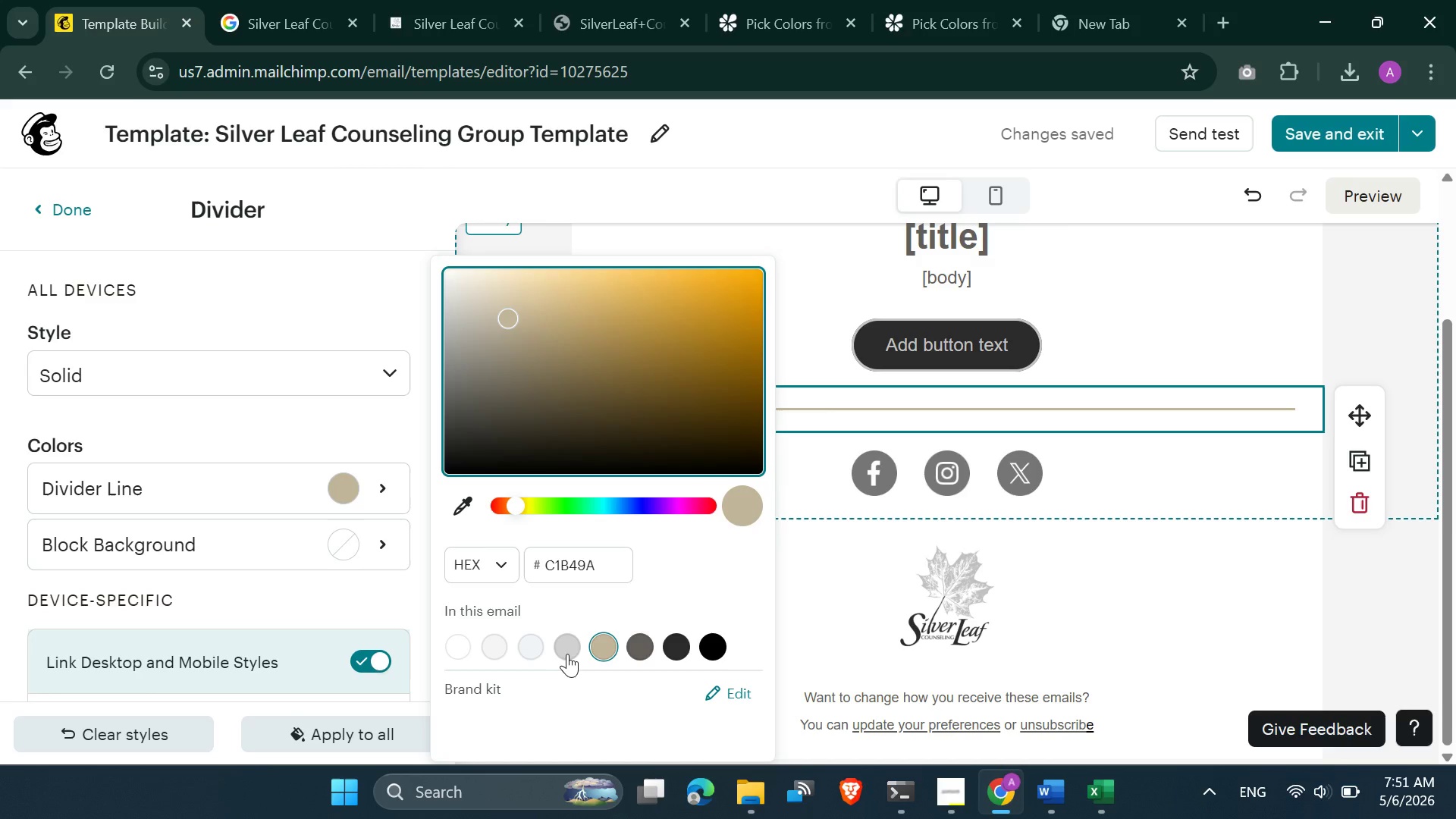 
left_click([569, 654])
 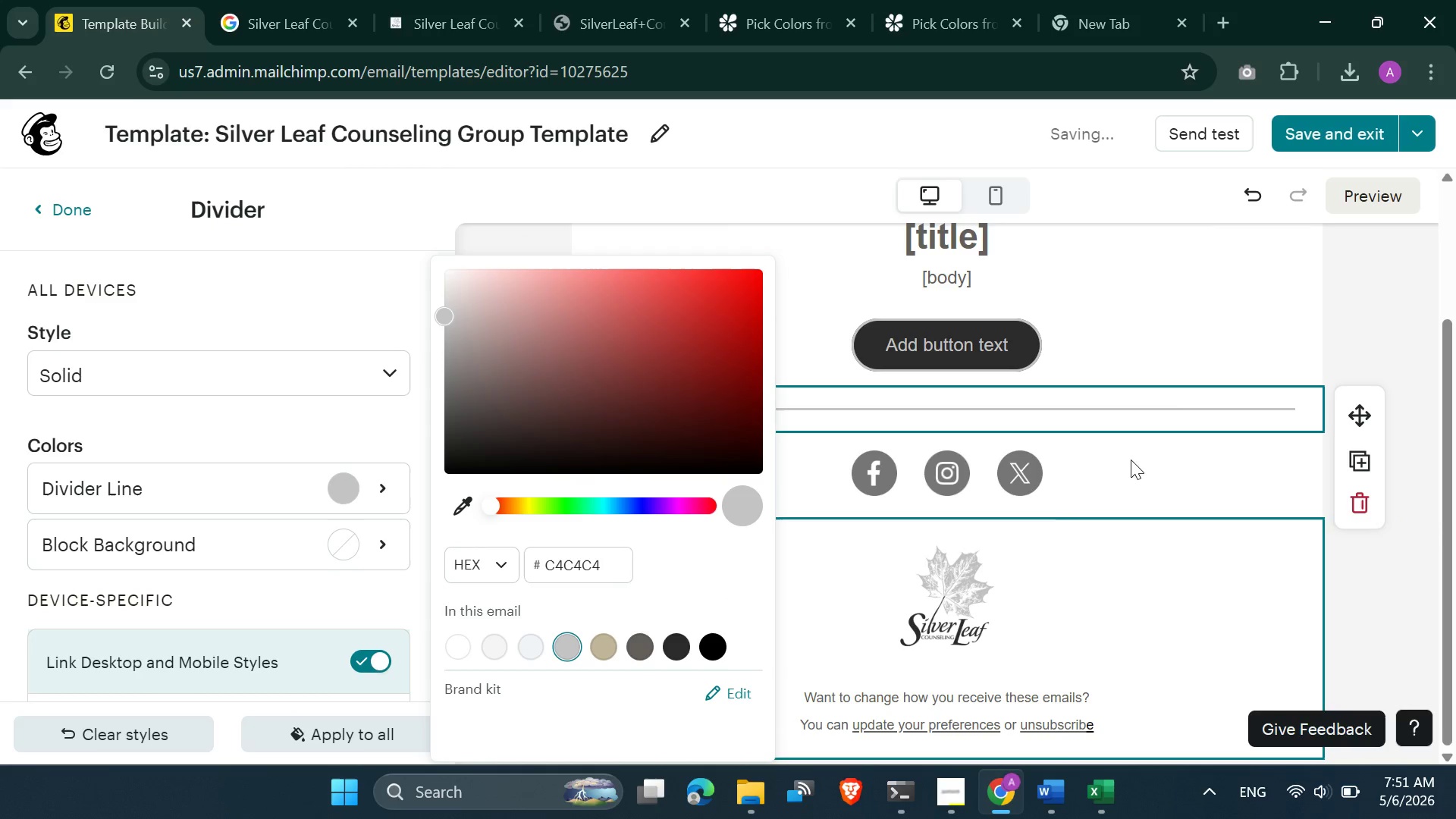 
left_click([1222, 330])
 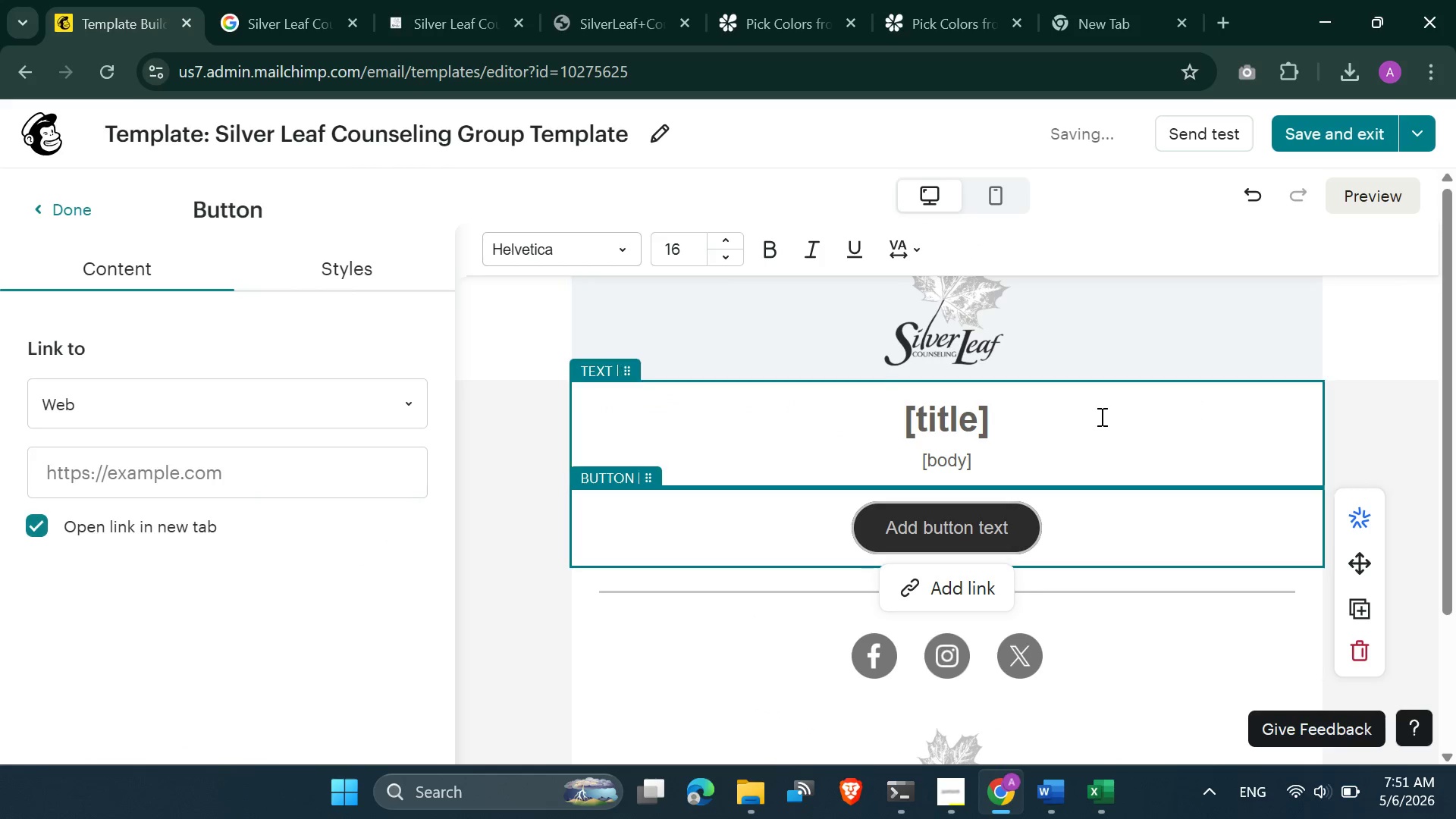 
left_click([1008, 468])
 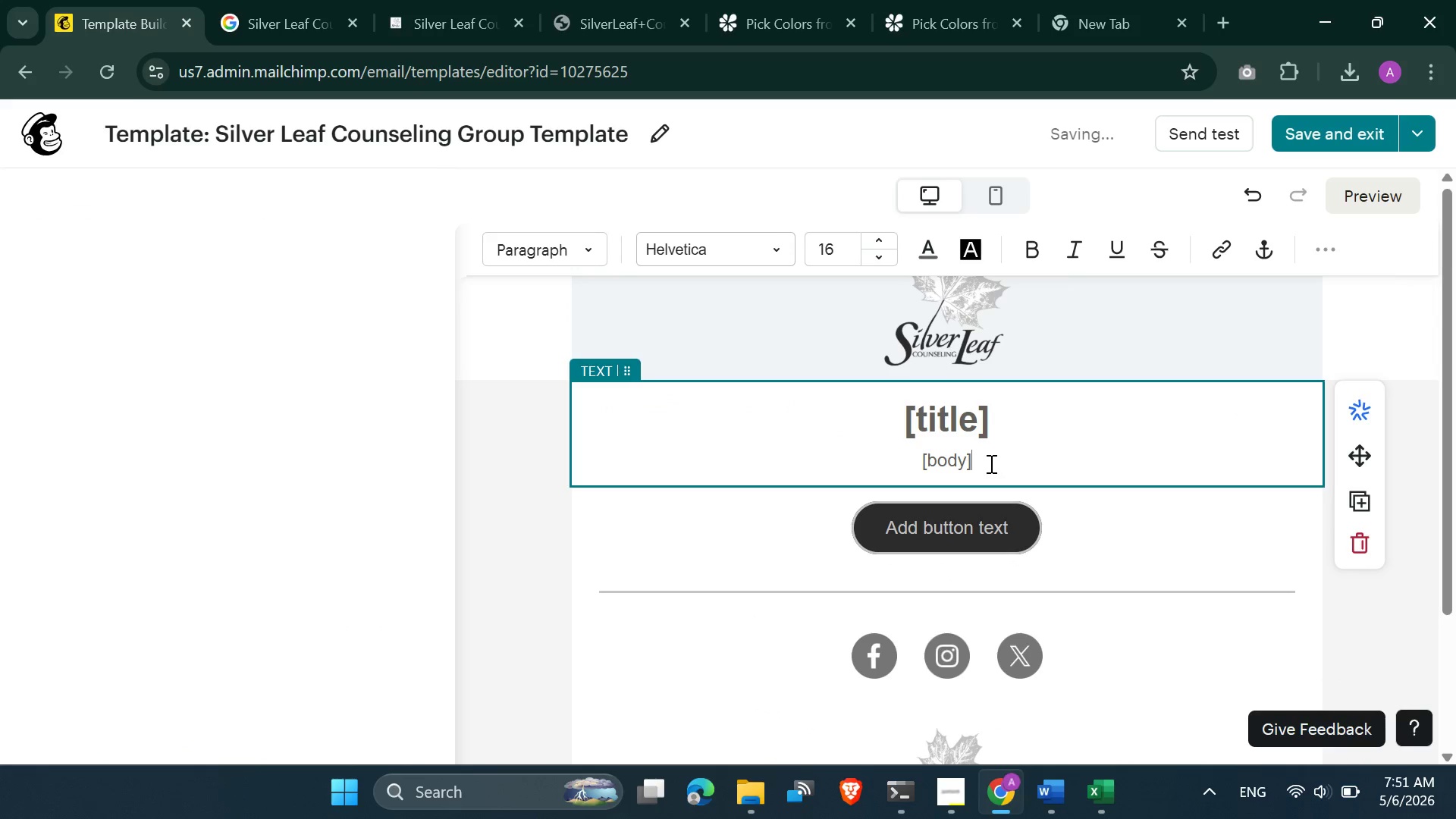 
left_click_drag(start_coordinate=[990, 463], to_coordinate=[894, 425])
 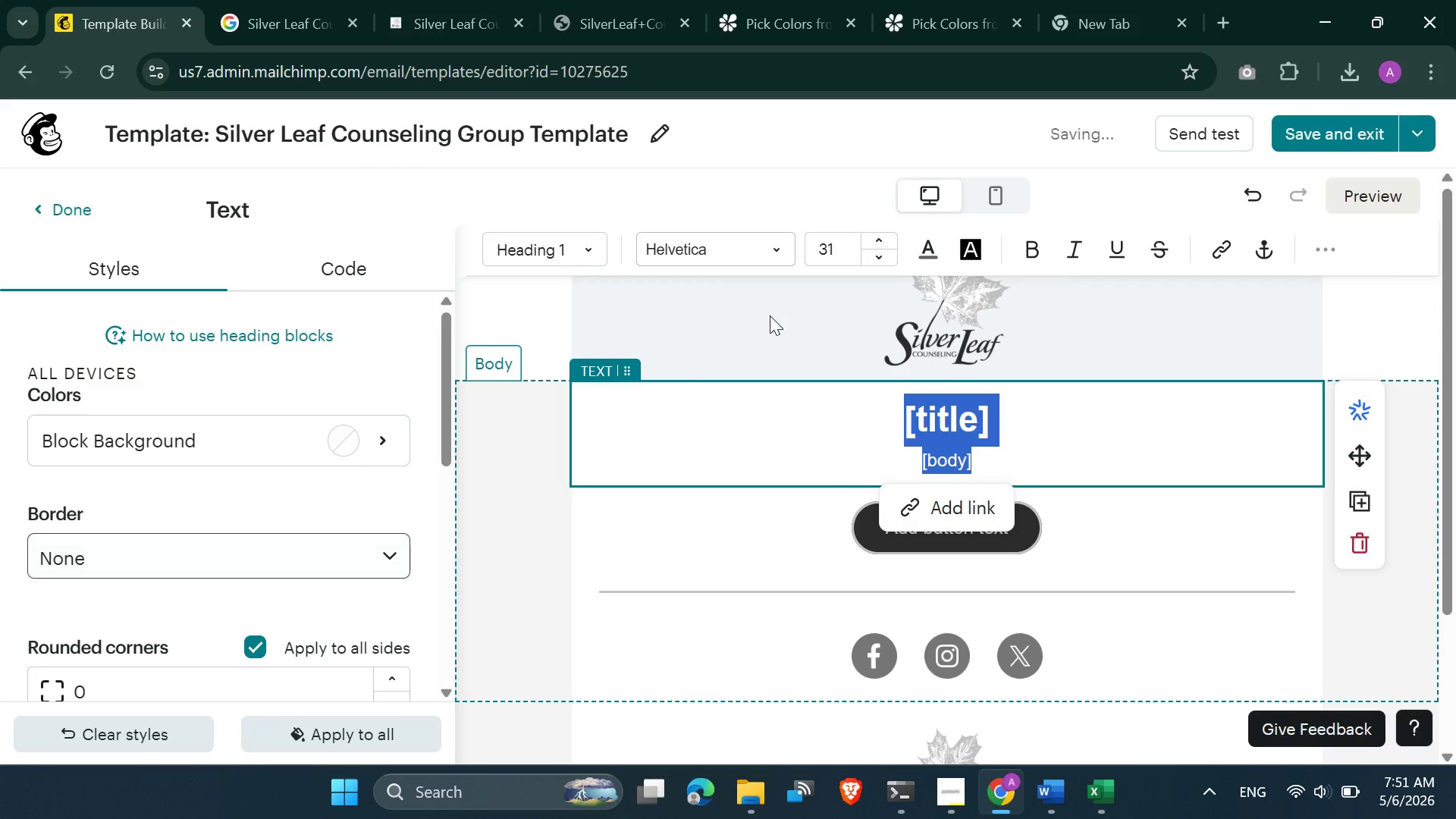 
left_click([917, 253])
 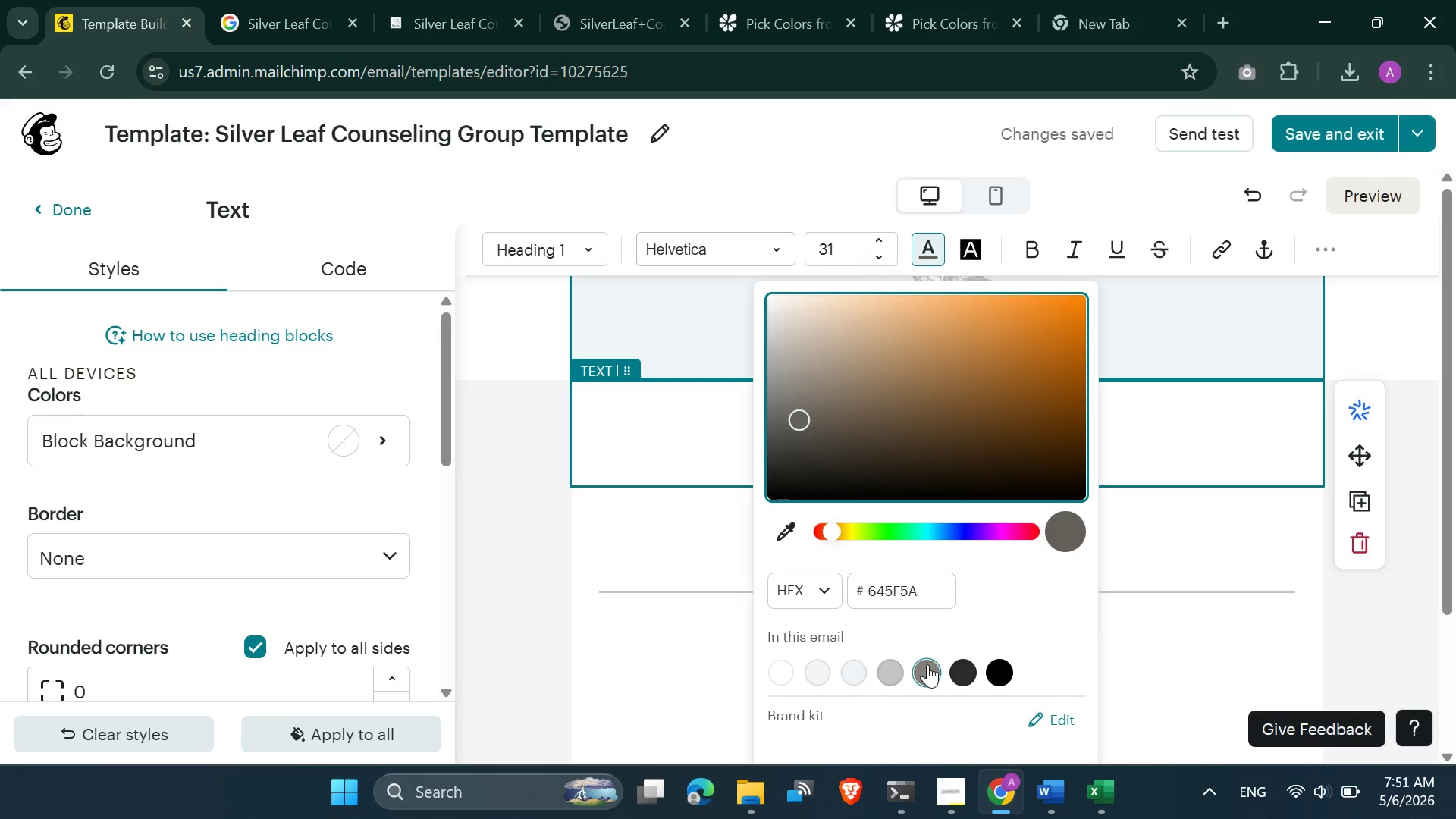 
left_click([961, 672])
 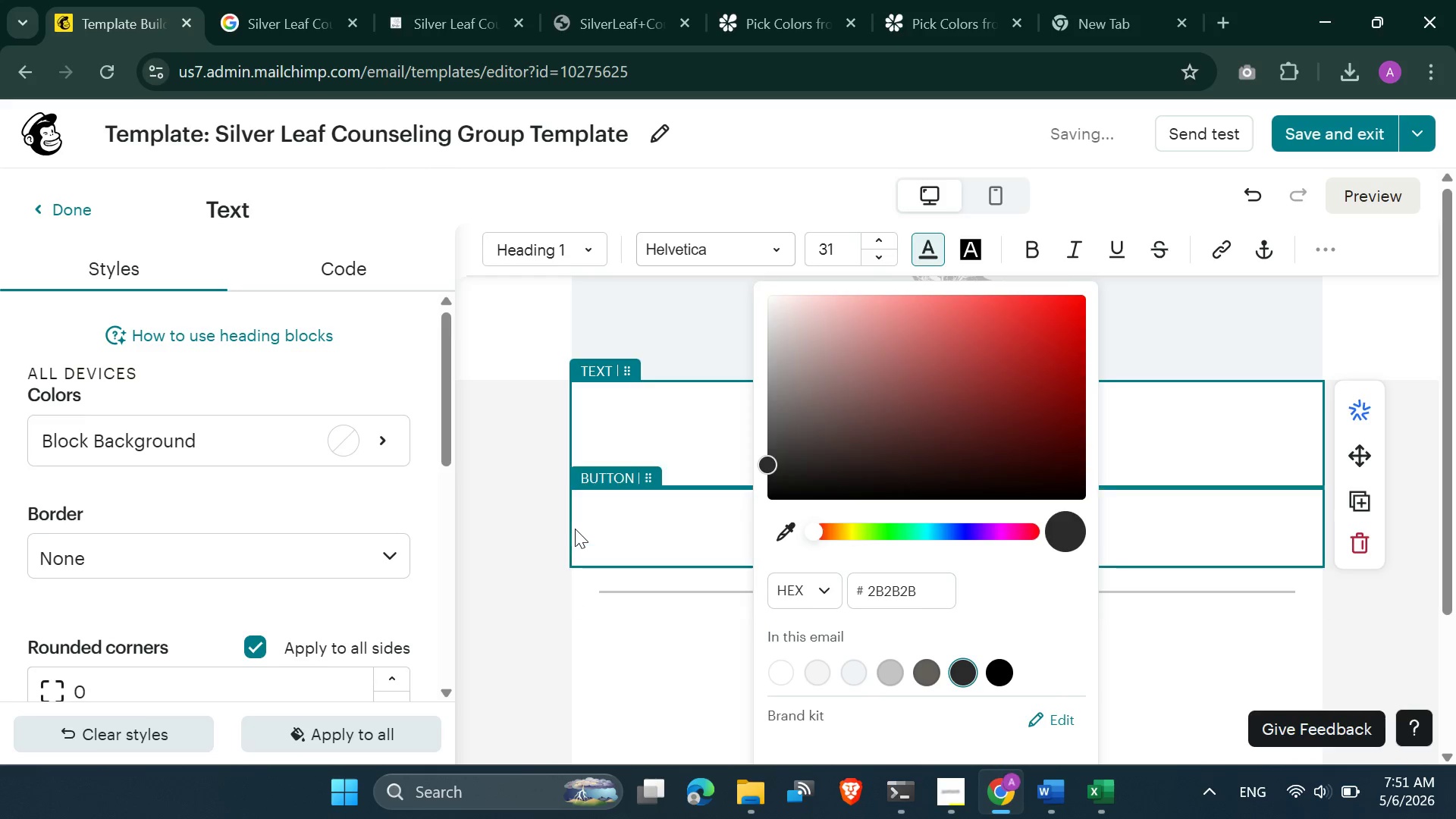 
left_click([542, 473])
 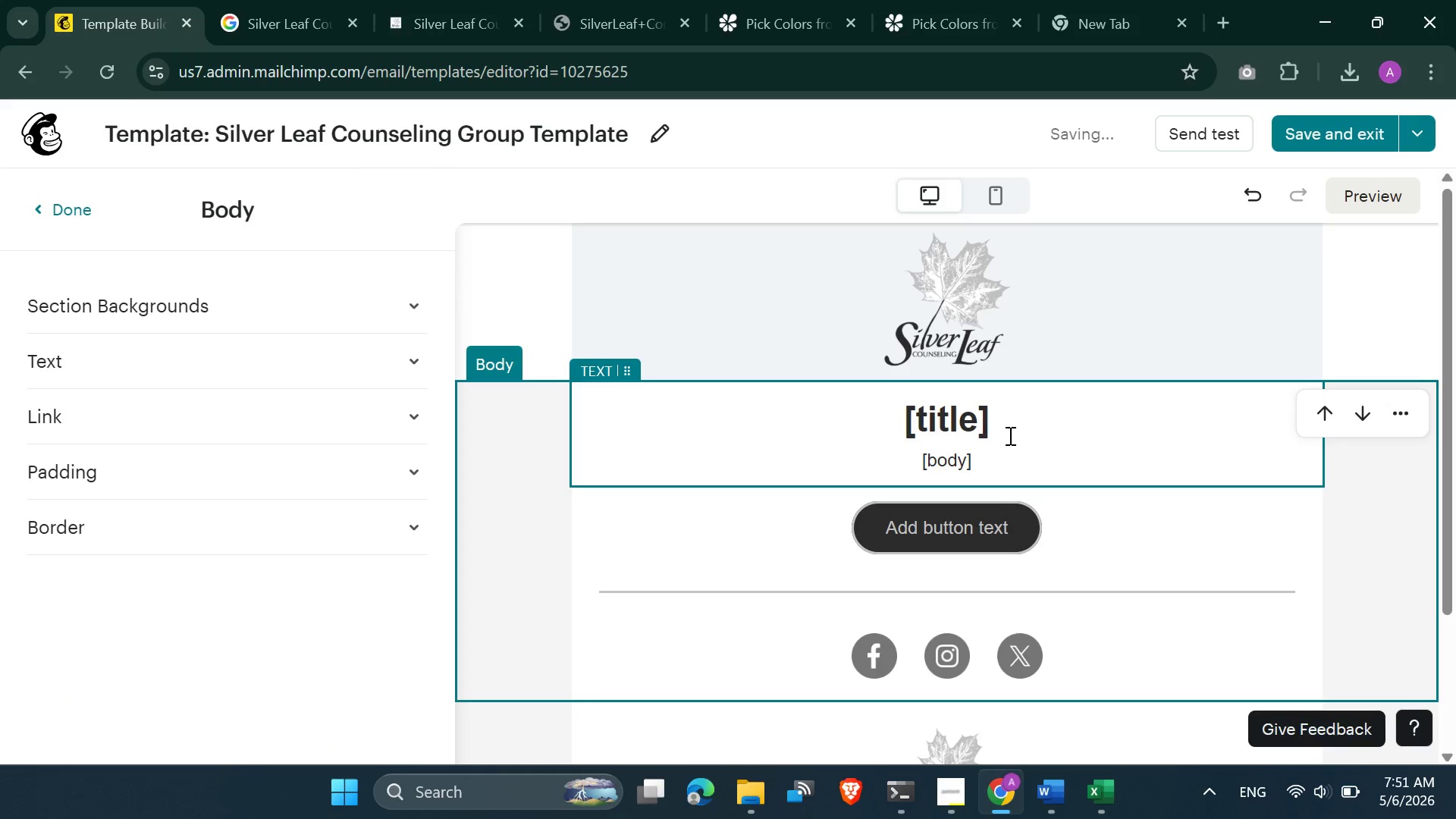 
left_click([987, 440])
 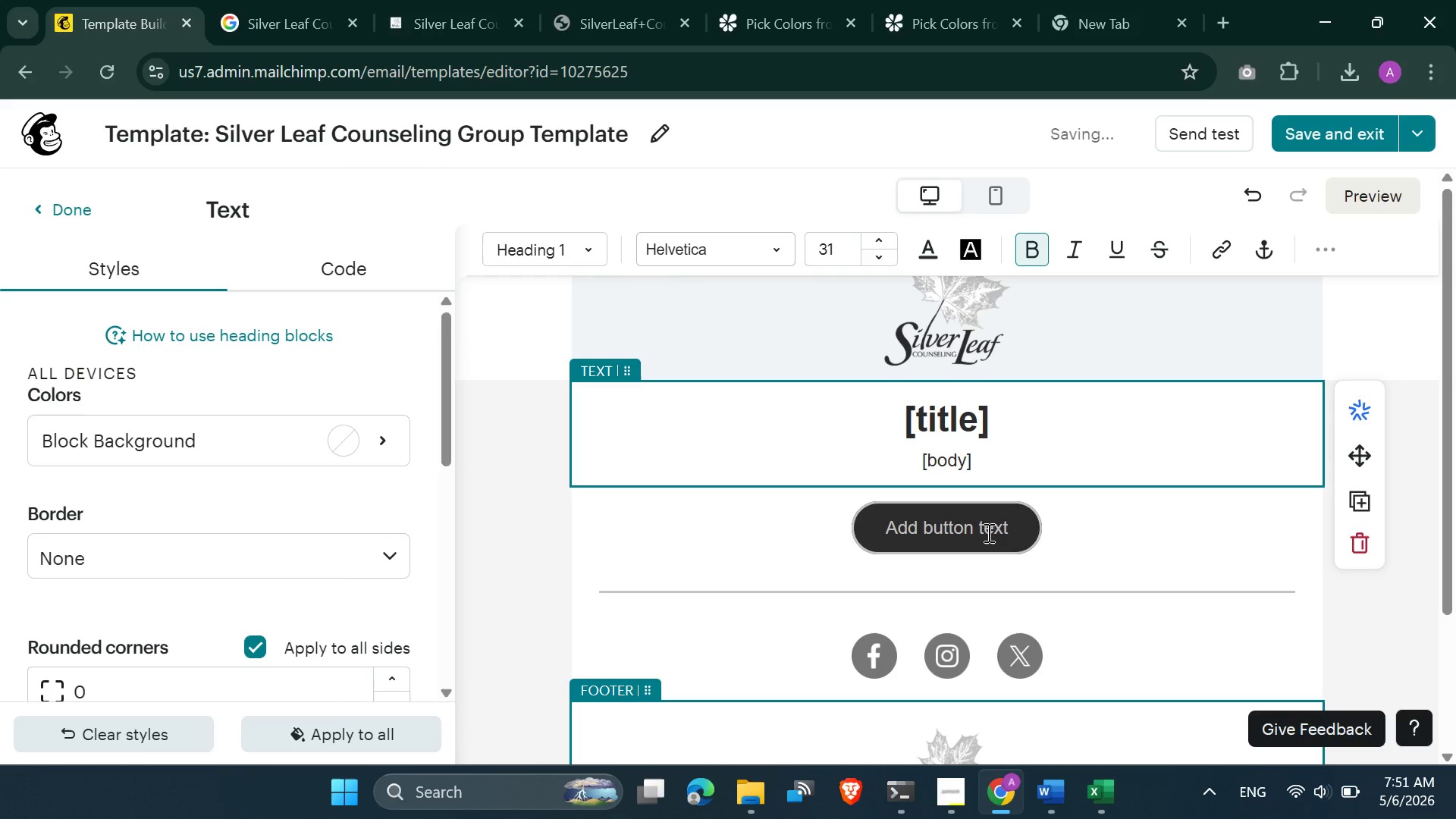 
left_click([542, 405])
 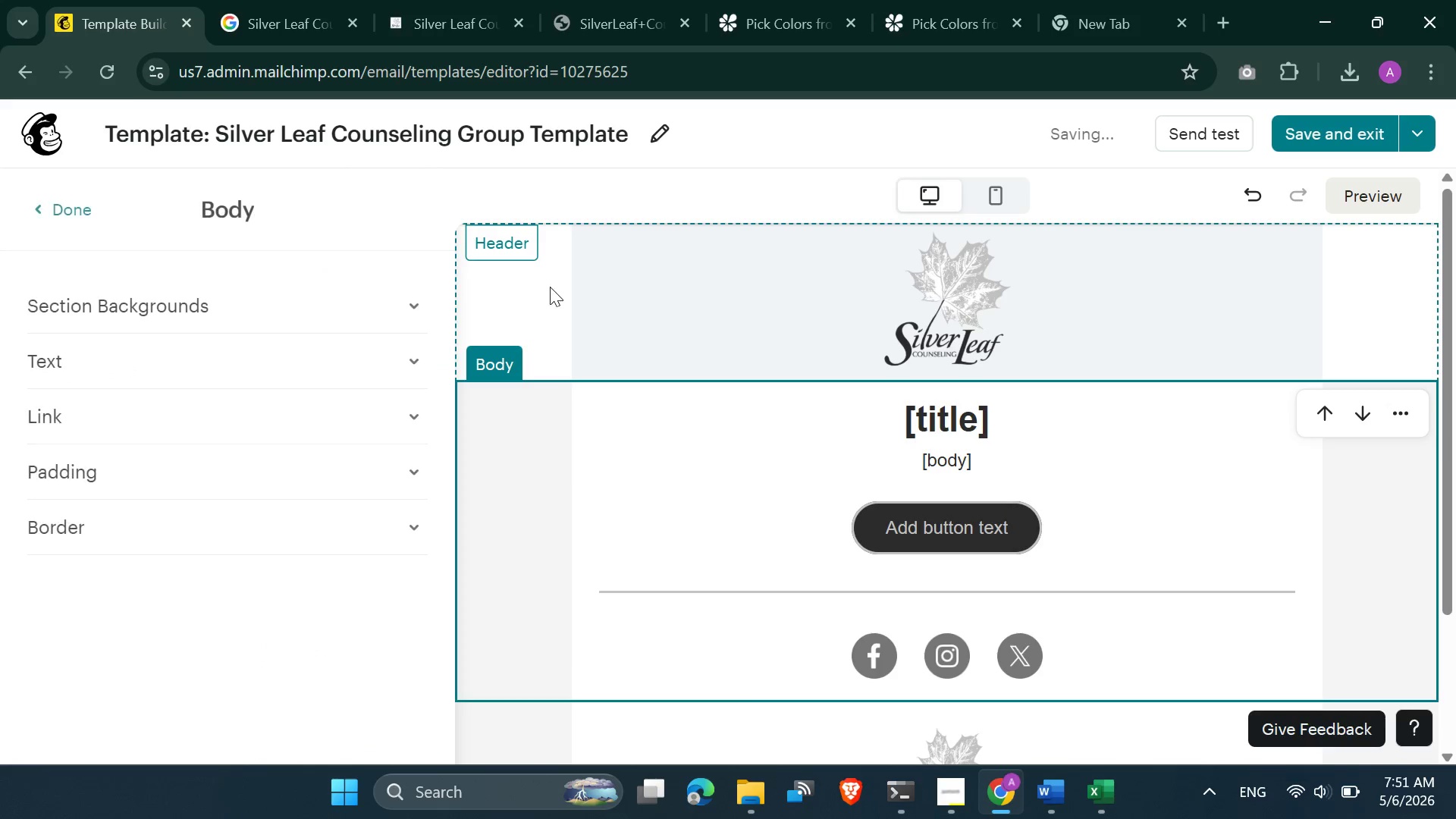 
left_click([550, 284])
 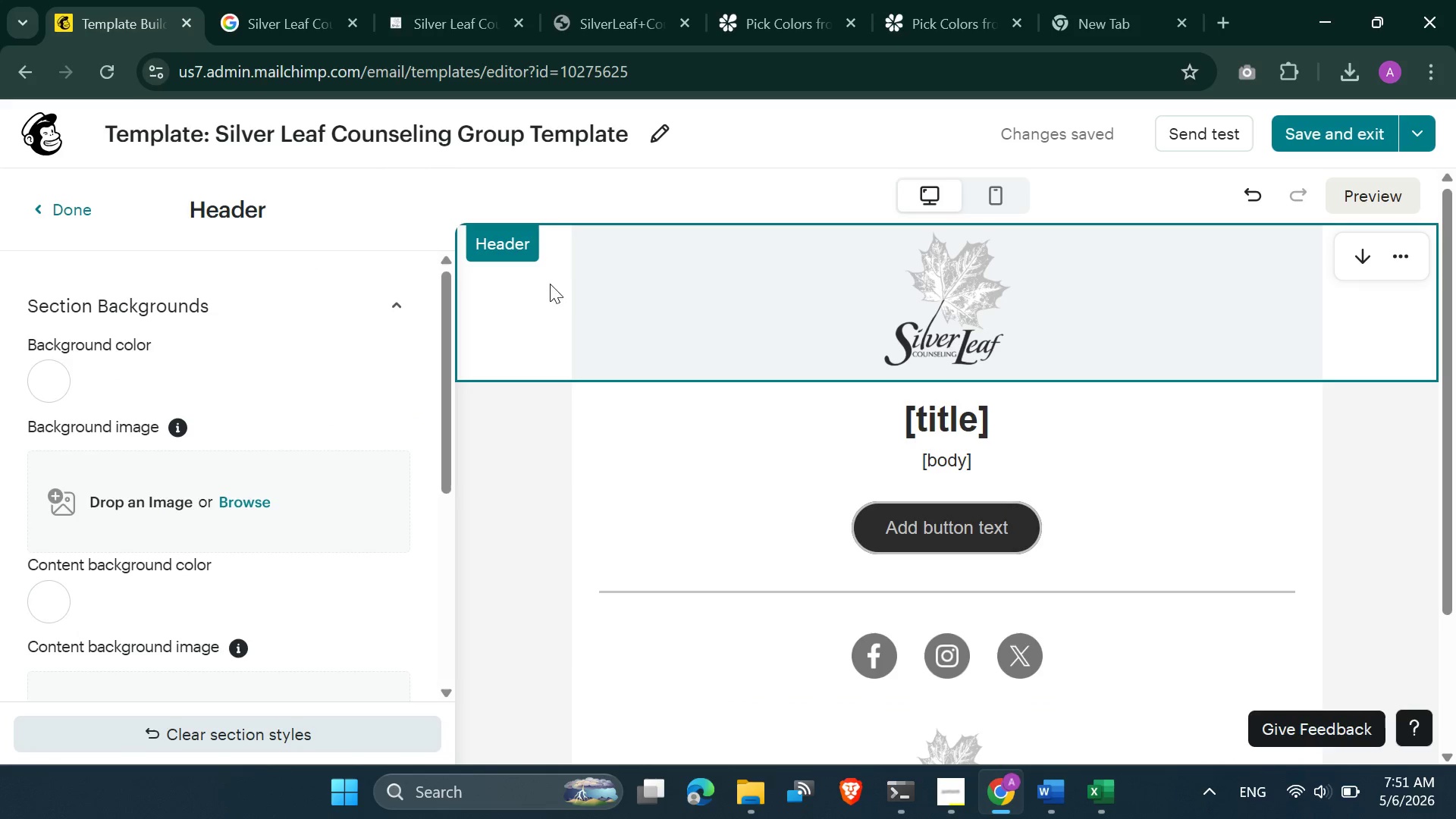 
mouse_move([497, 381])
 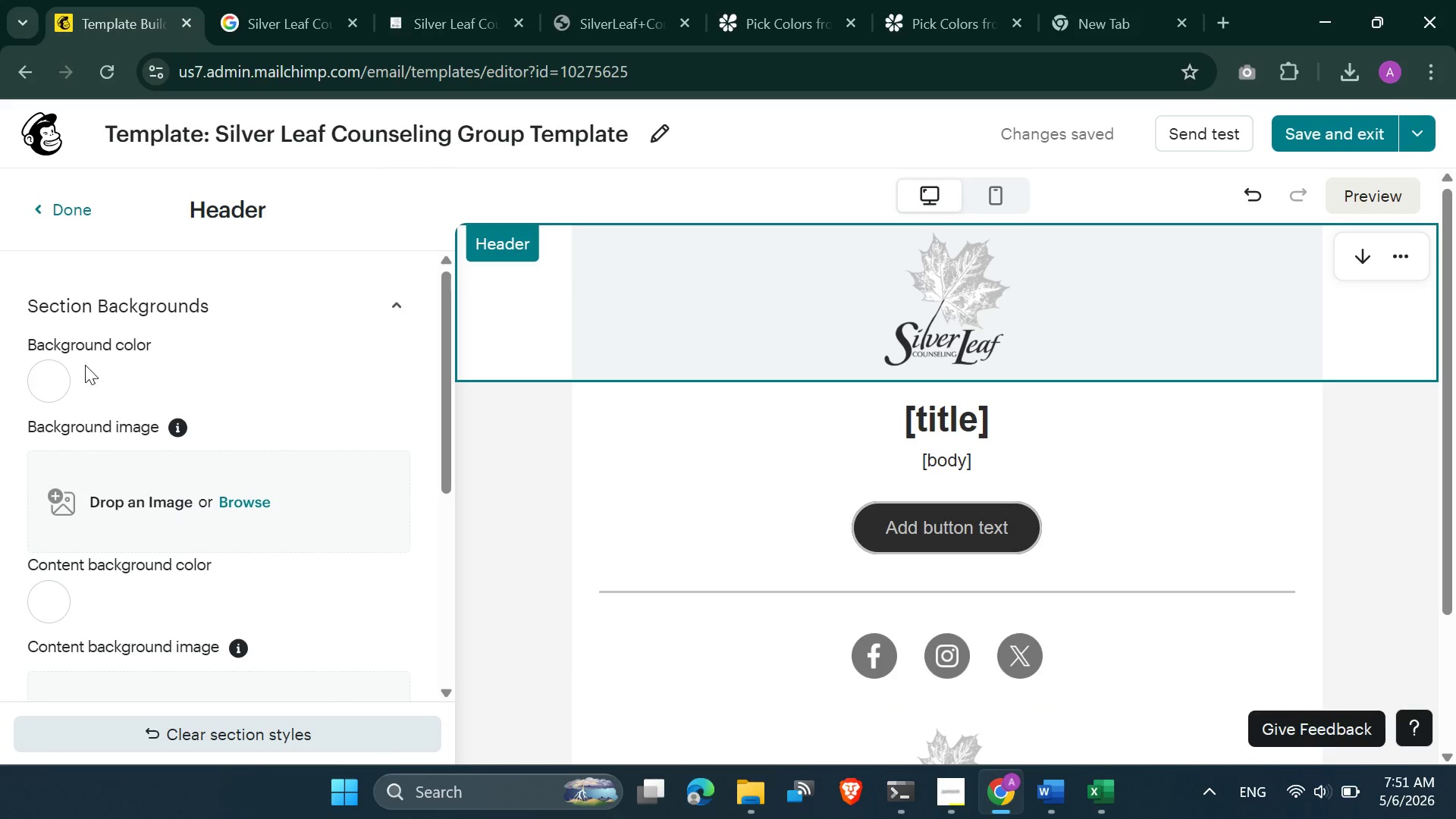 
left_click([52, 372])
 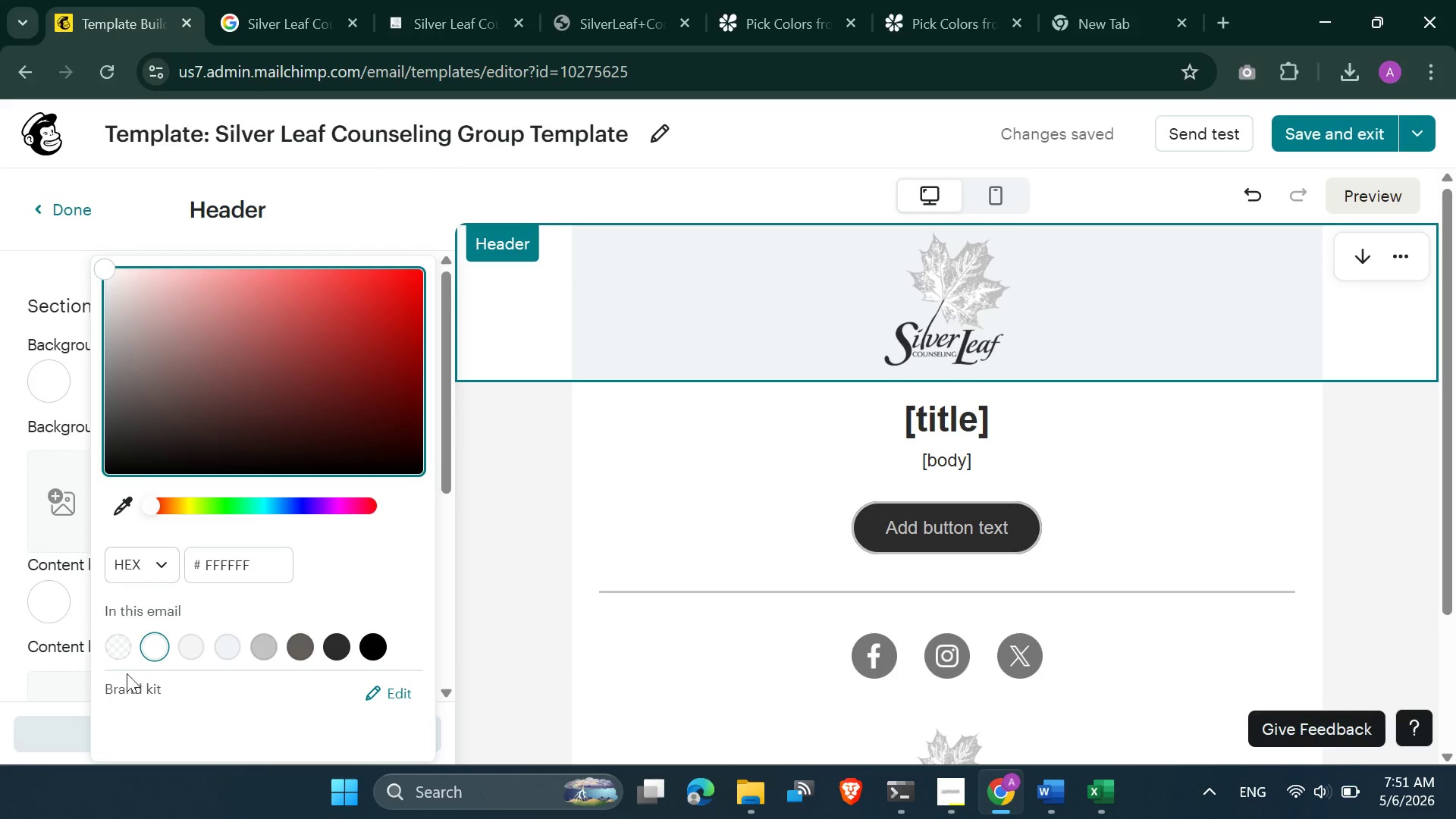 
left_click([116, 646])
 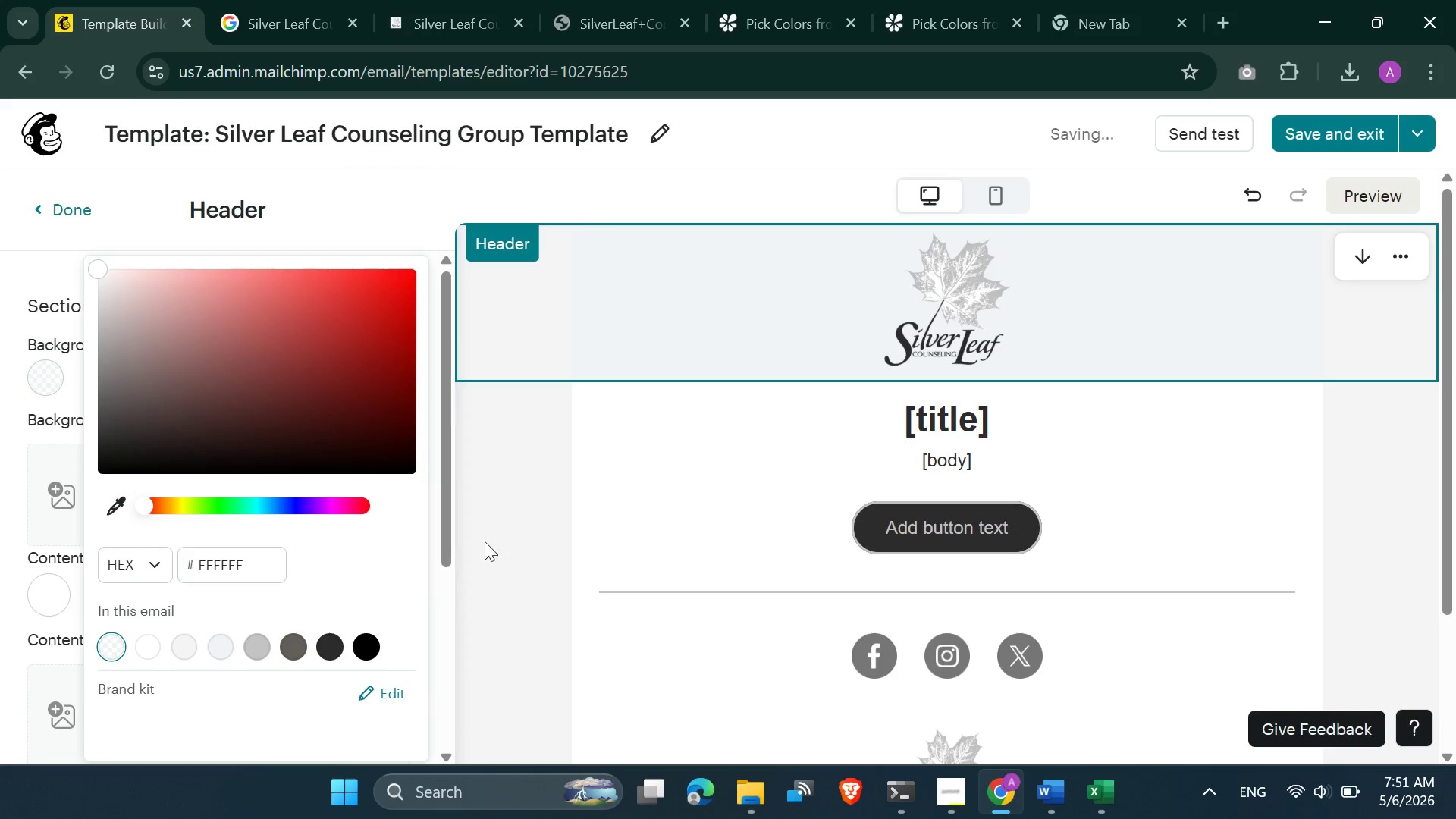 
left_click([503, 508])
 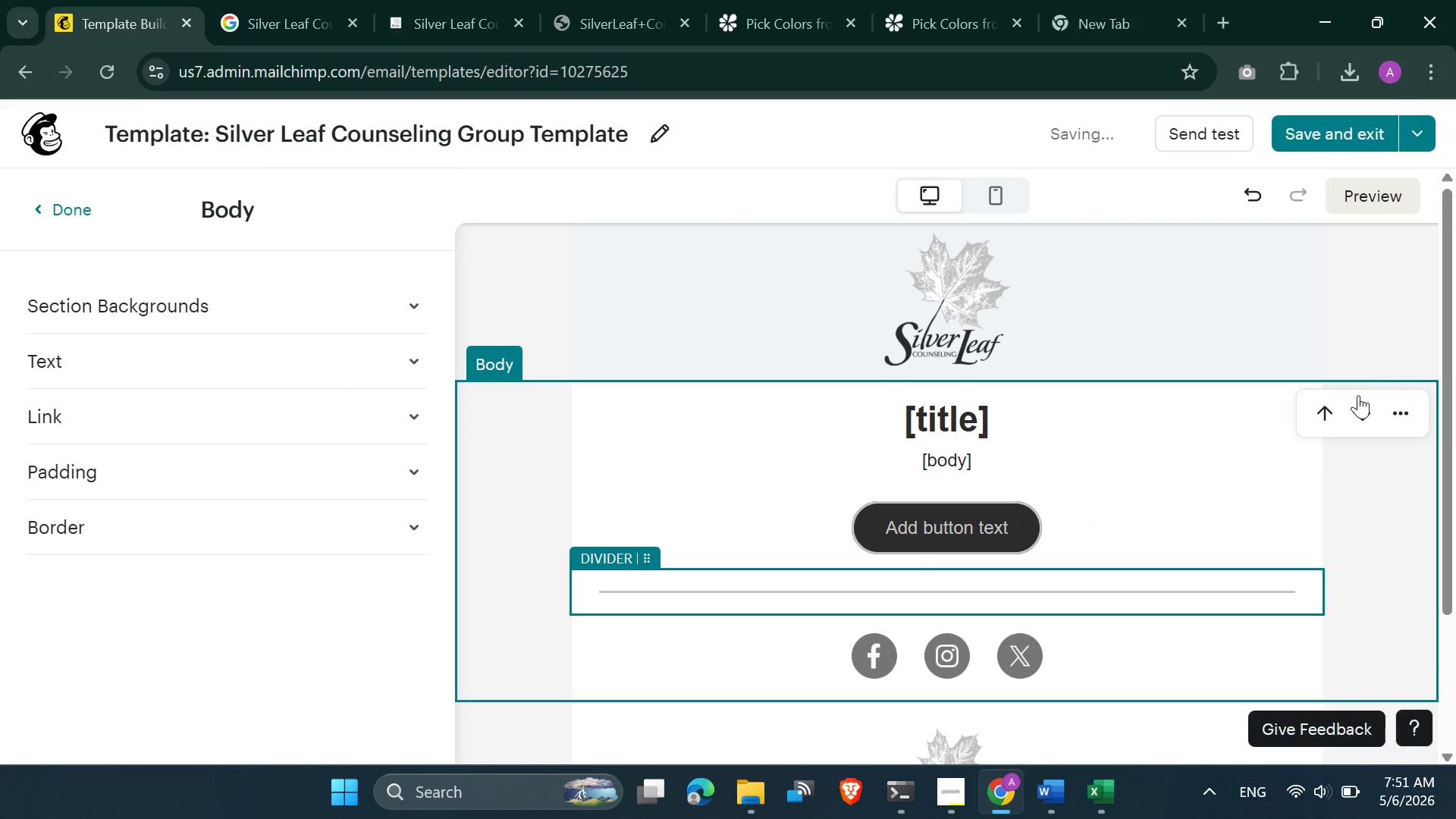 
left_click([1352, 194])
 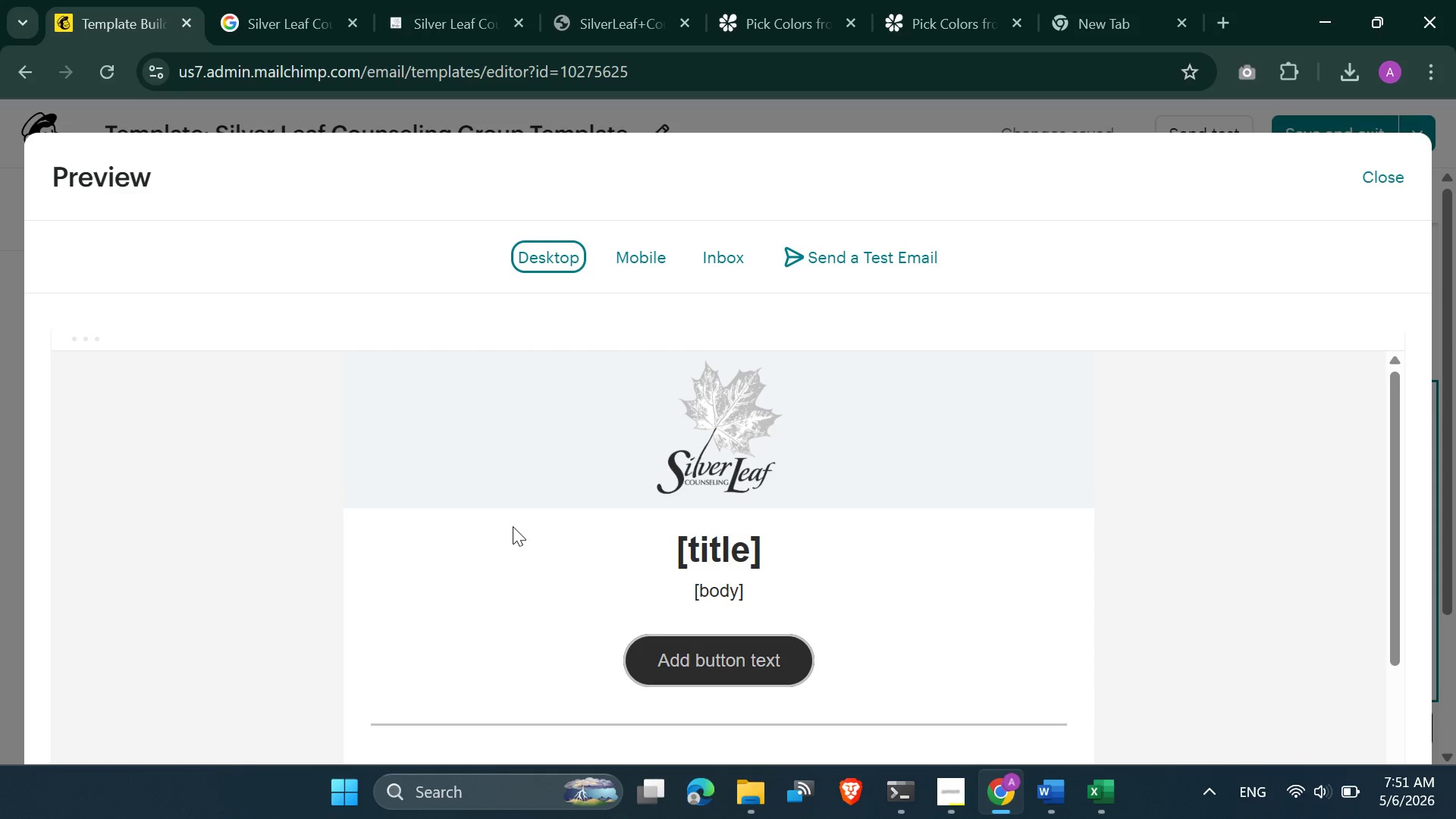 
wait(18.99)
 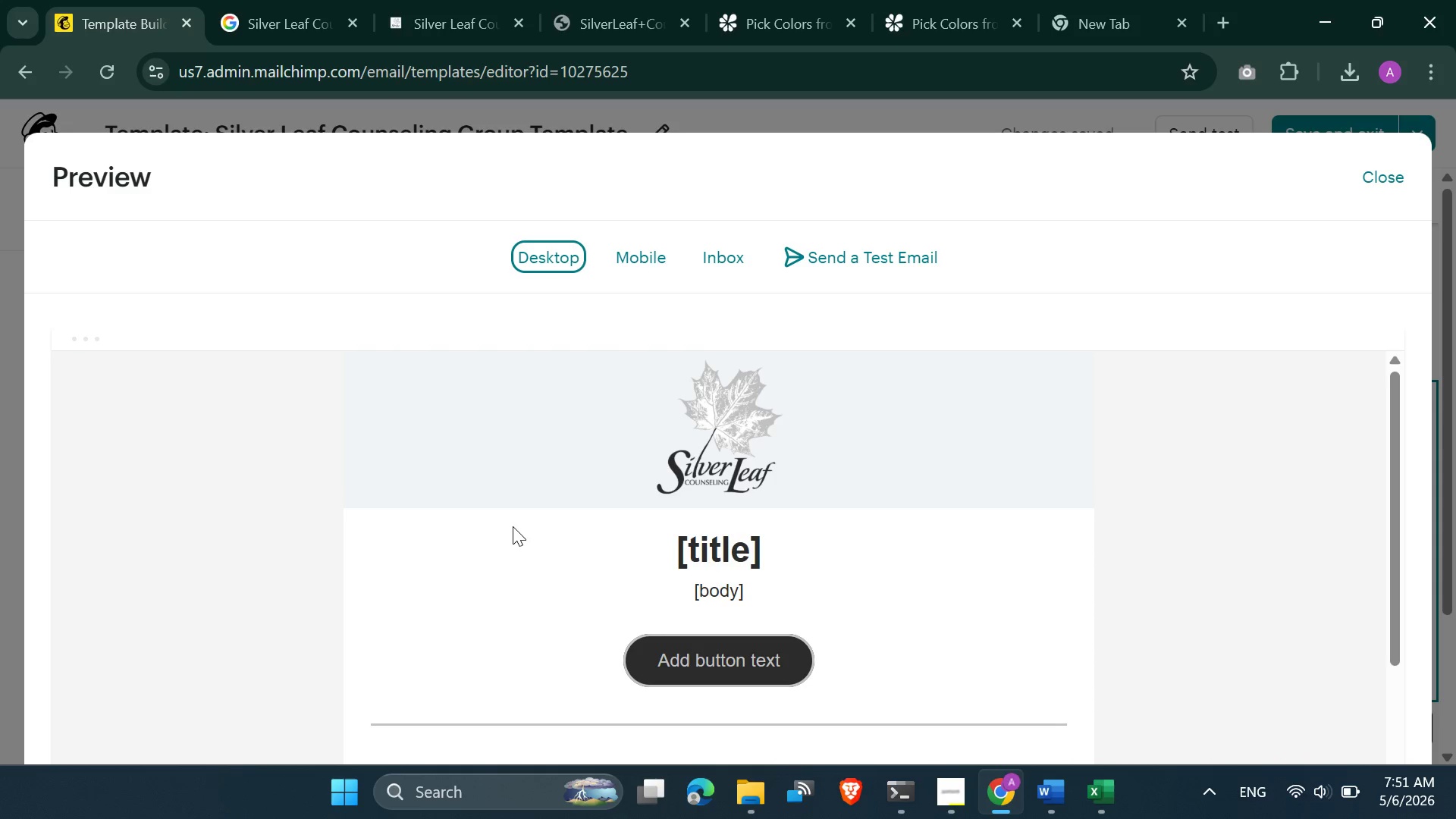 
left_click([1370, 184])
 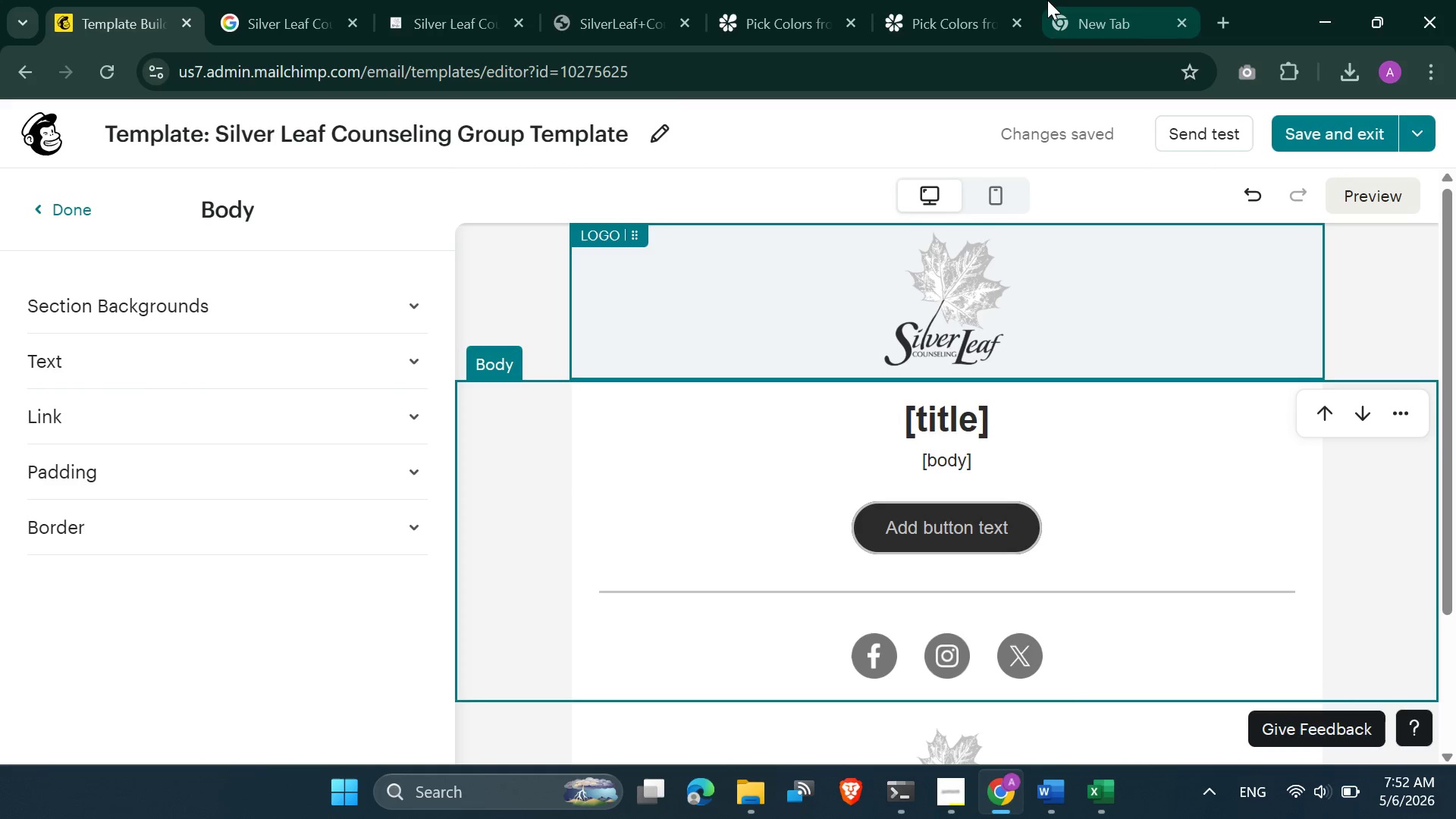 
wait(5.8)
 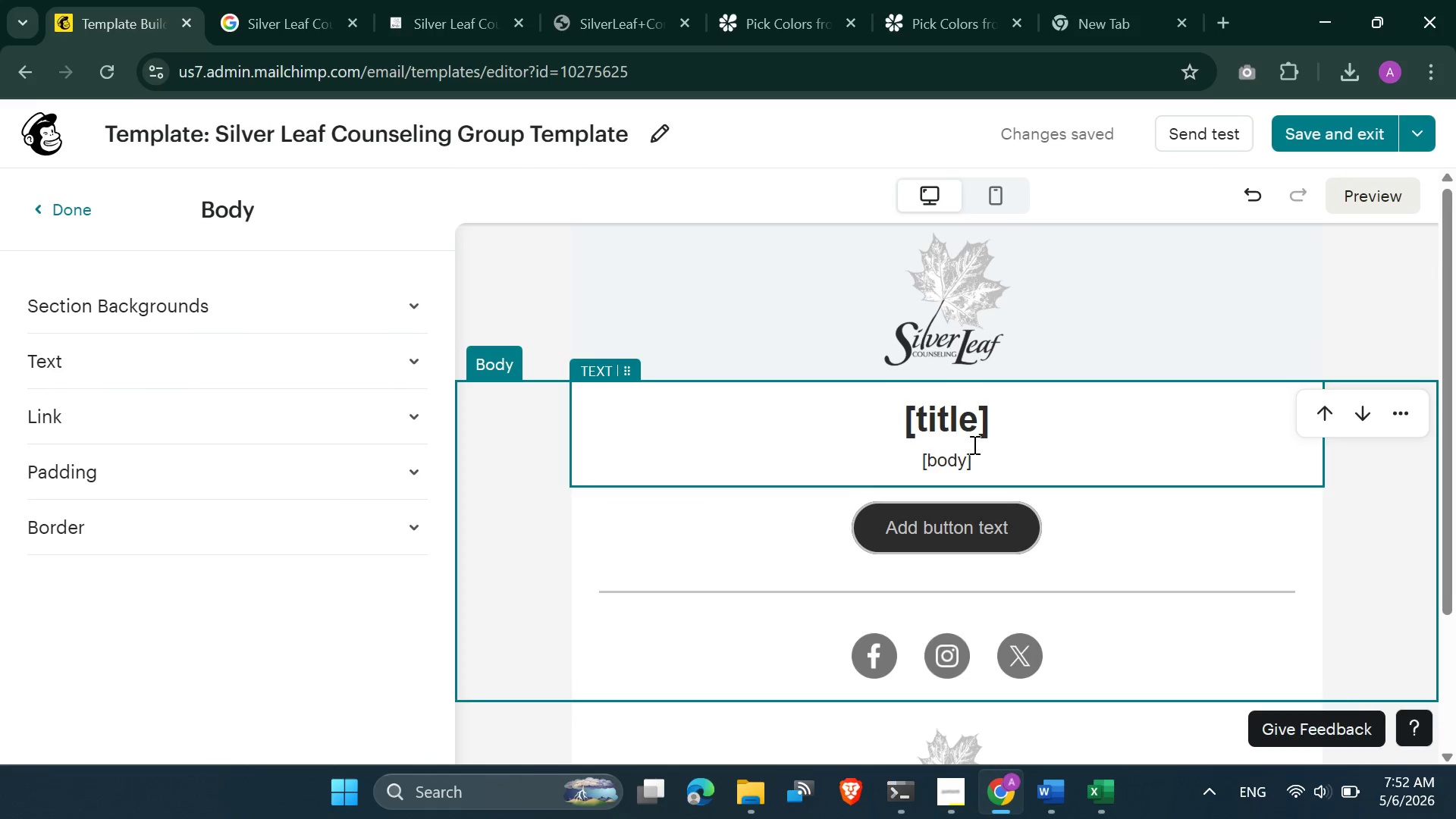 
left_click([769, 0])
 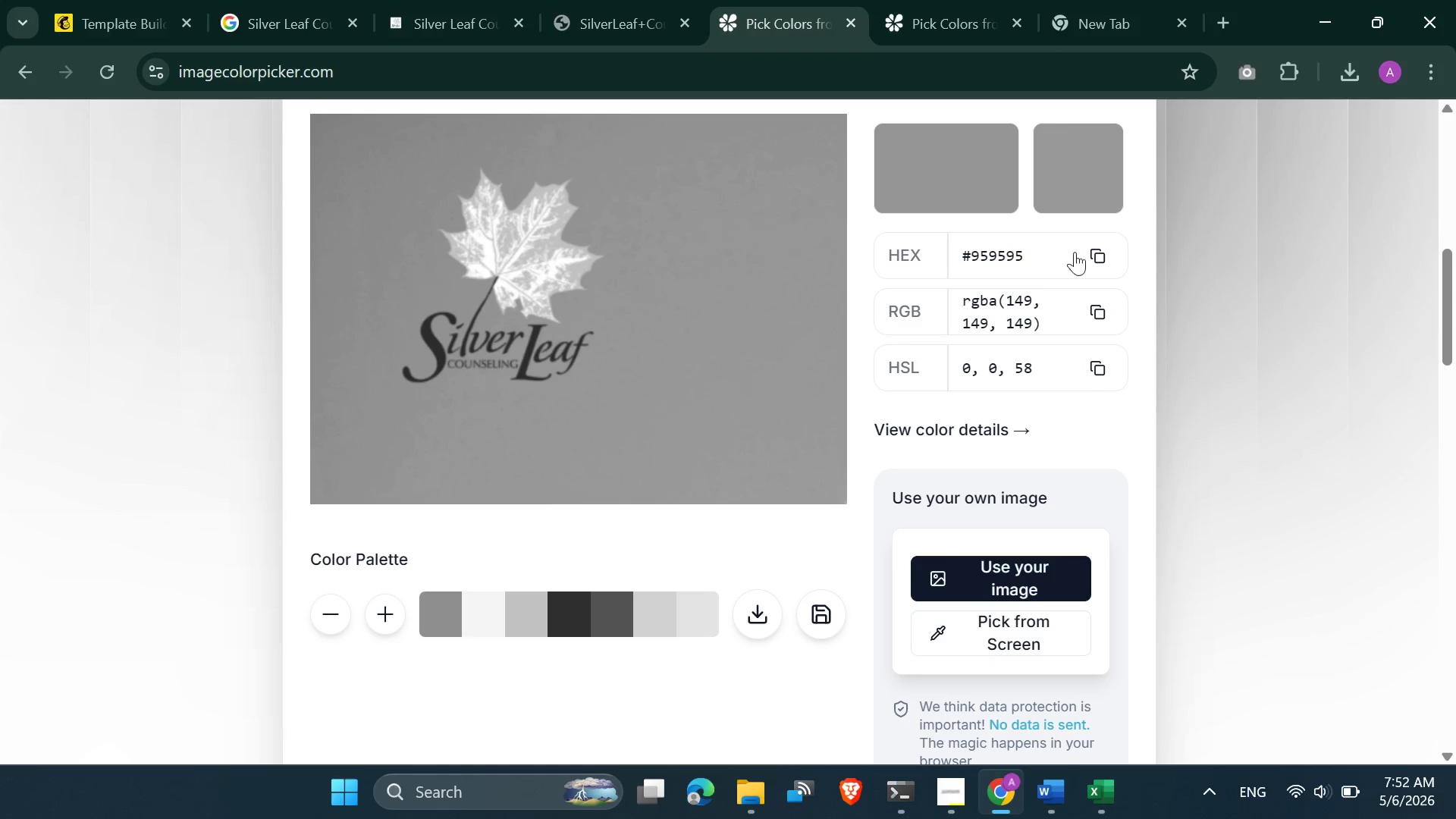 
left_click([1097, 259])
 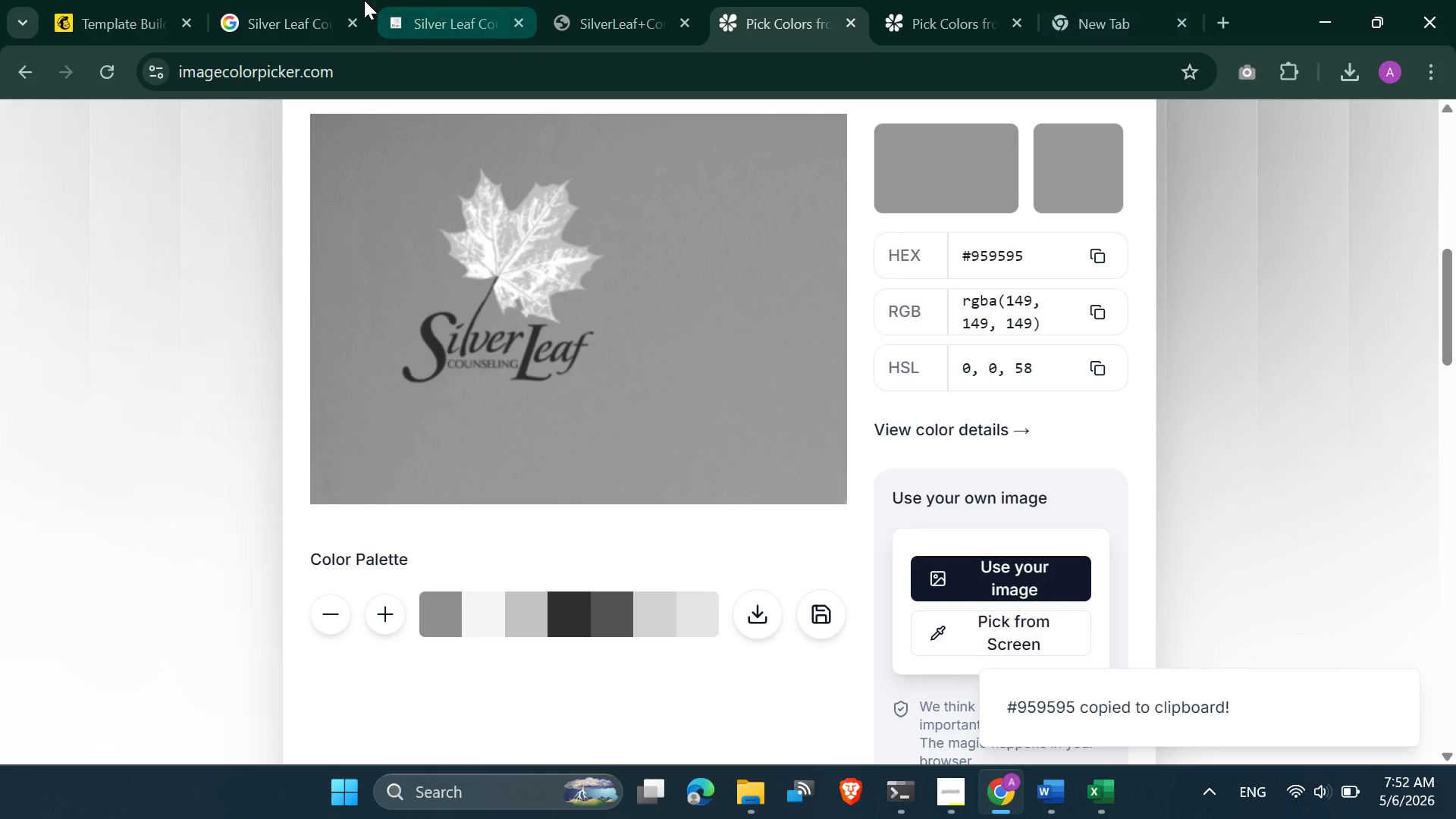 
left_click([136, 0])
 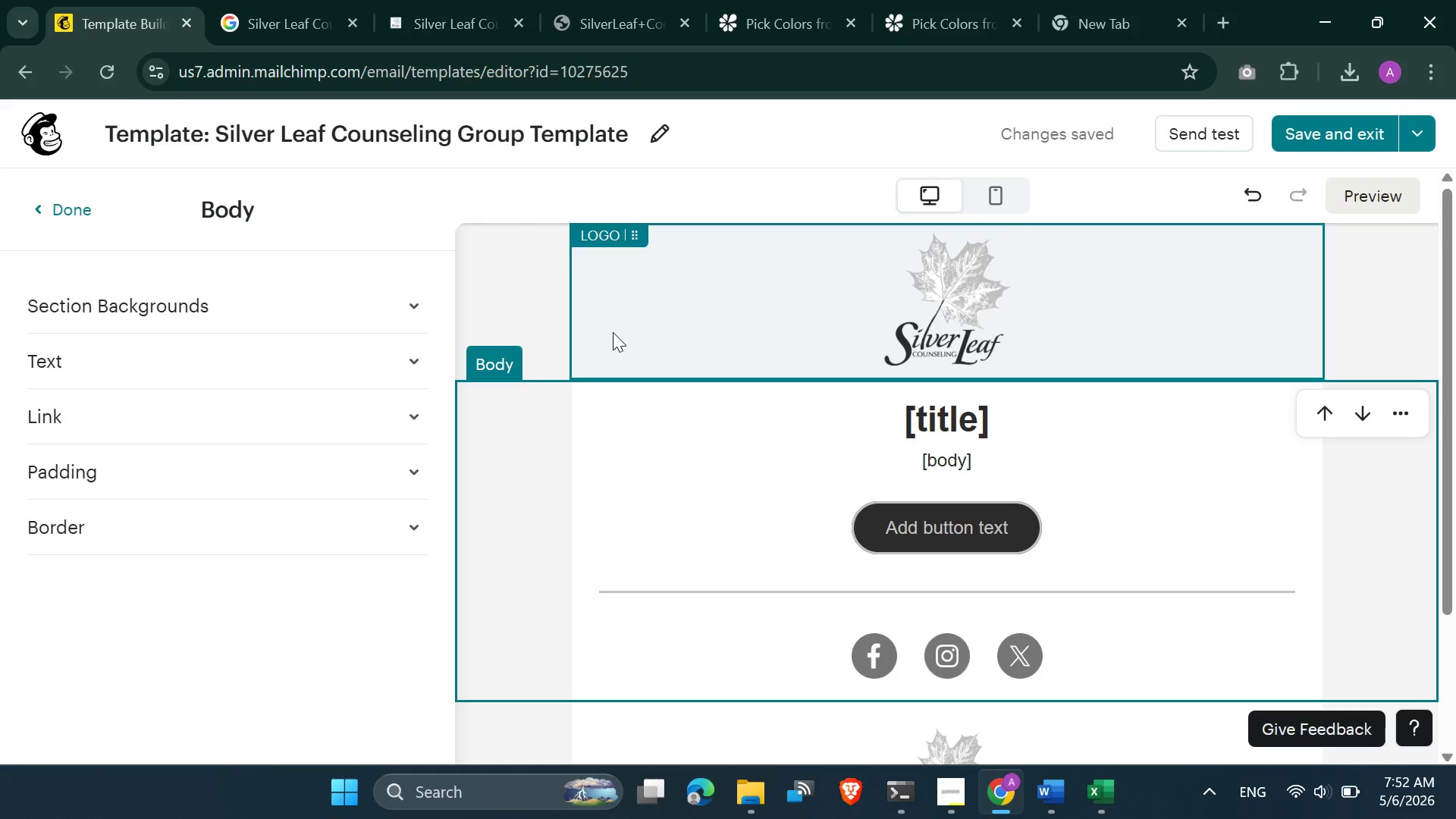 
left_click([613, 332])
 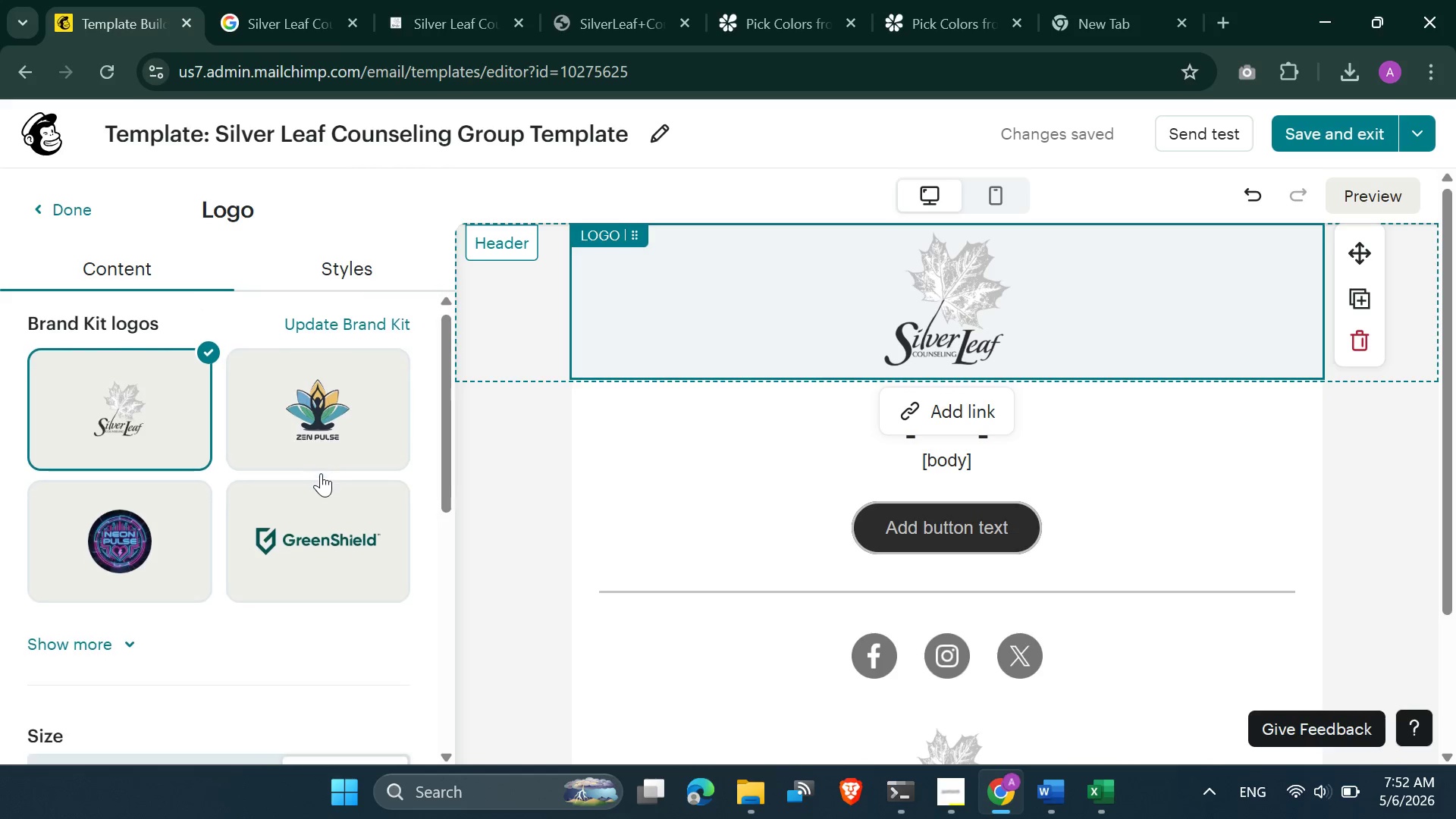 
left_click([343, 271])
 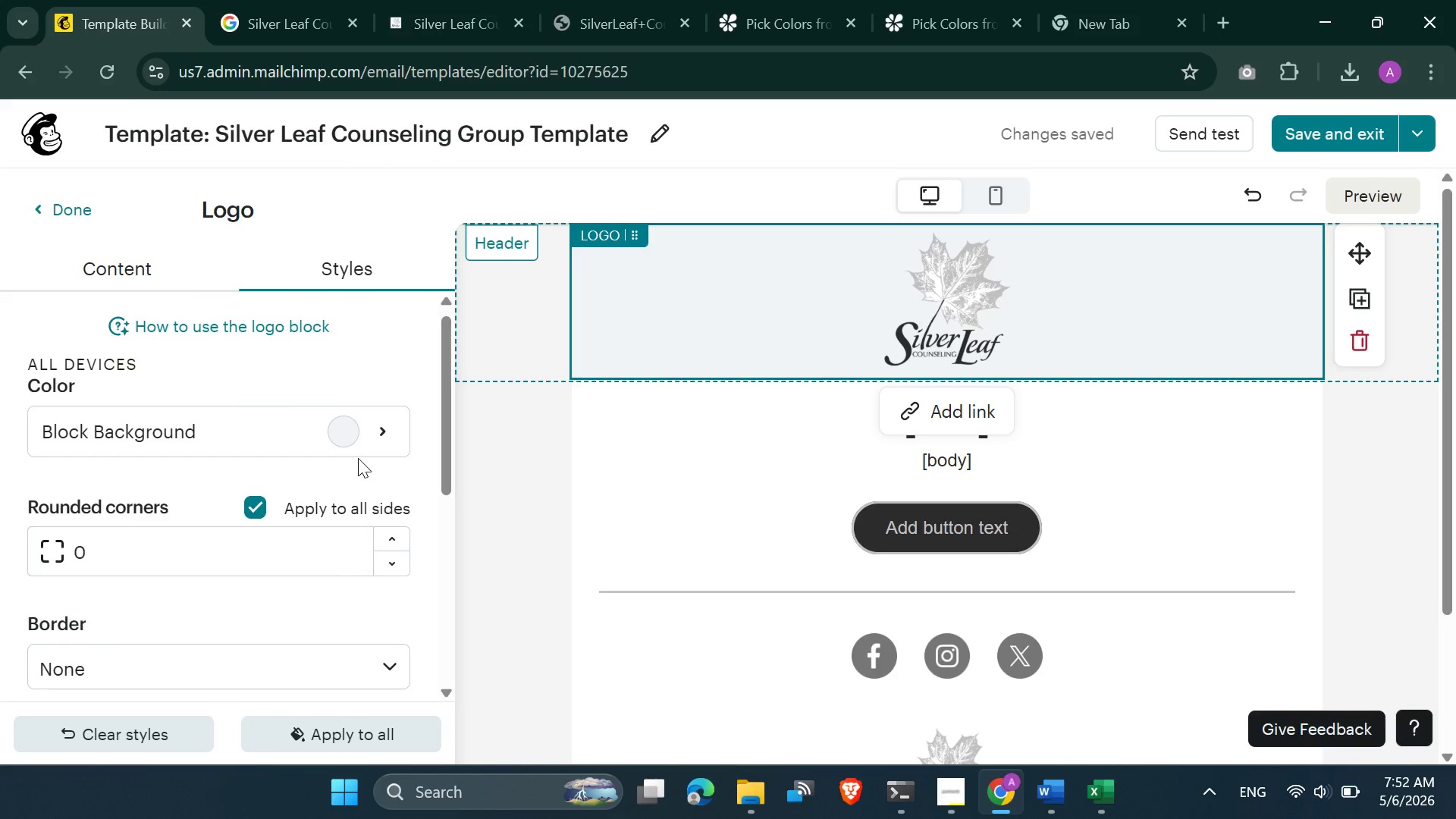 
left_click([344, 431])
 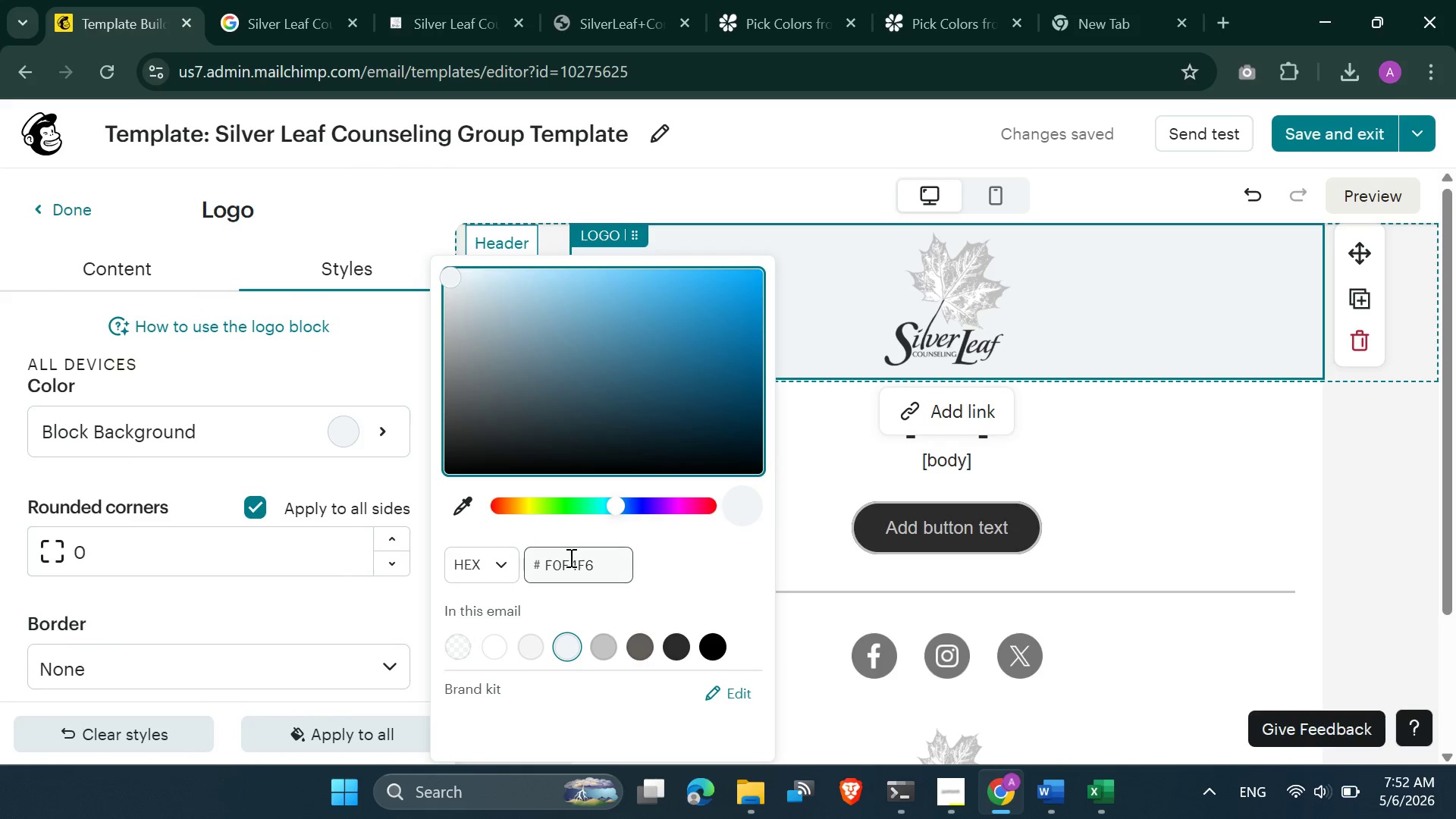 
double_click([570, 557])
 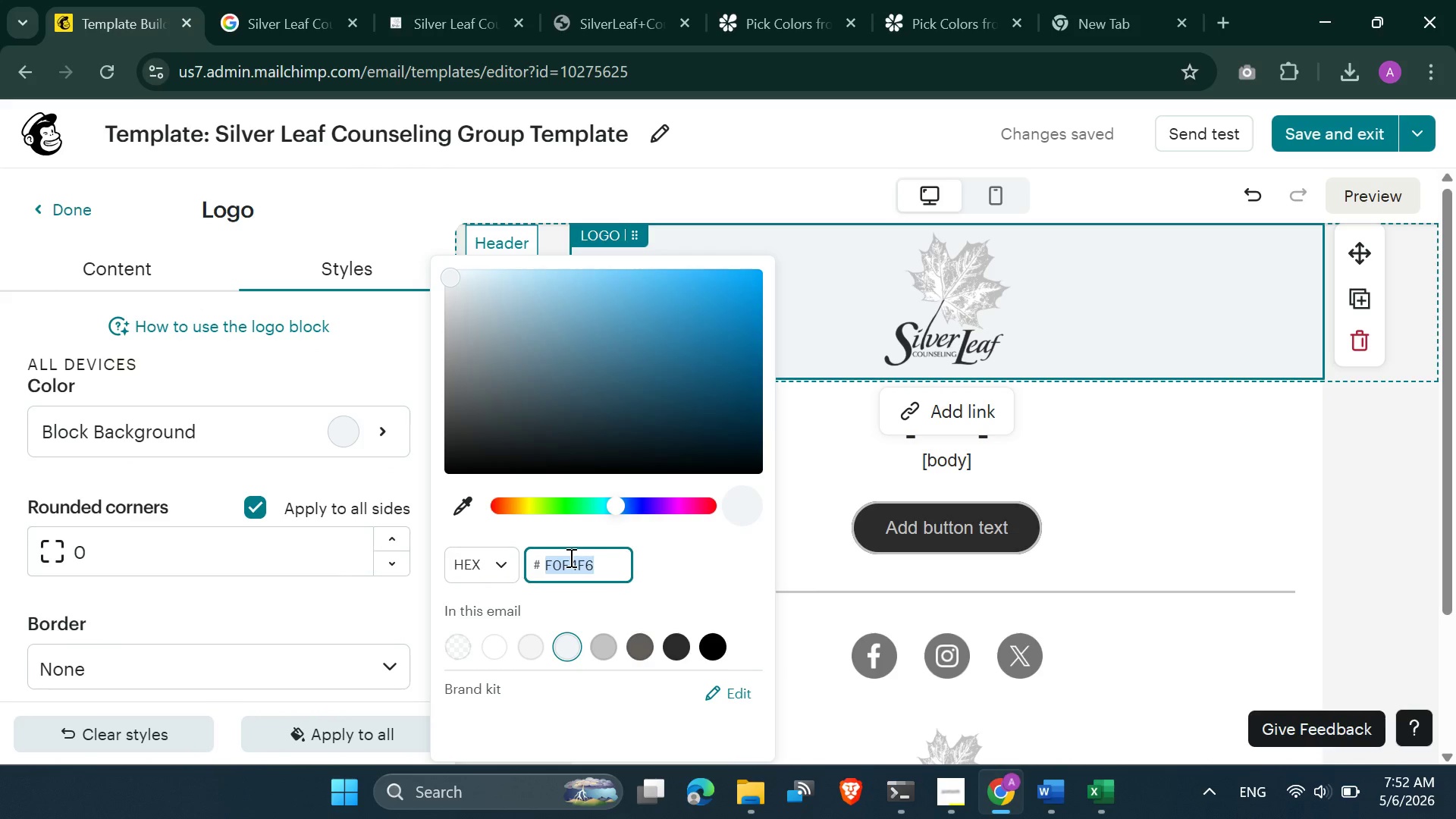 
key(Control+V)
 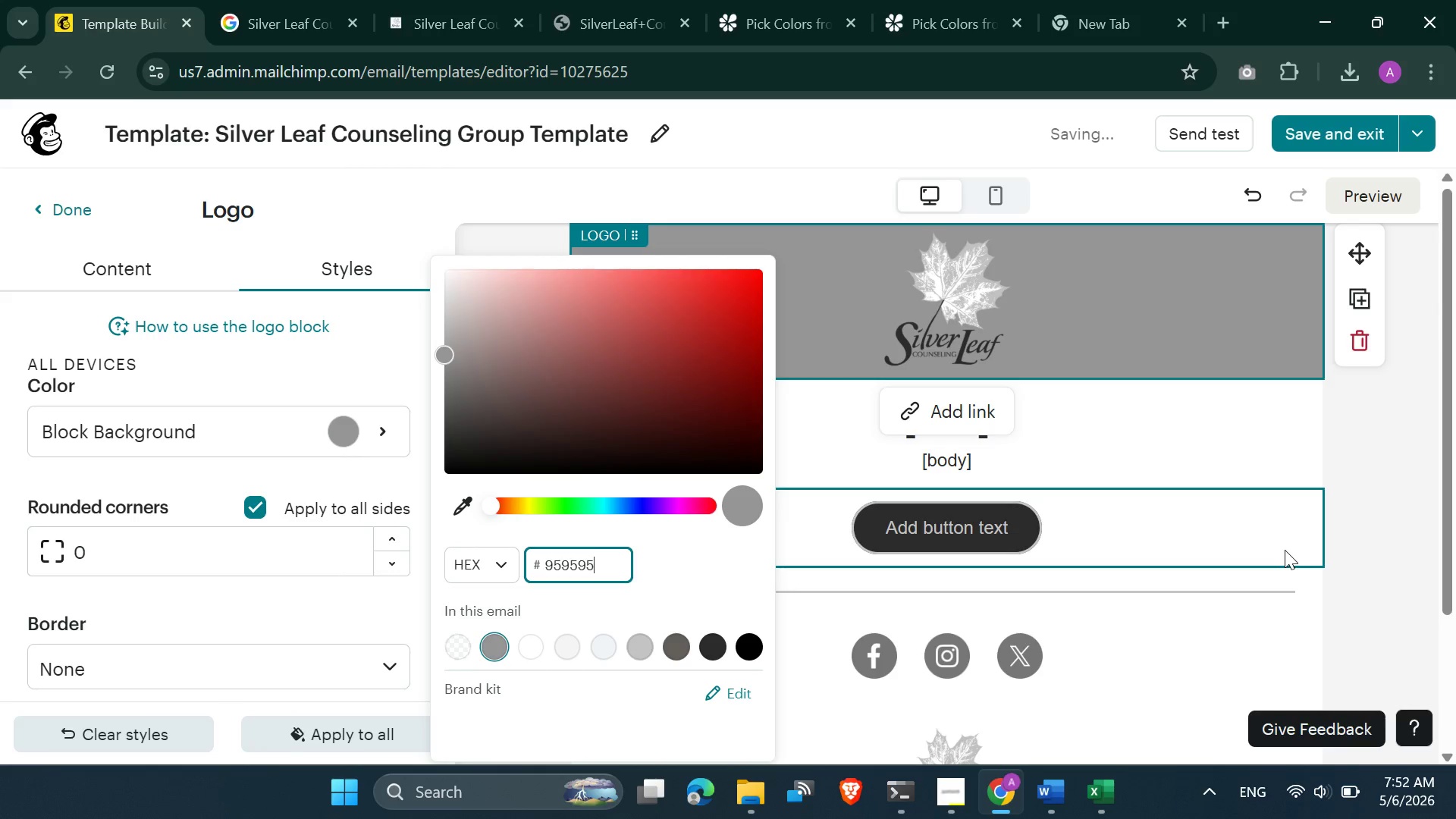 
left_click([1349, 494])
 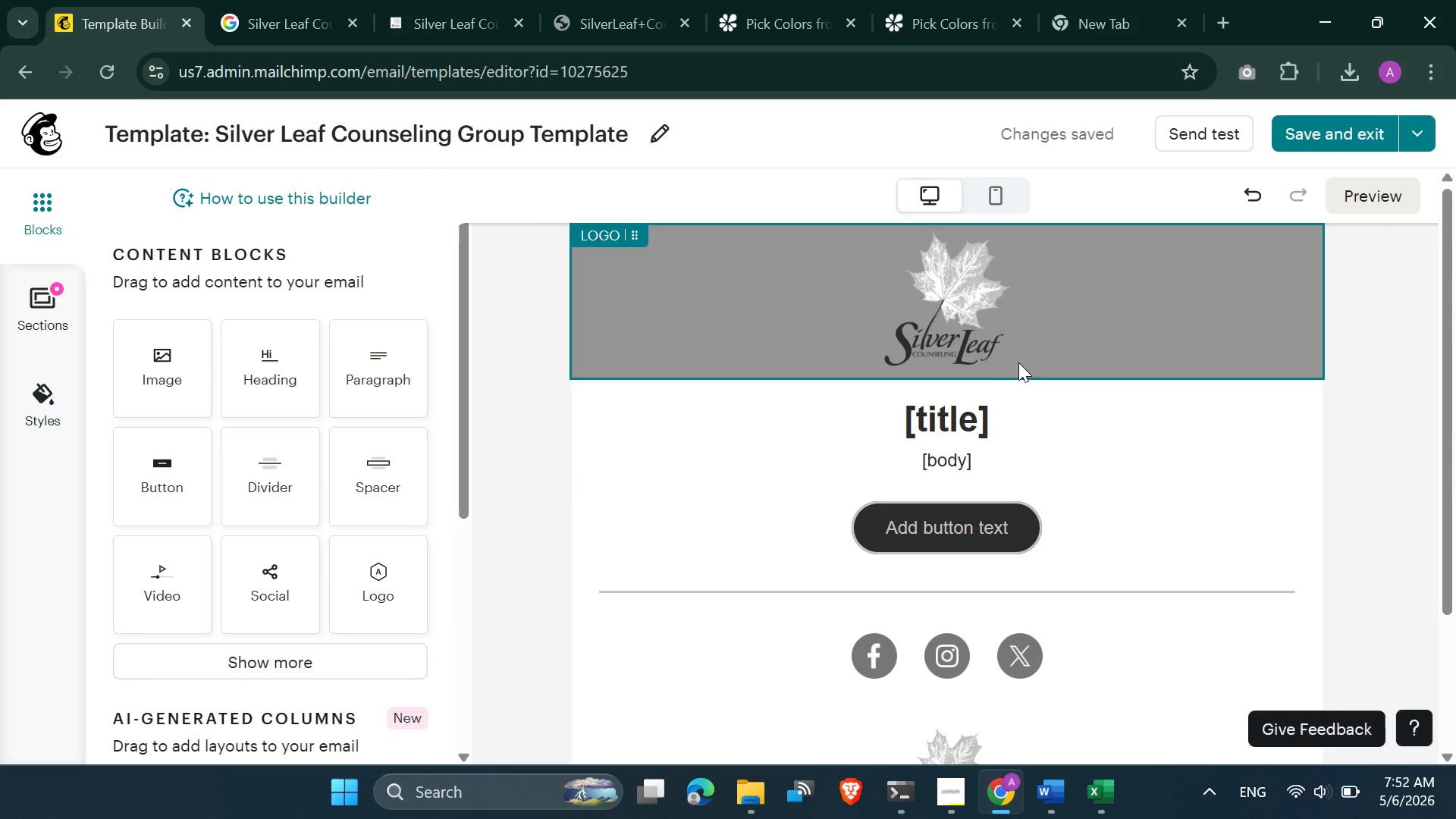 
wait(6.41)
 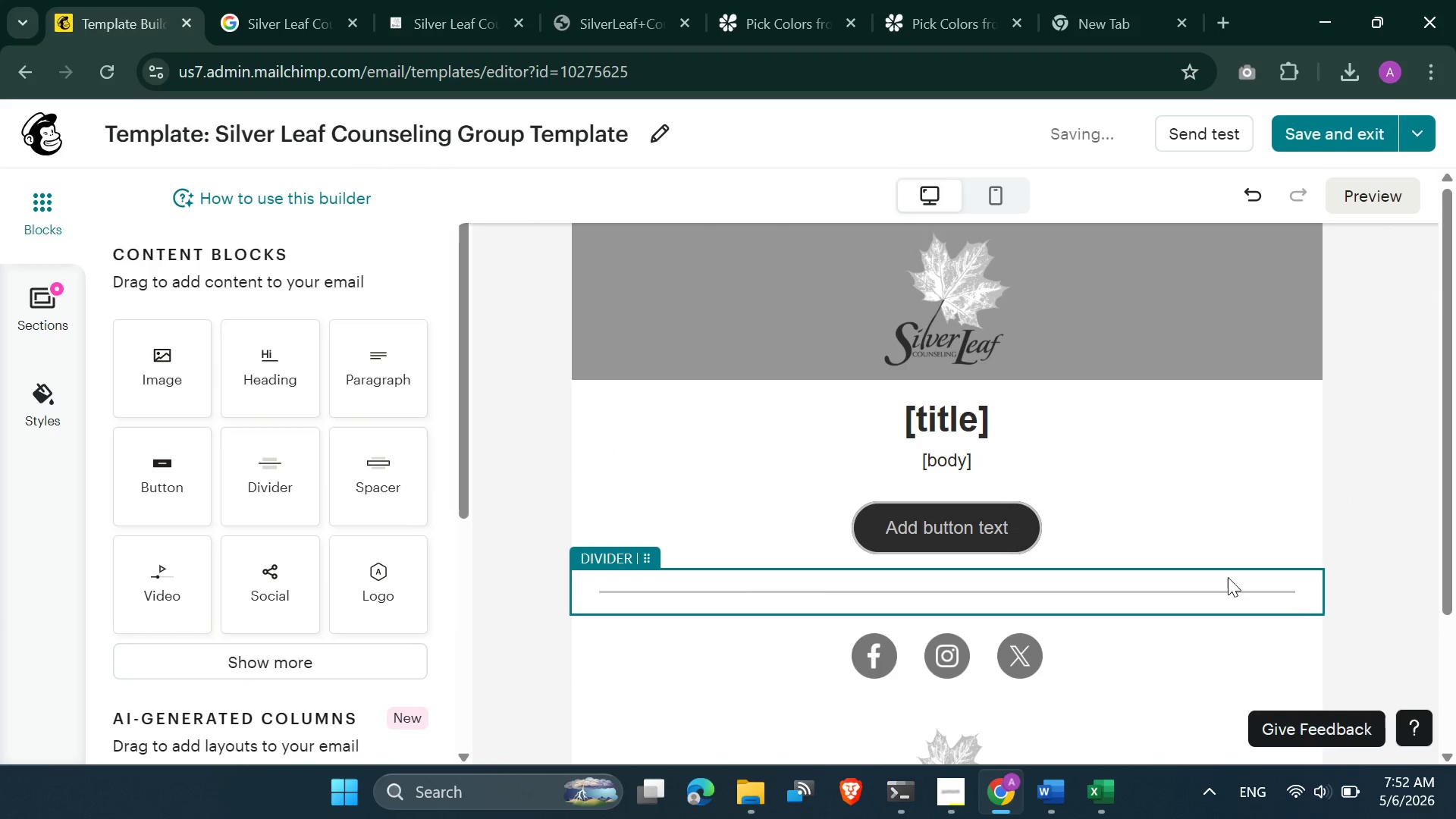 
mouse_move([969, 480])
 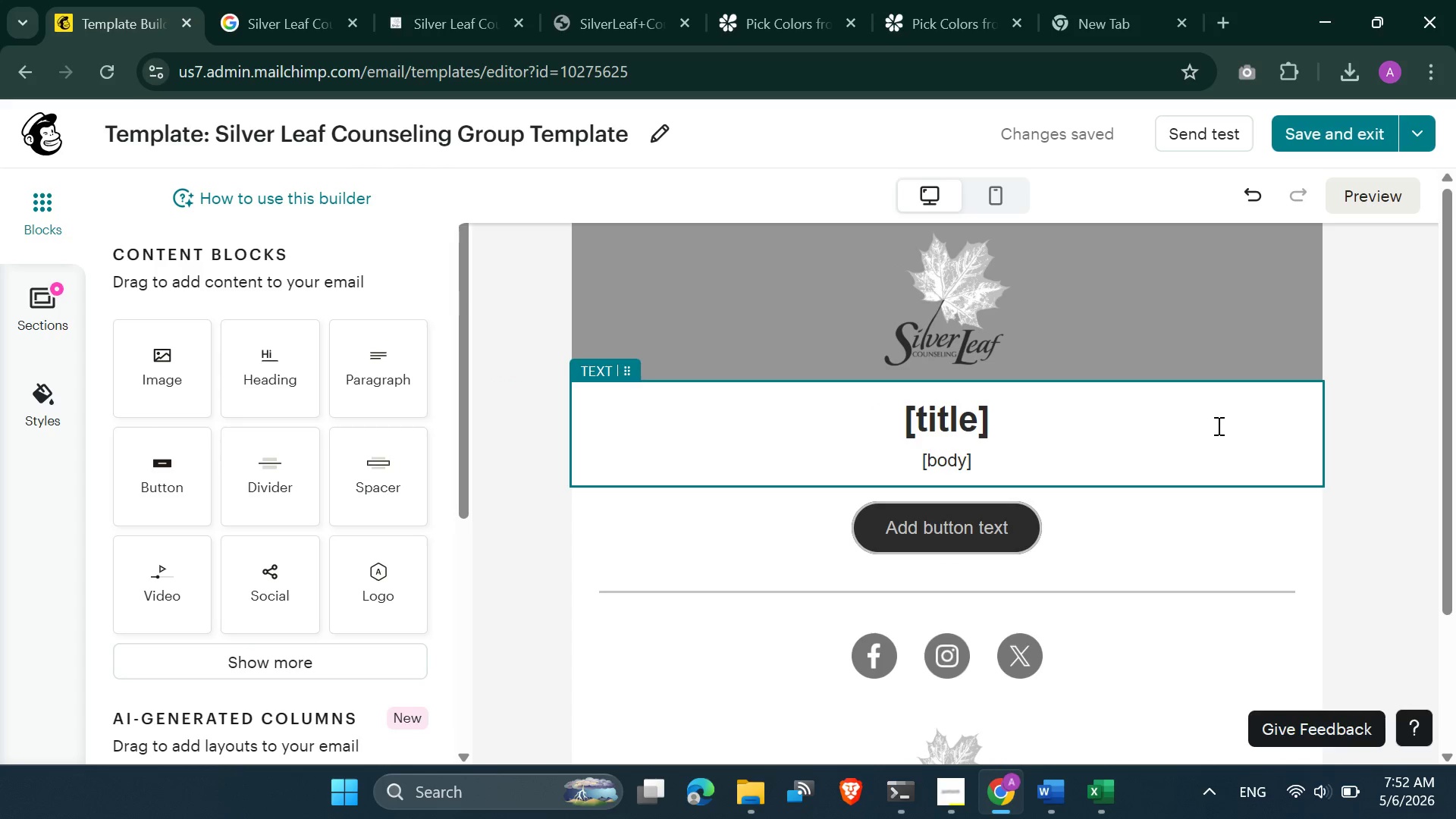 
left_click([585, 428])
 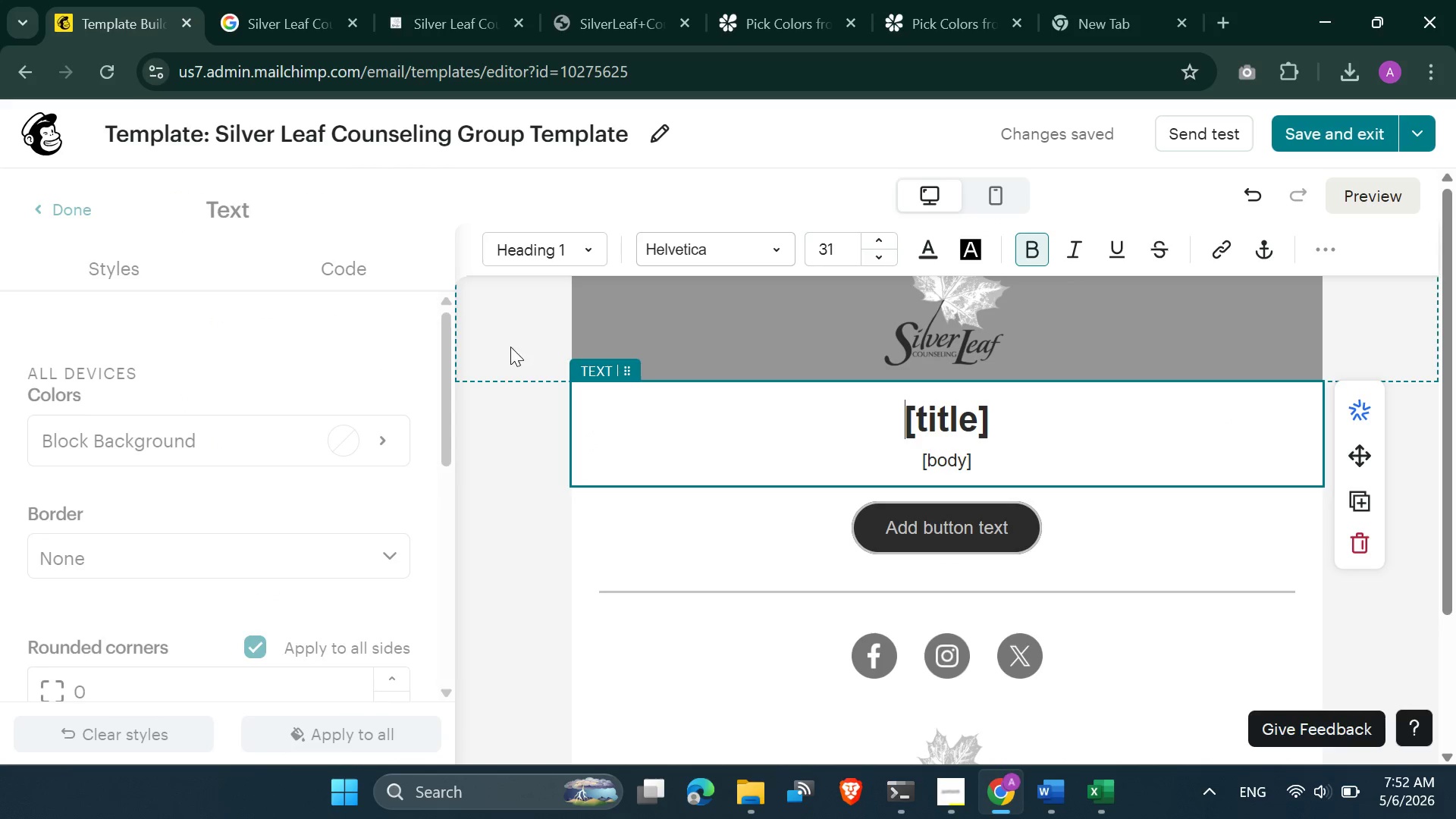 
left_click([373, 268])
 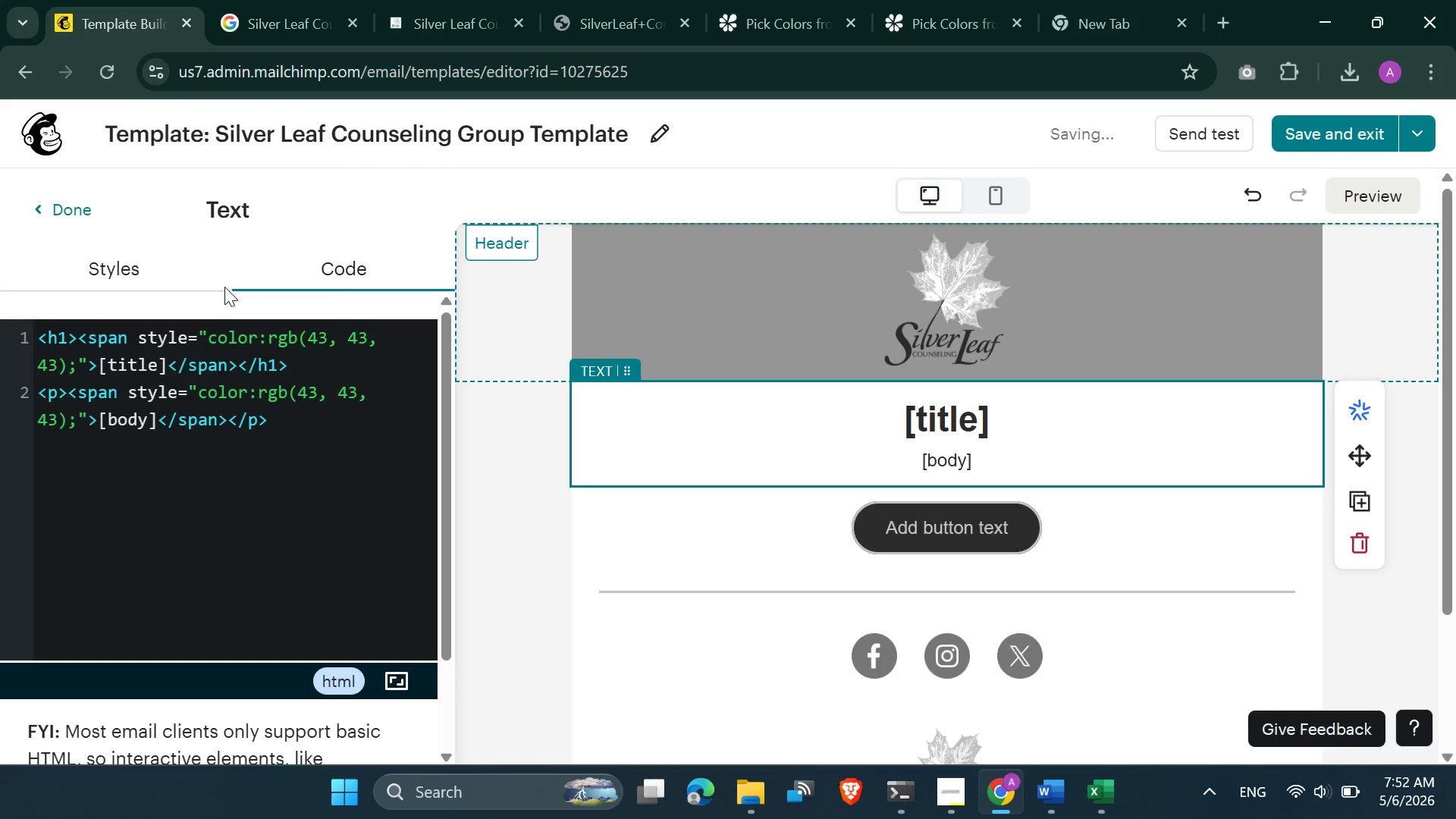 
left_click([135, 271])
 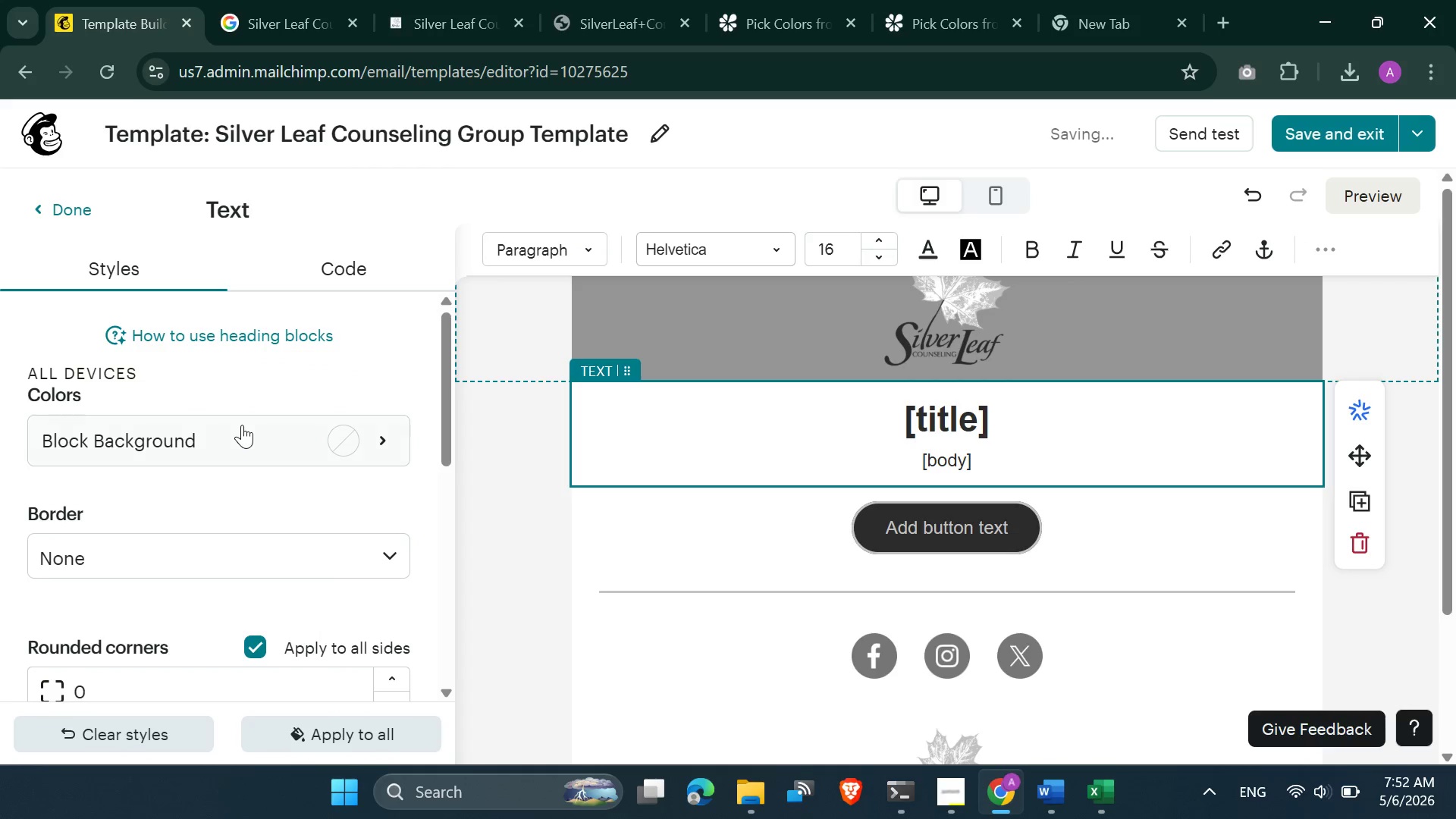 
left_click([353, 442])
 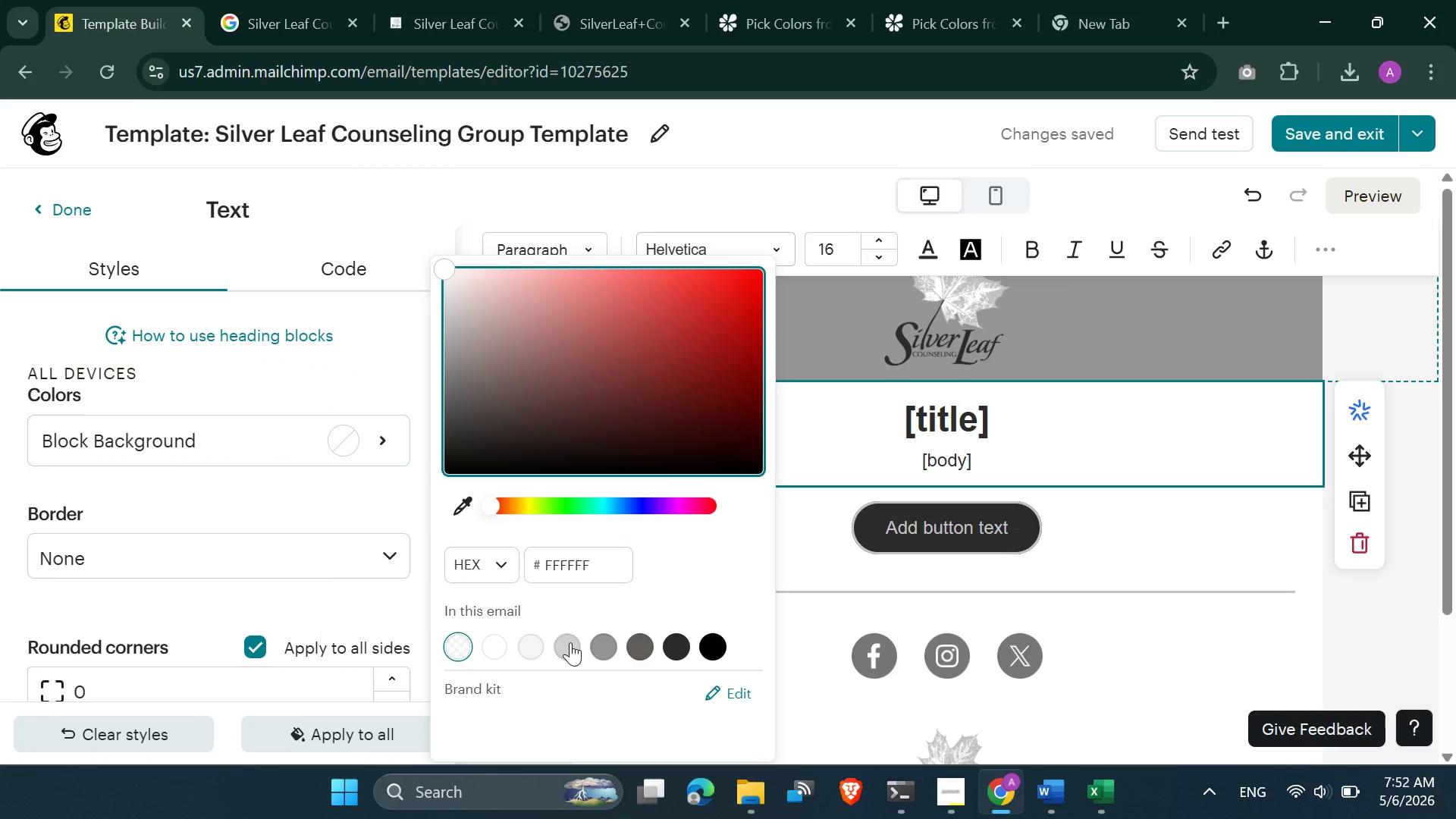 
left_click([570, 642])
 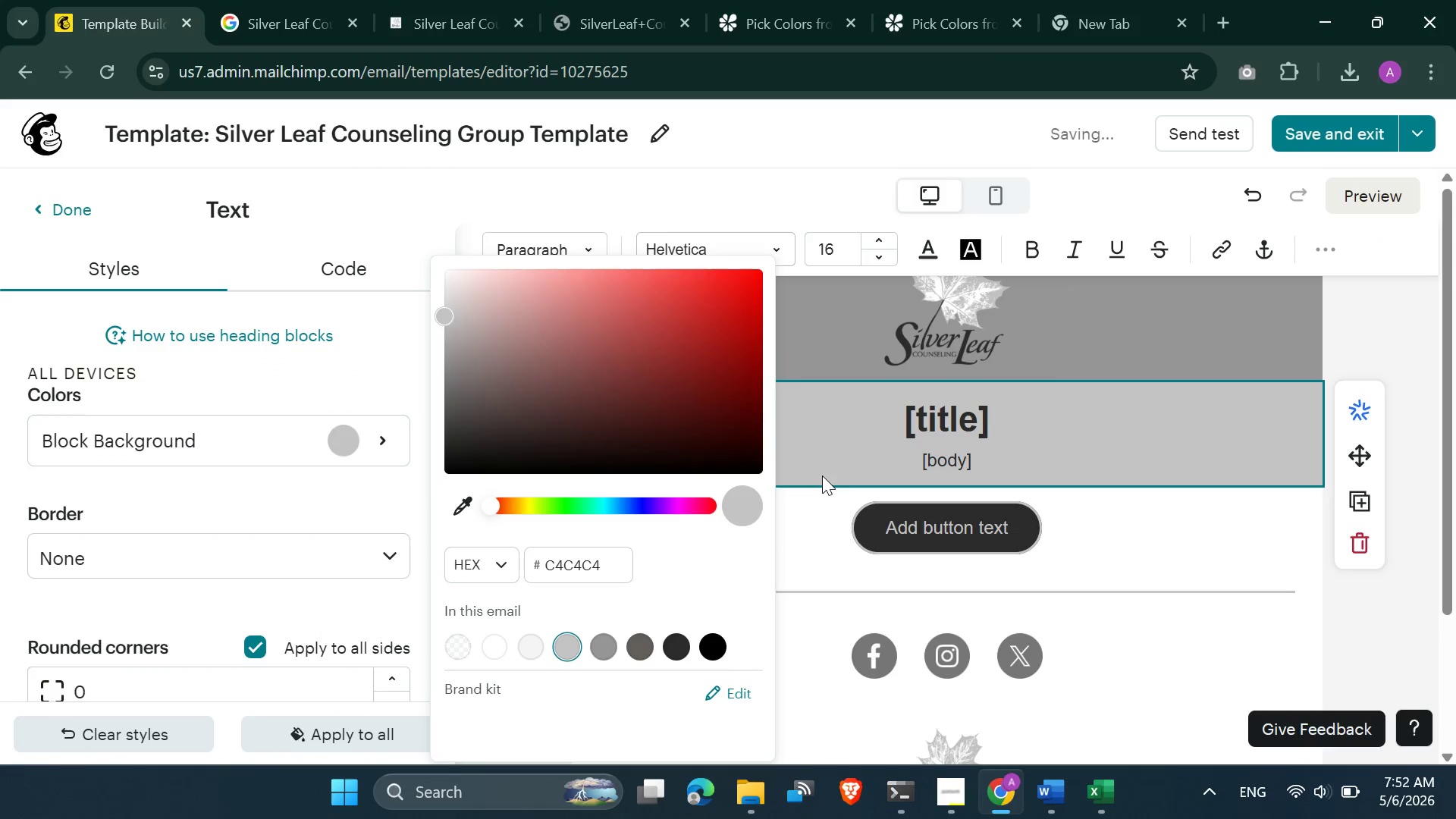 
left_click([947, 0])
 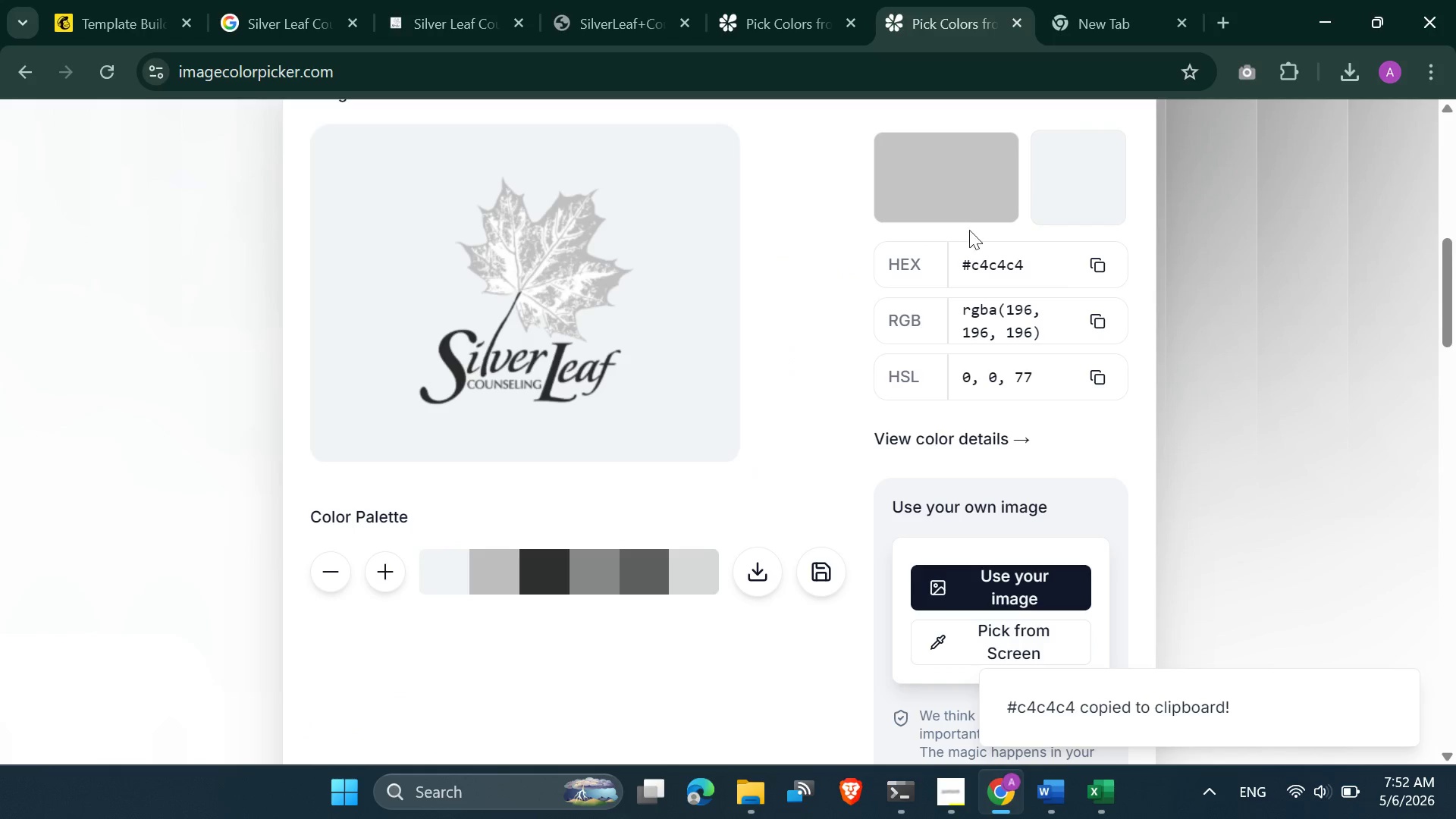 
left_click([690, 235])
 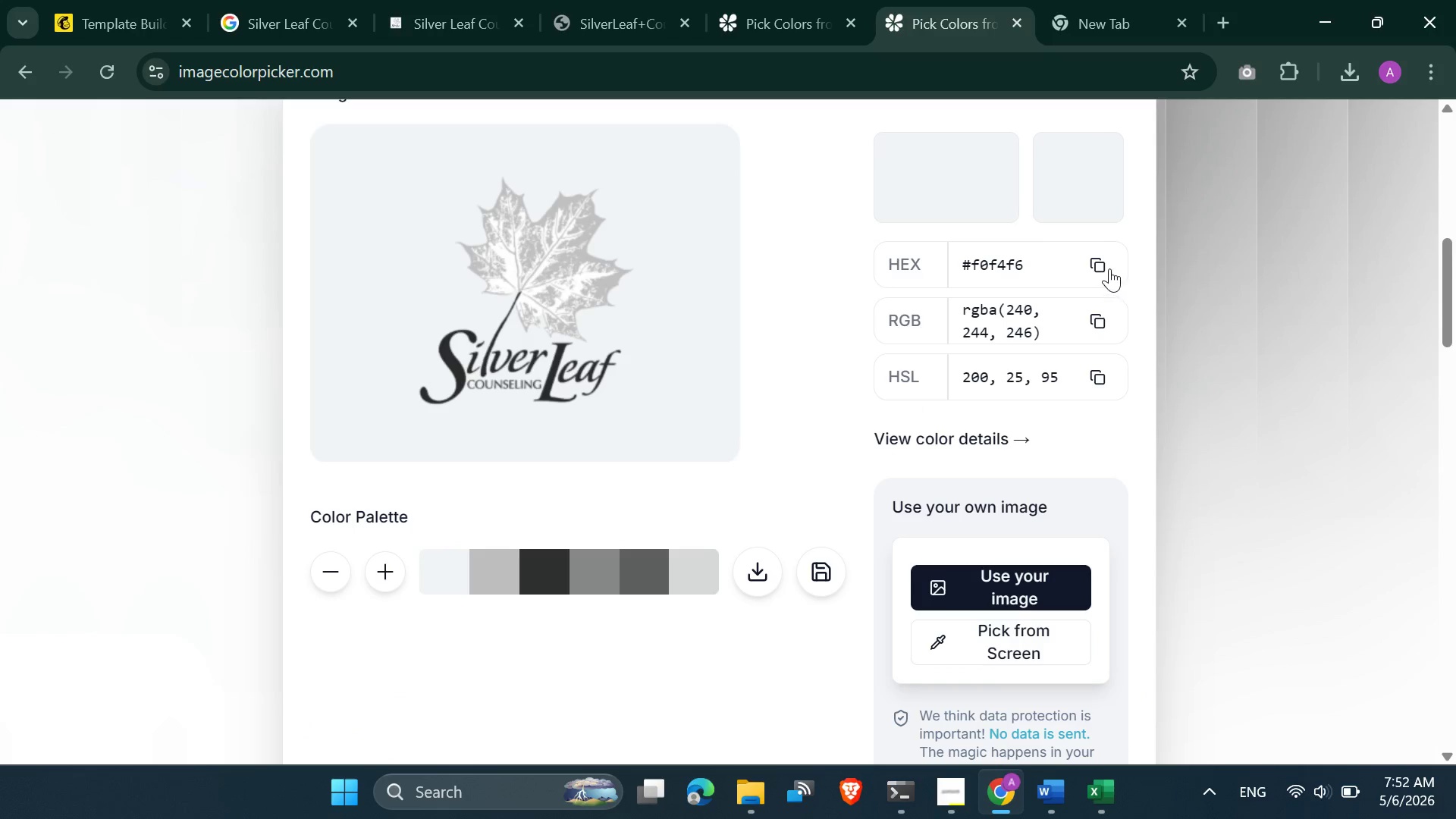 
left_click([1097, 265])
 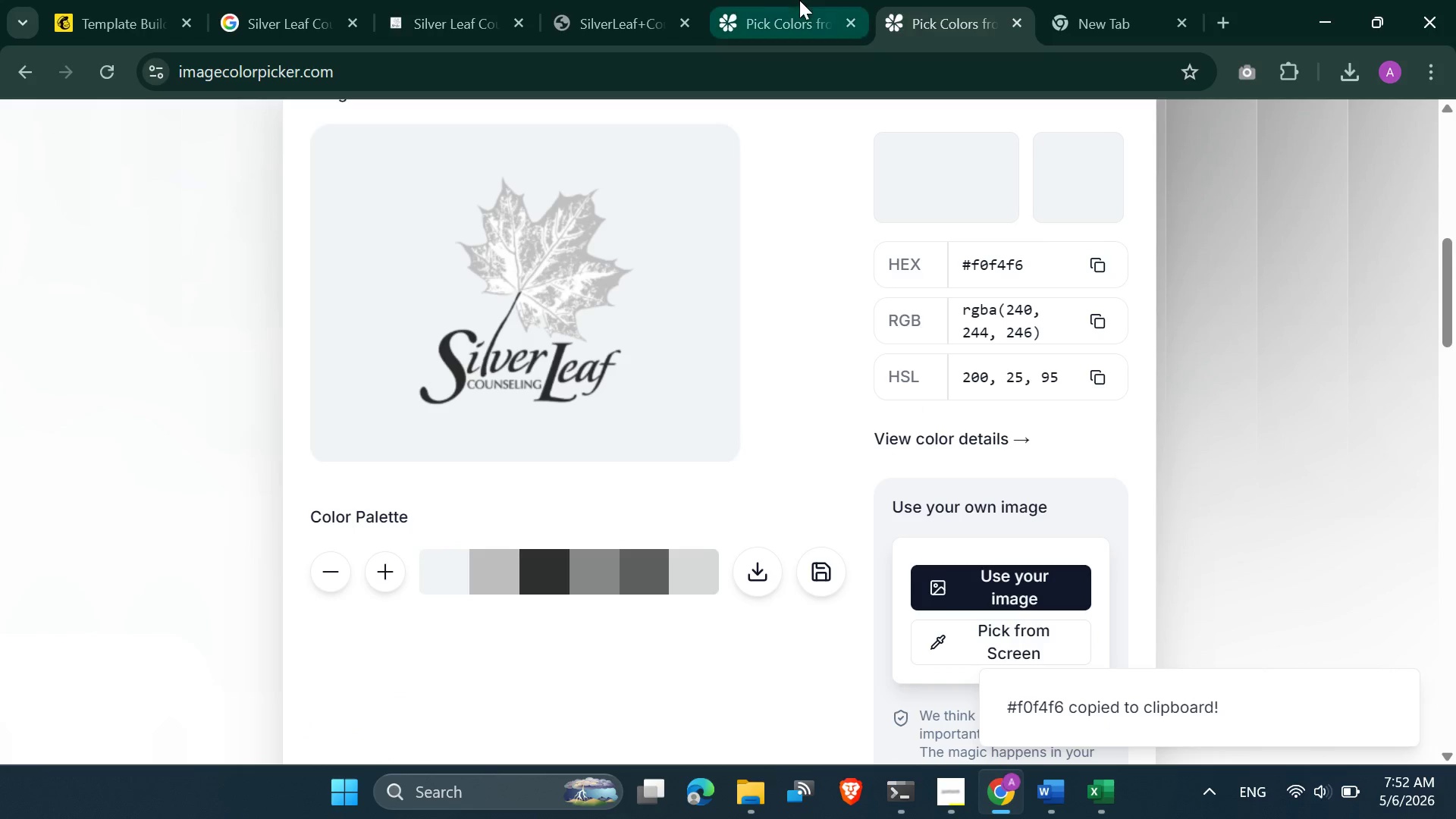 
left_click([752, 0])
 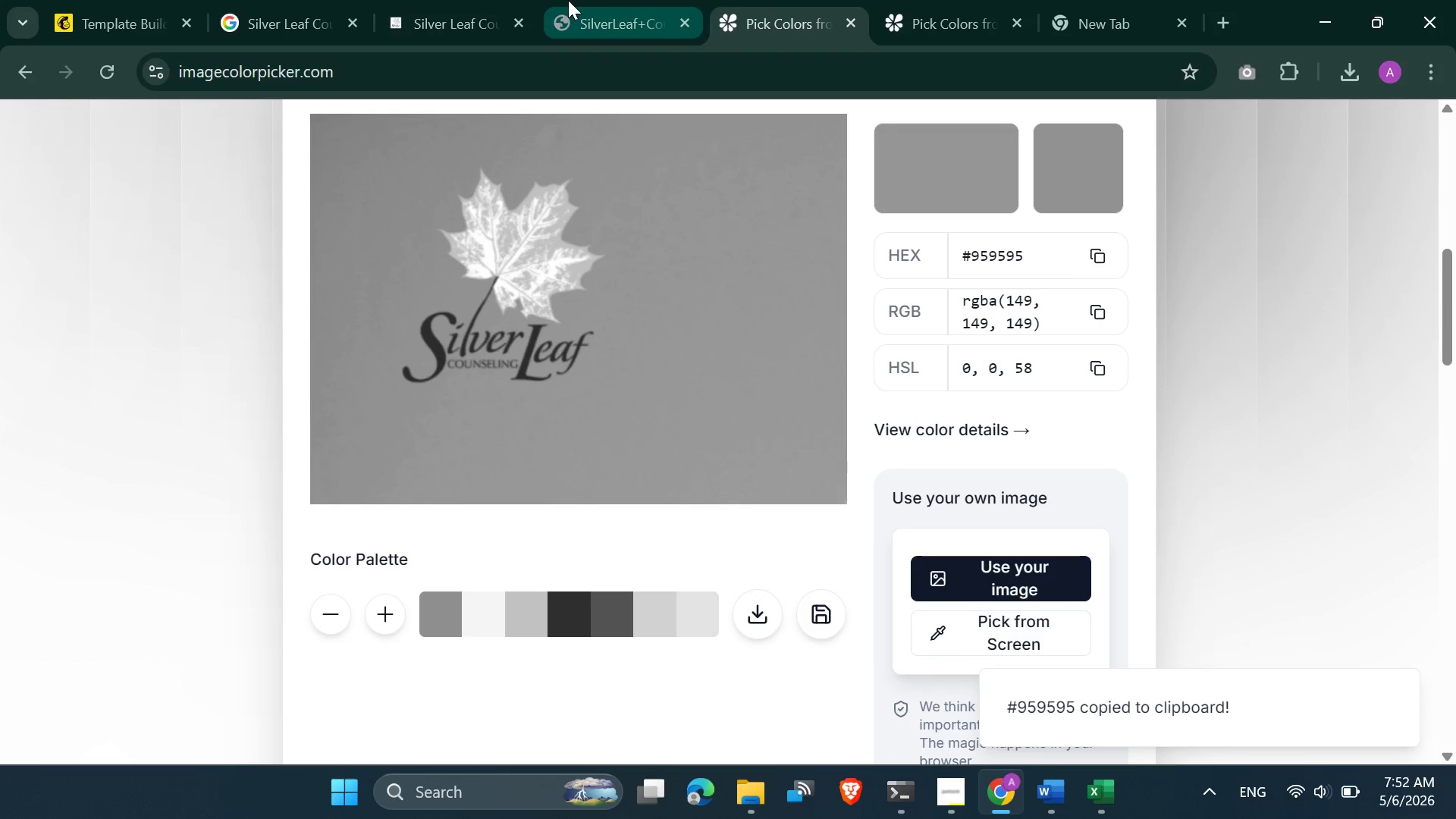 
left_click([111, 0])
 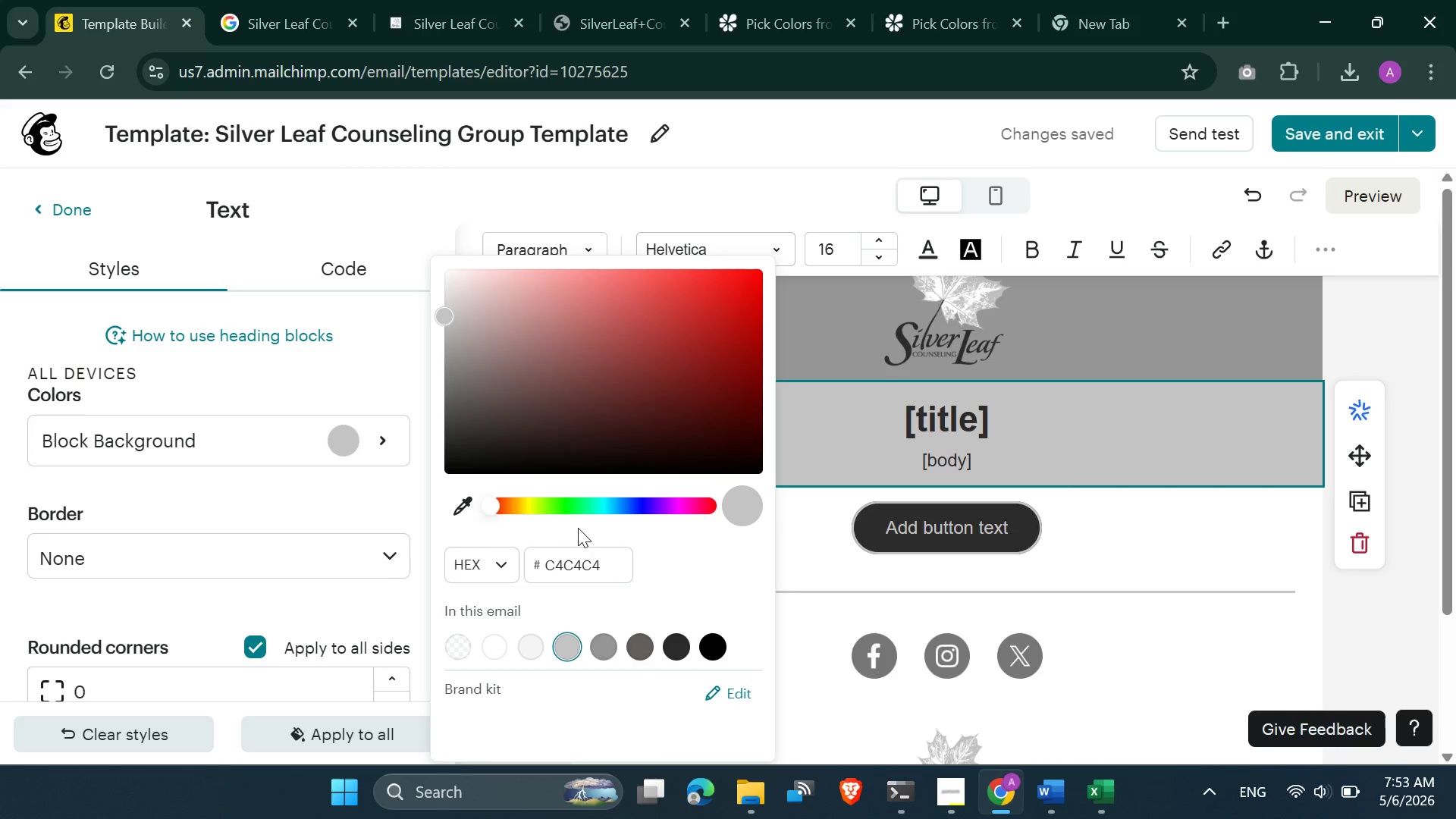 
double_click([578, 557])
 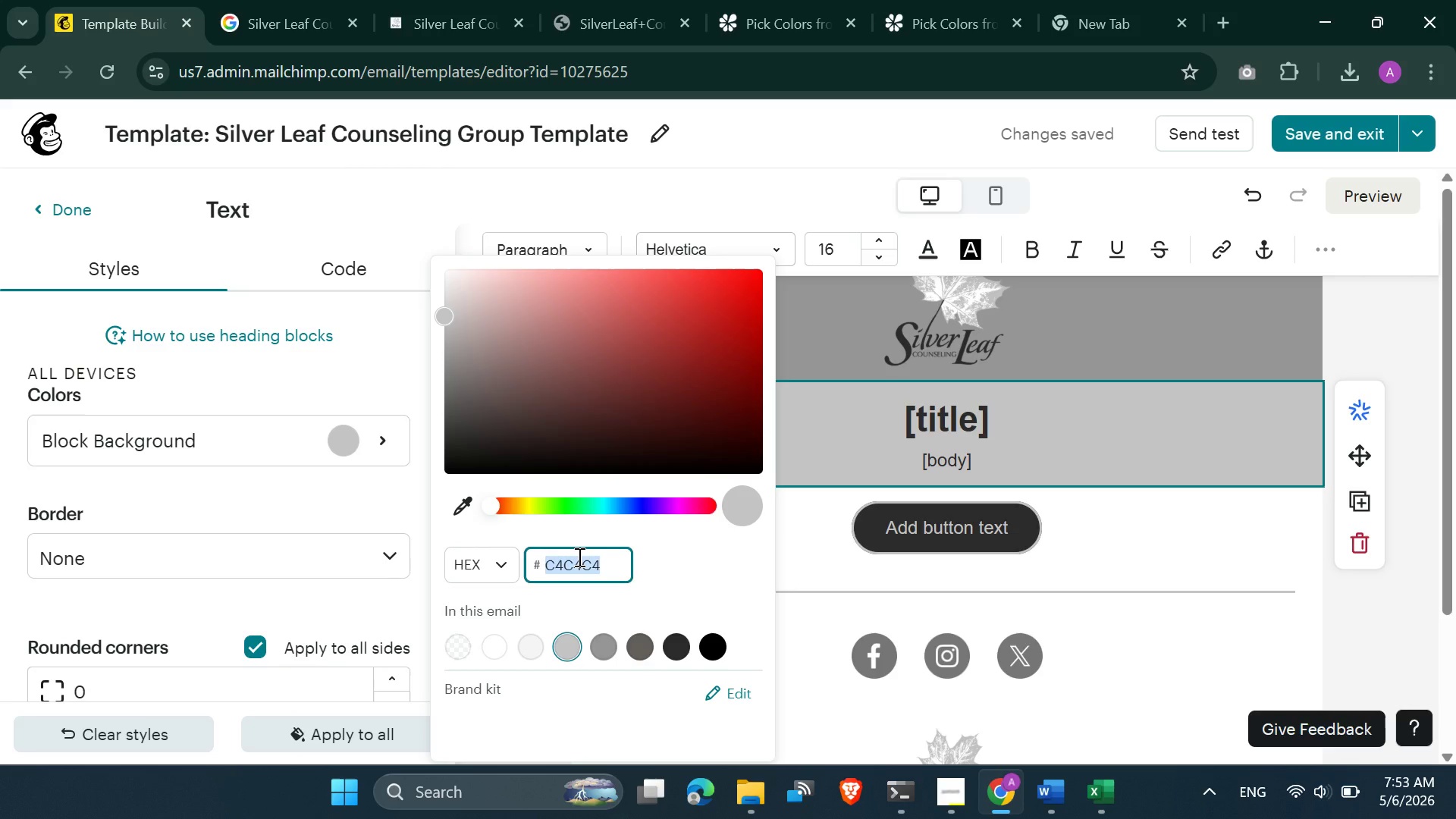 
key(Control+V)
 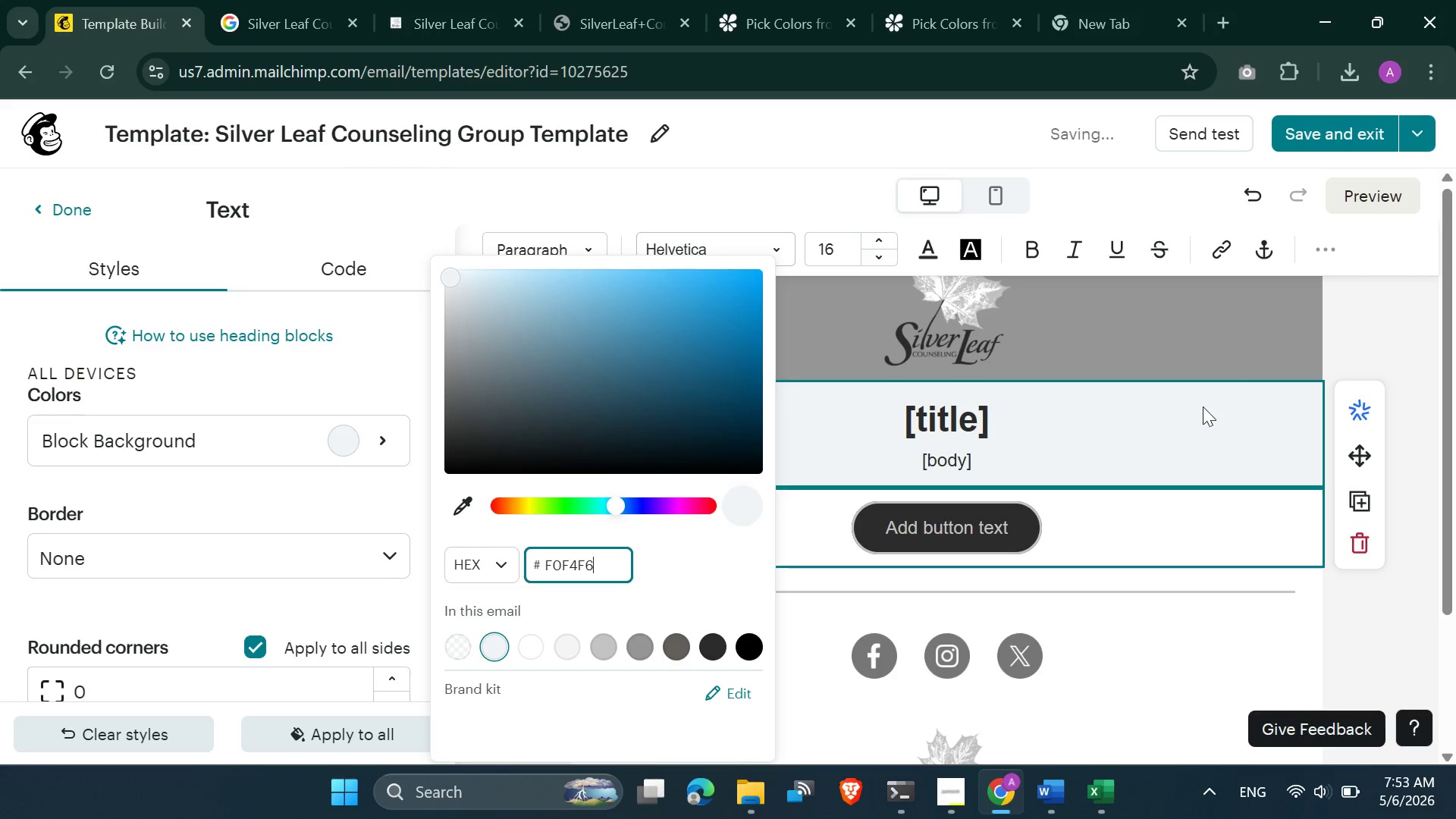 
left_click([1349, 326])
 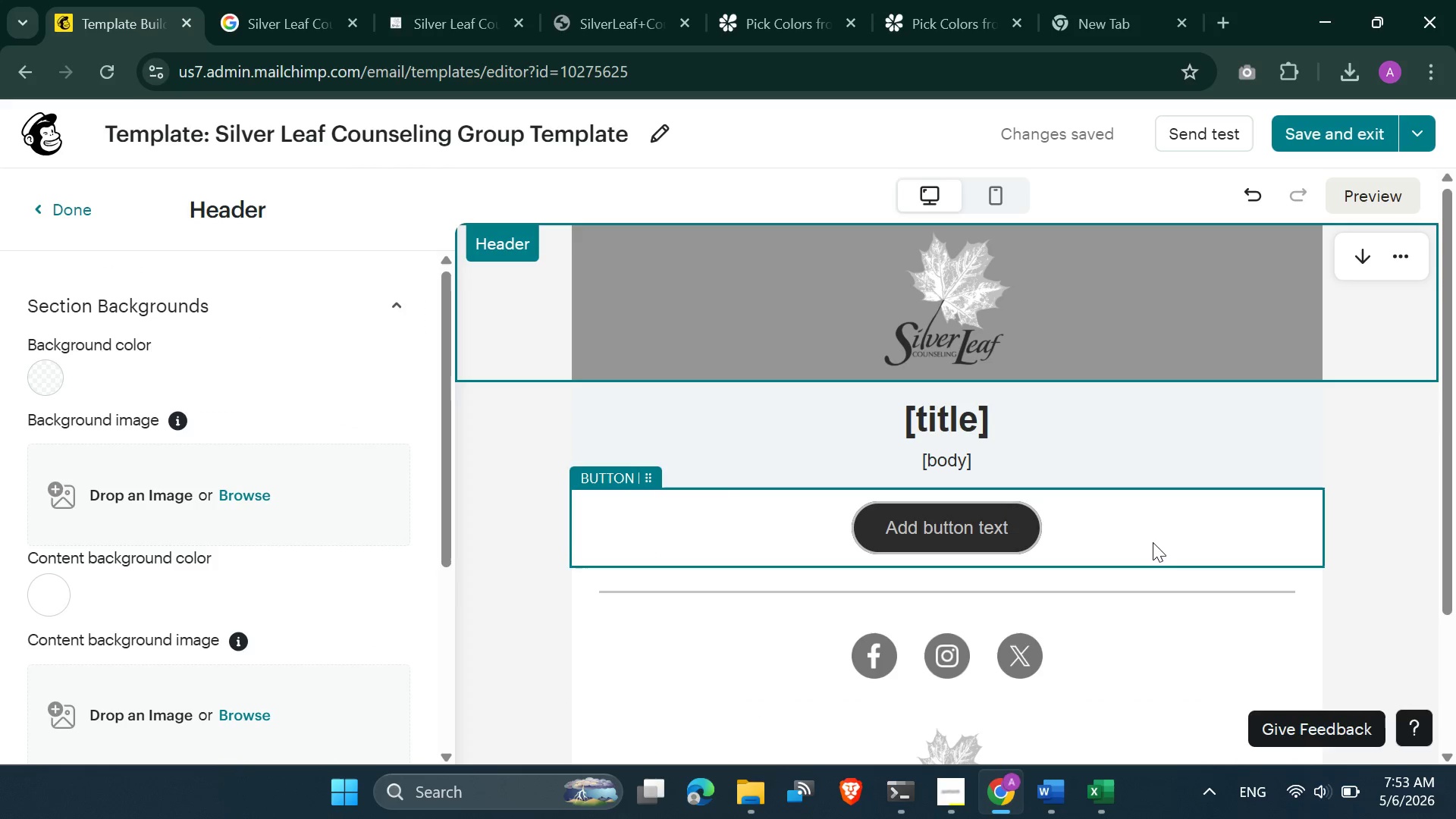 
left_click([1342, 431])
 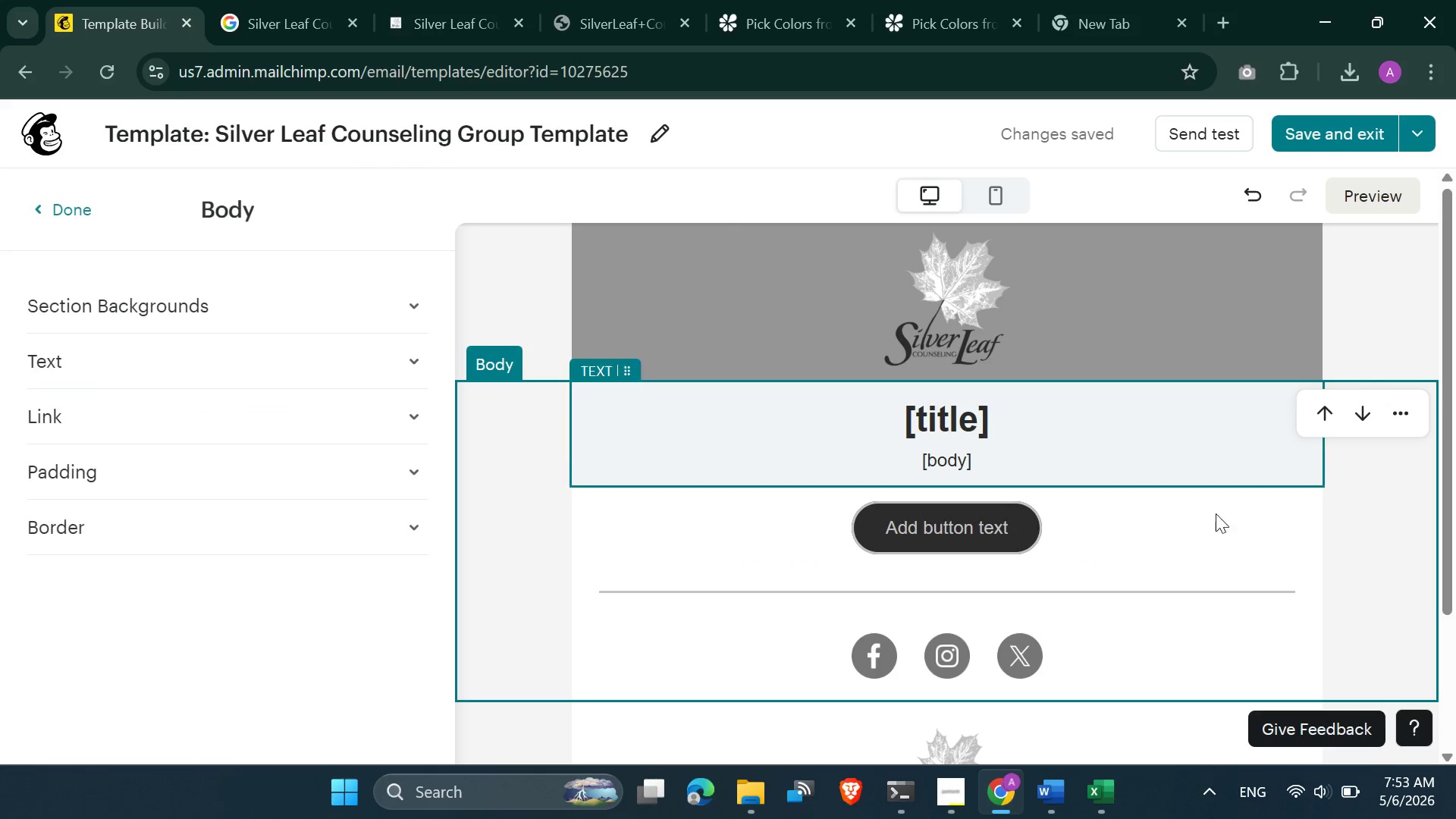 
left_click([1199, 520])
 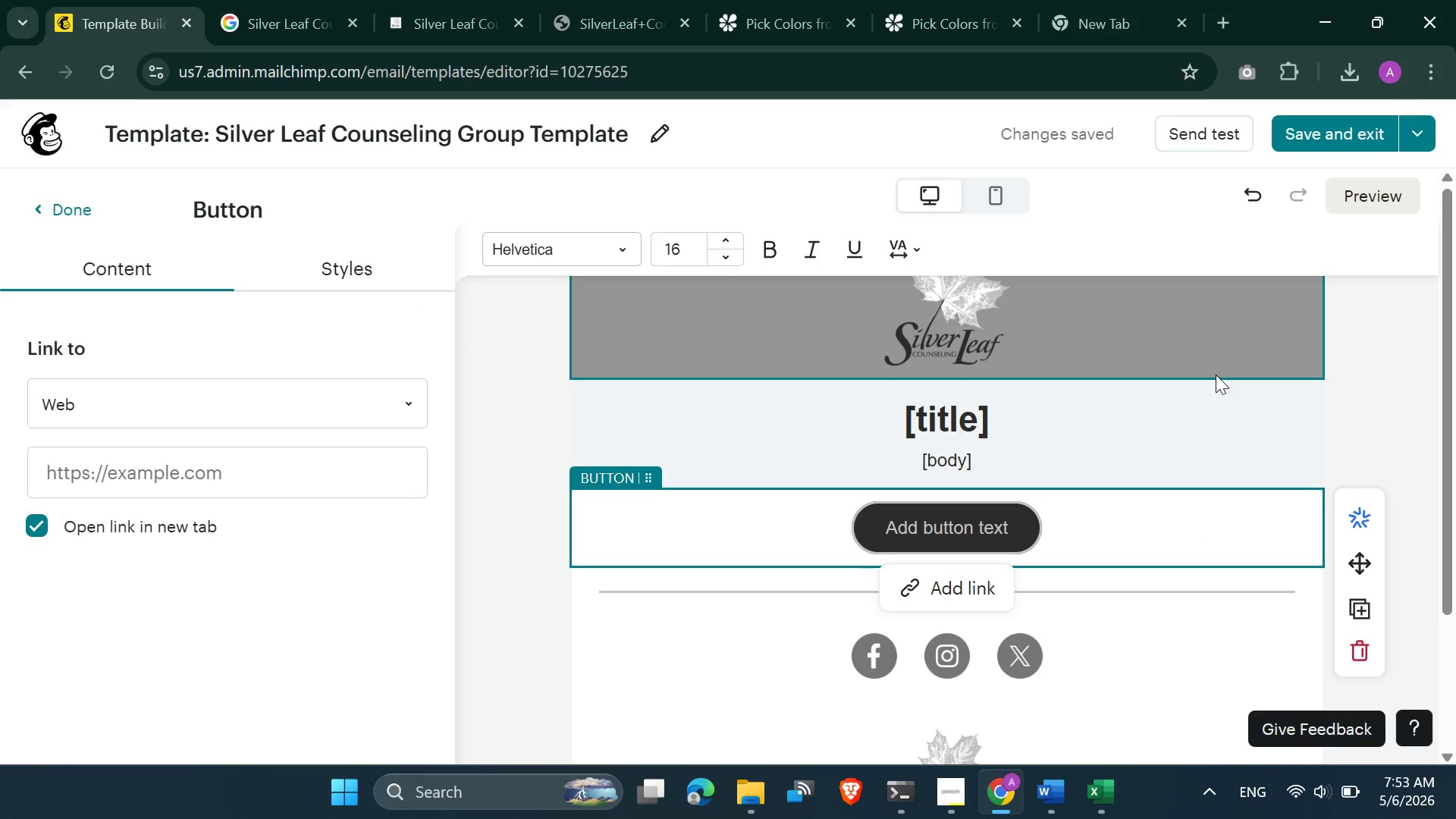 
wait(8.84)
 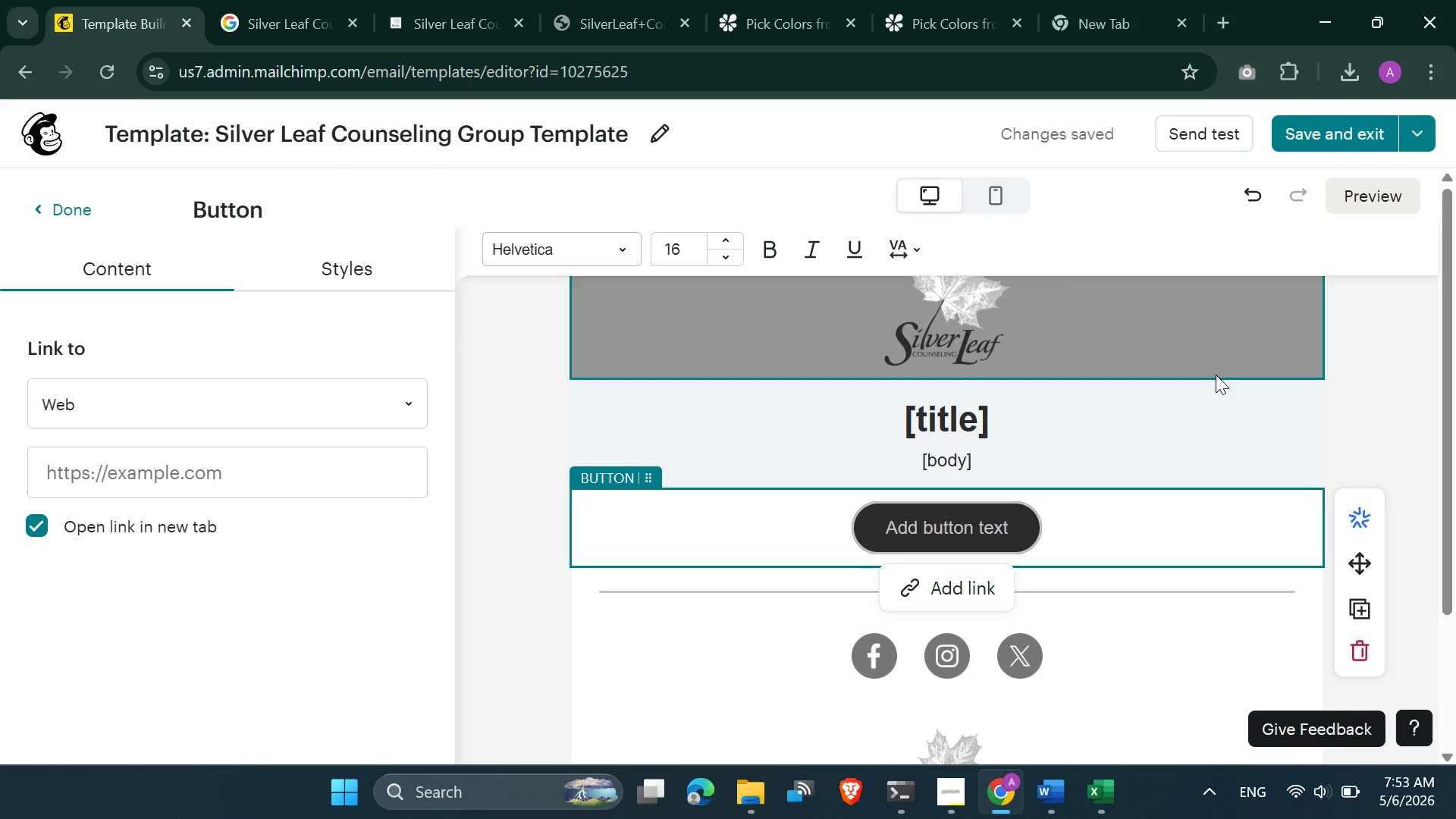 
left_click([365, 275])
 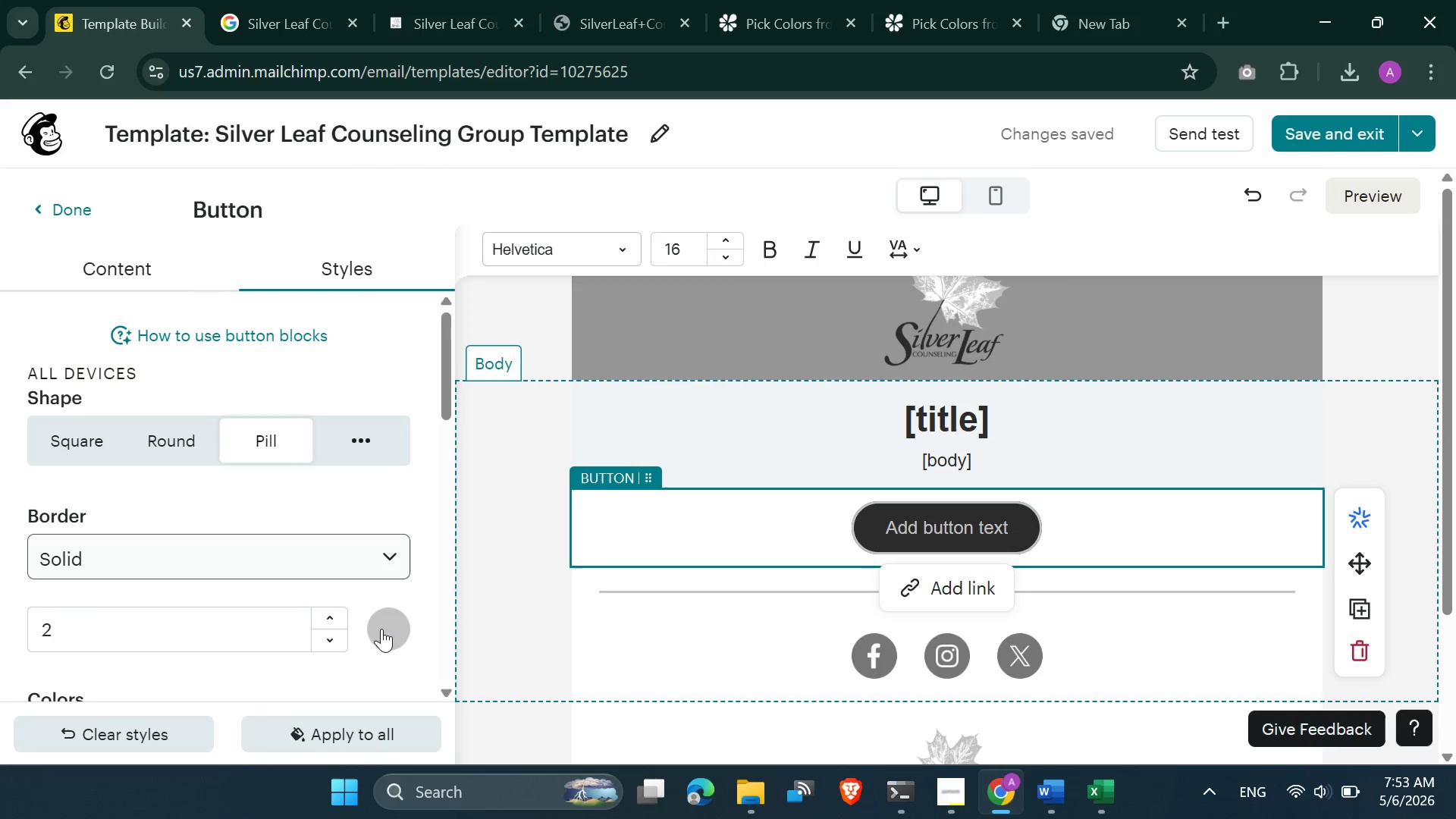 
left_click([387, 639])
 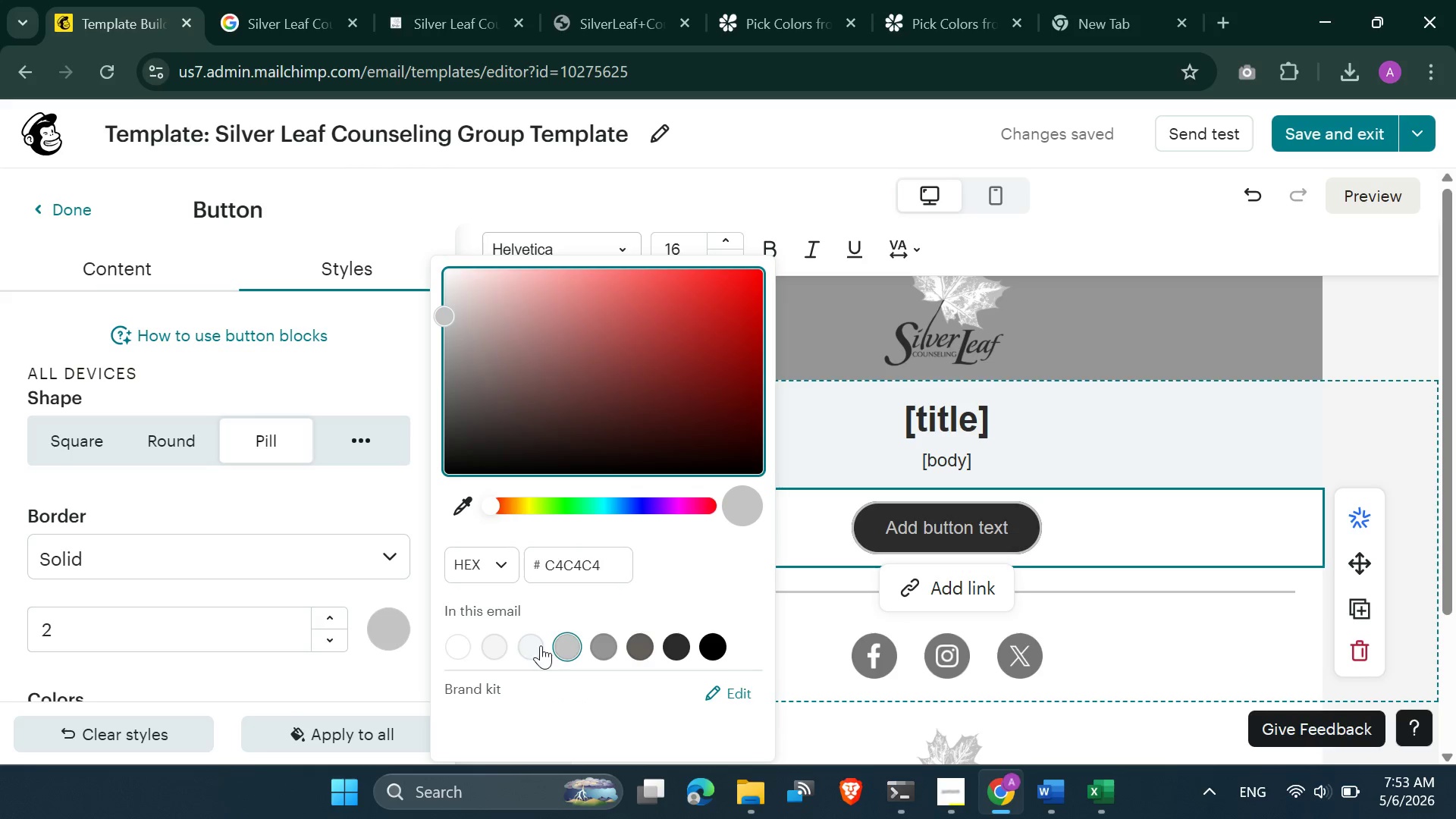 
left_click([531, 645])
 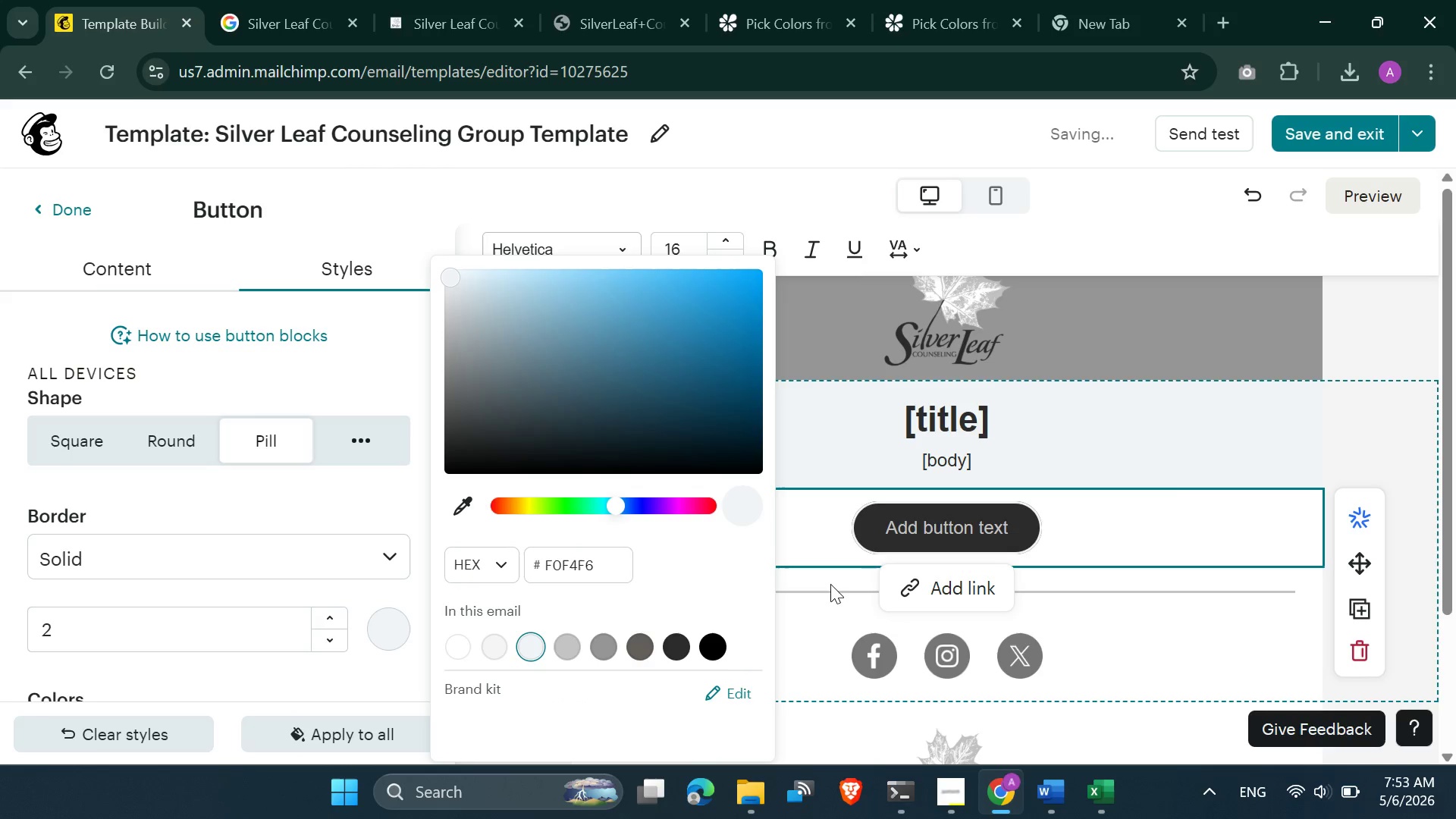 
left_click([1335, 414])
 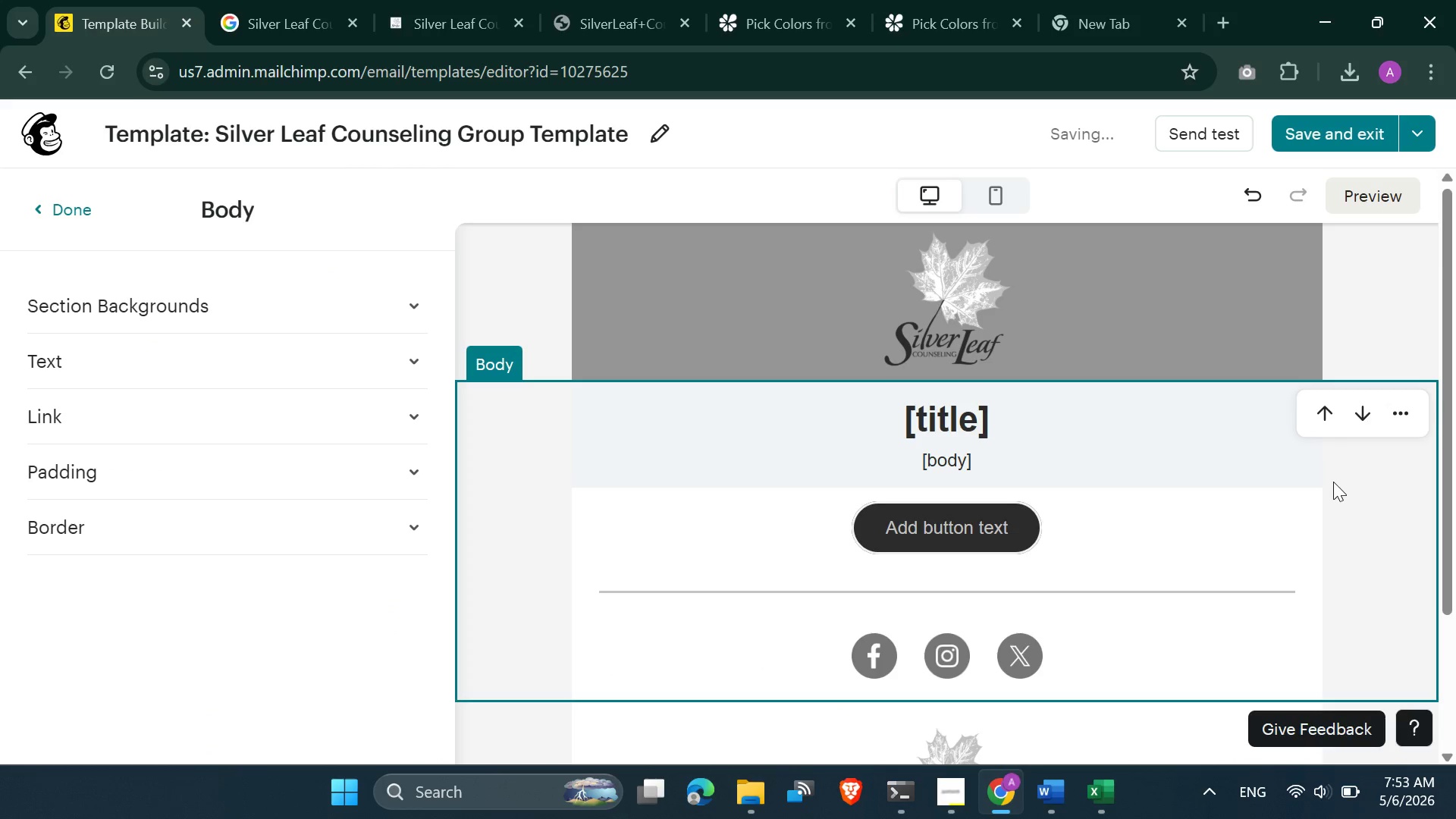 
left_click([1251, 503])
 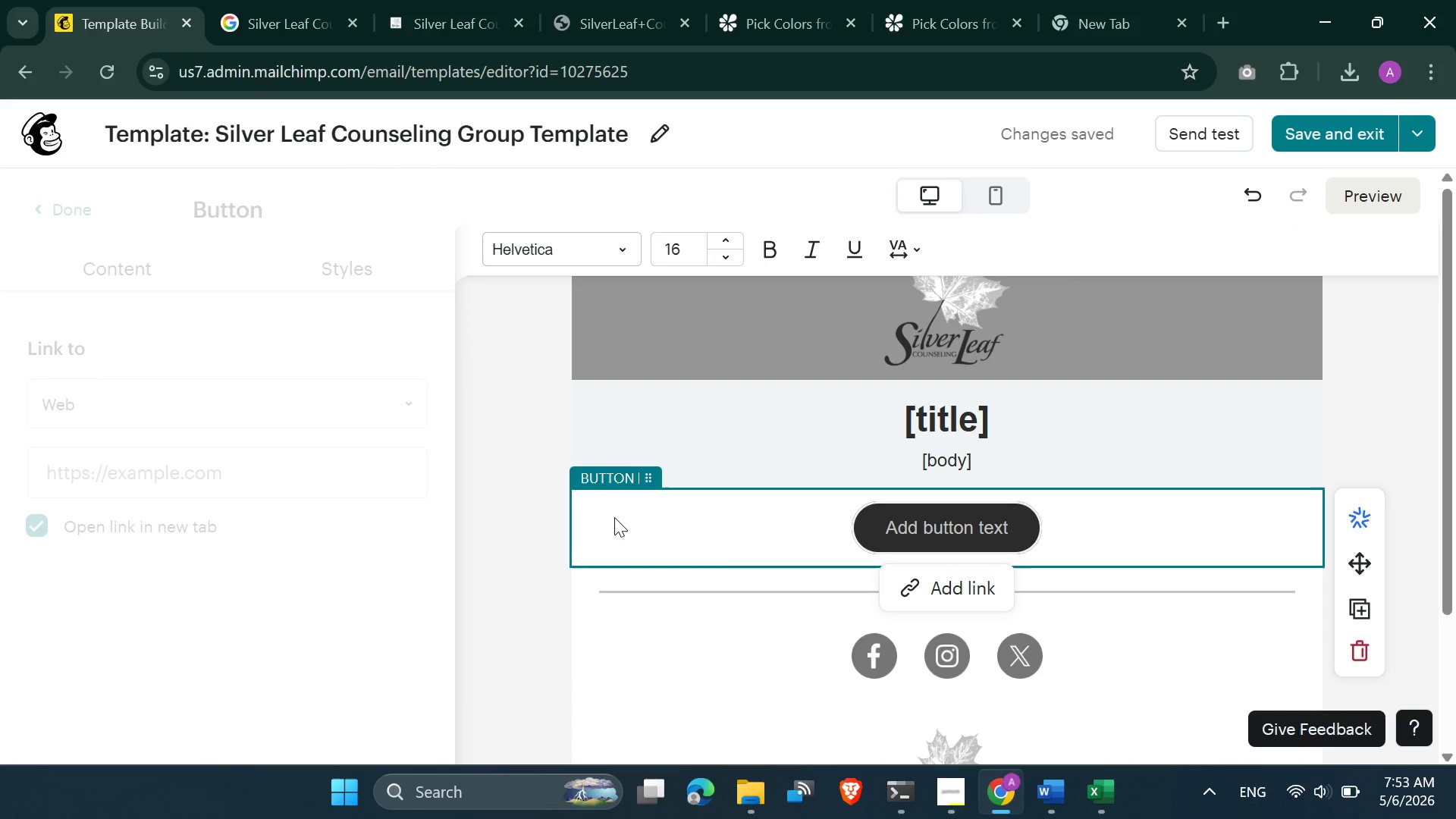 
left_click([601, 517])
 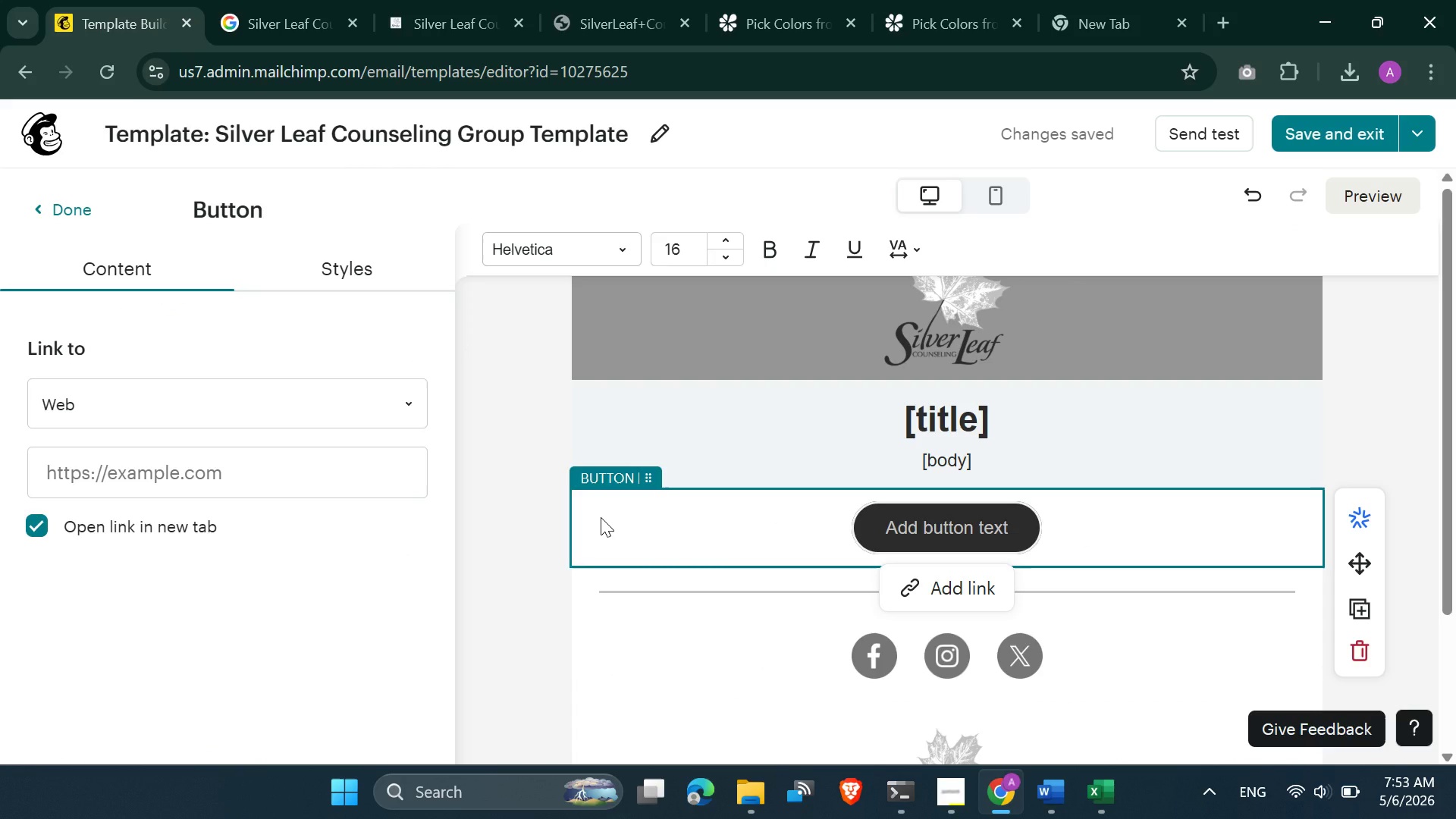 
hold_key(key=ControlLeft, duration=2.75)
 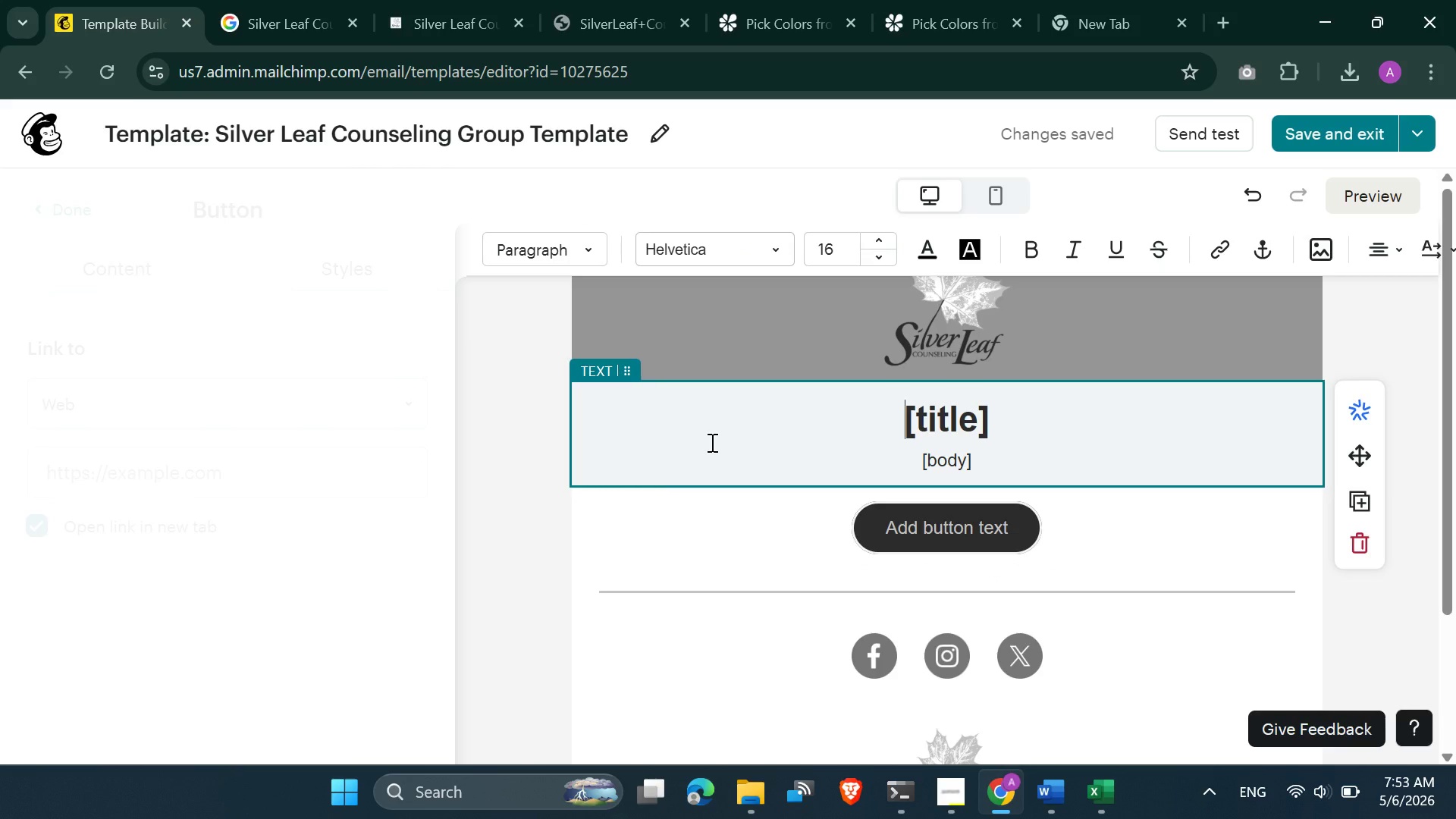 
key(Z)
 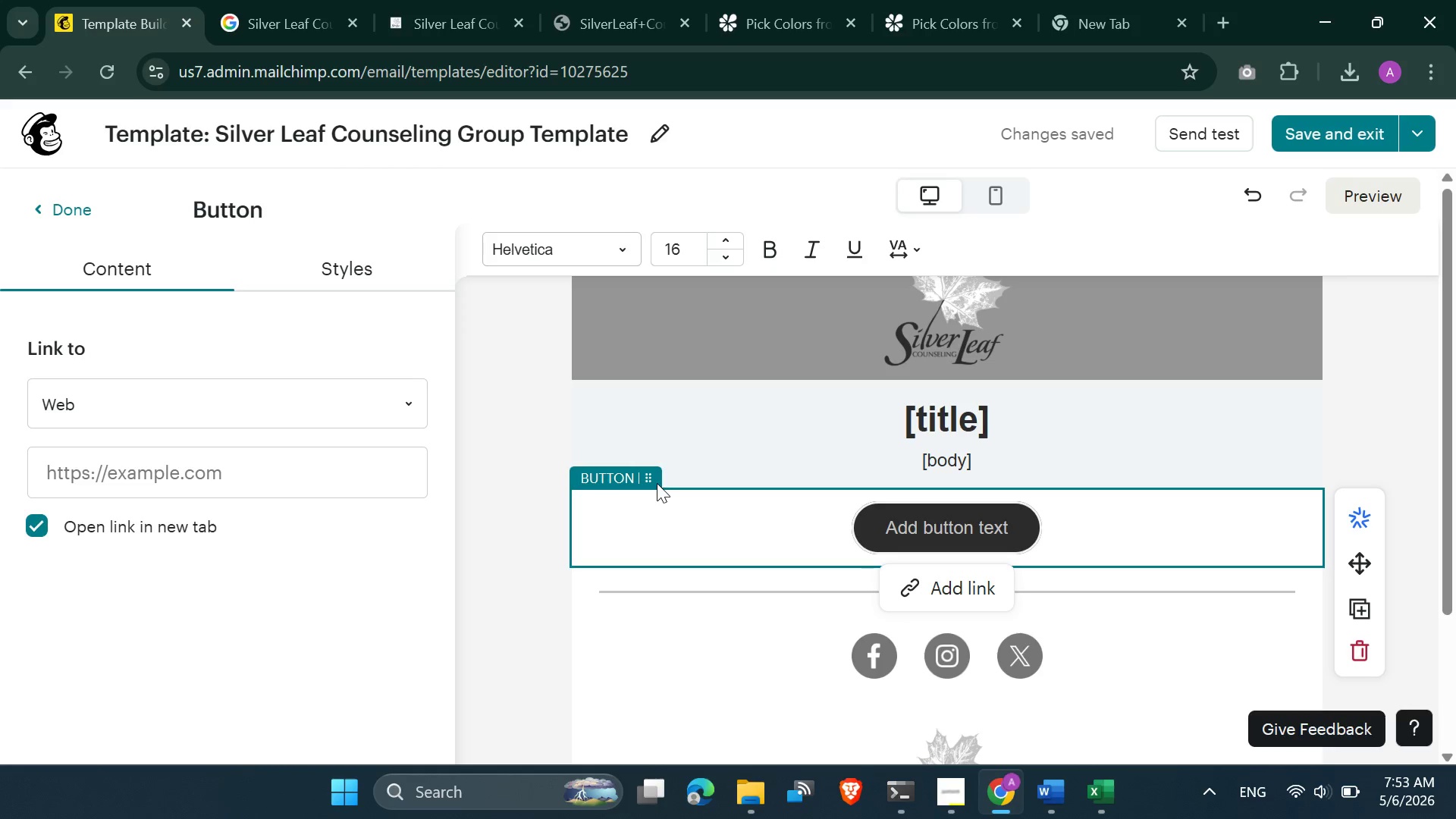 
left_click([711, 442])
 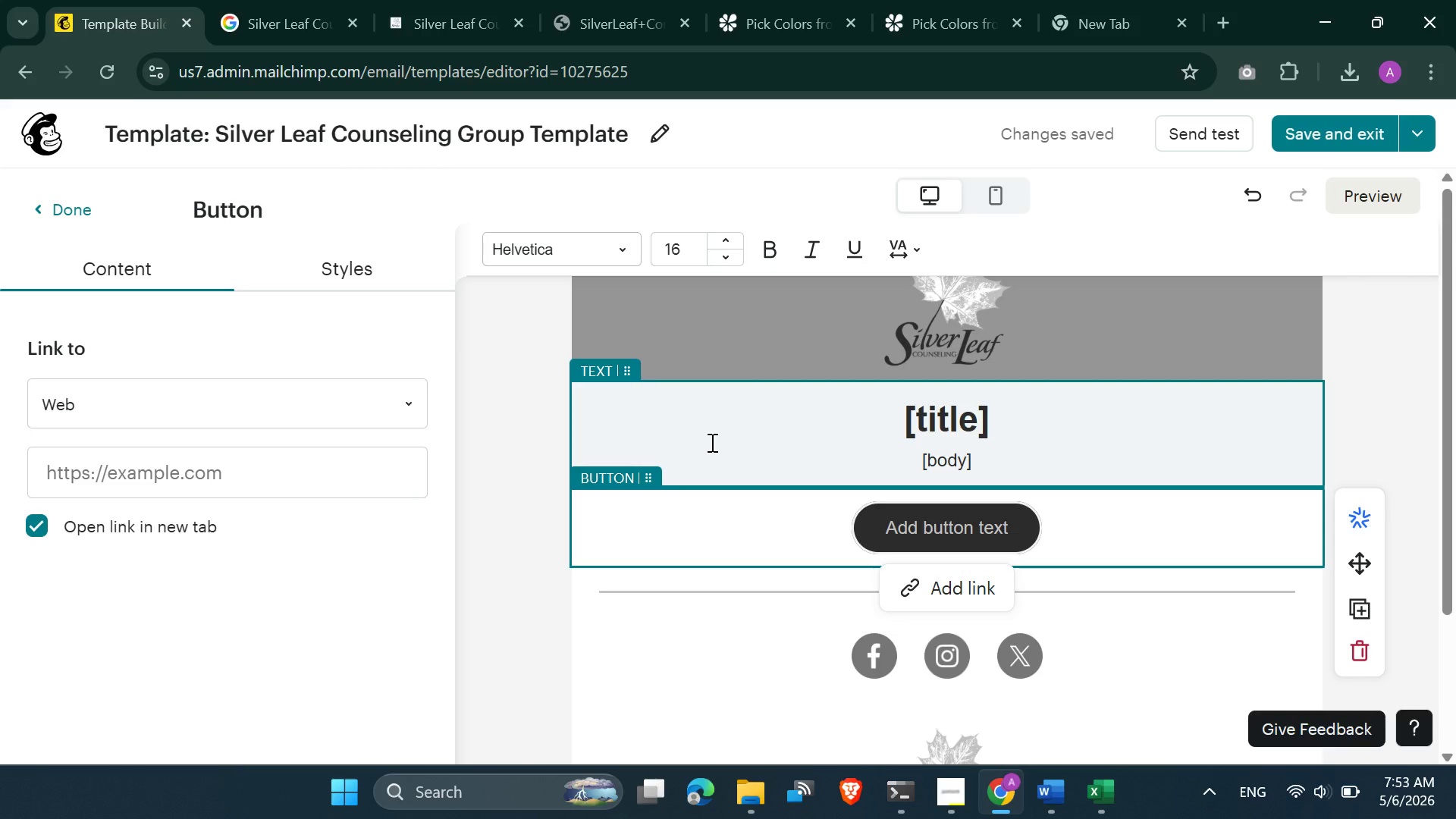 
key(Control+Z)
 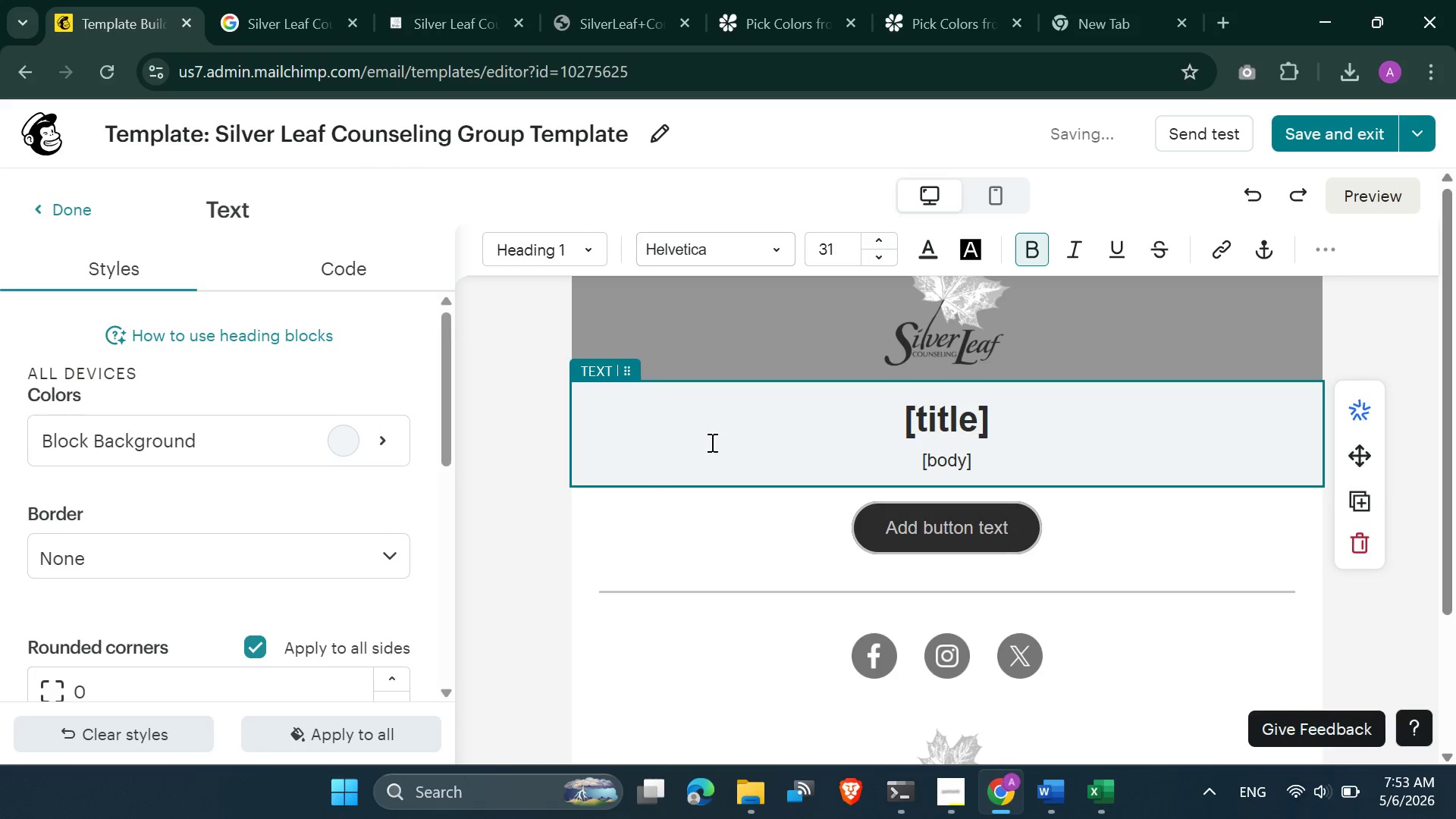 
left_click([687, 565])
 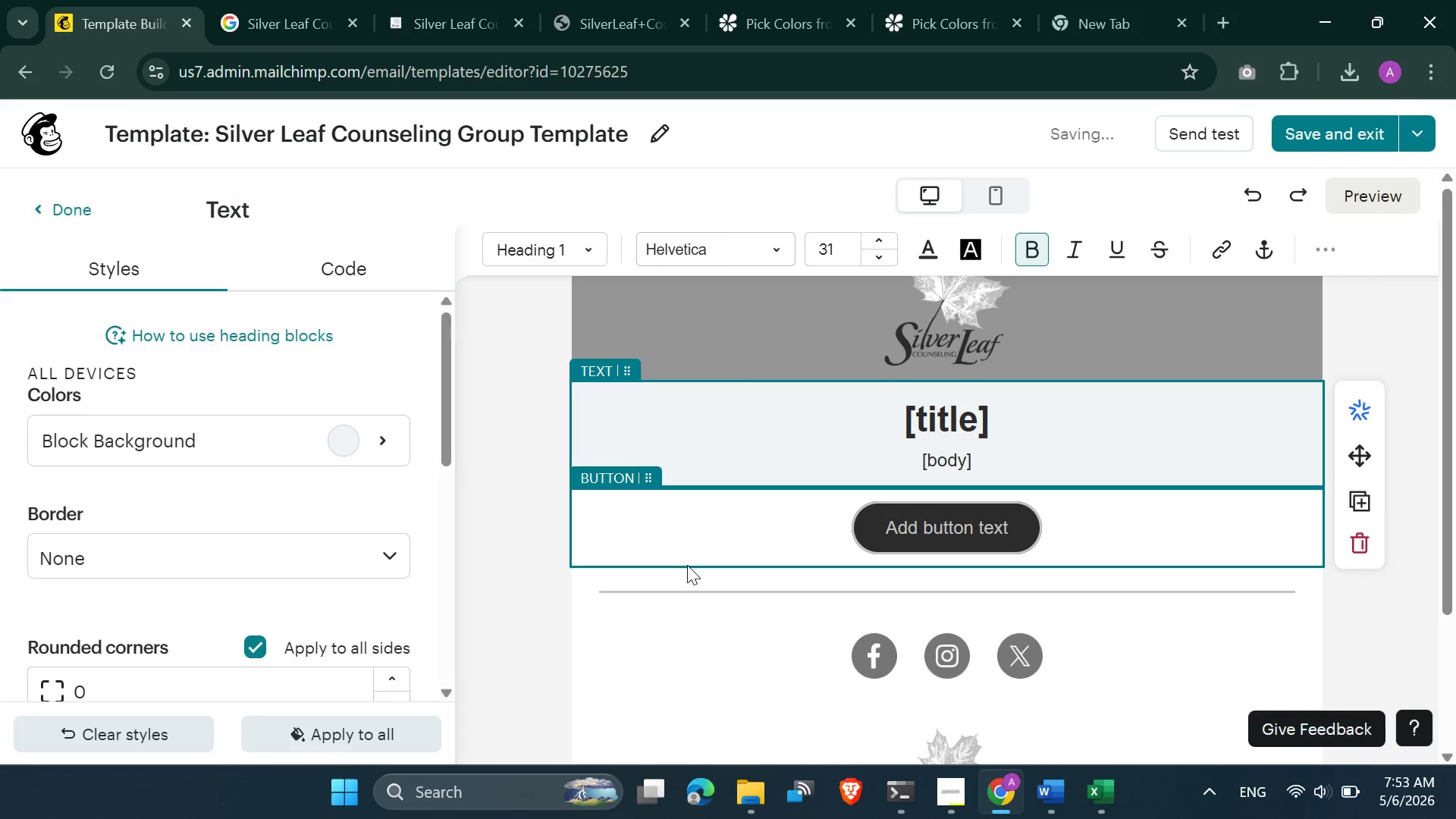 
key(Control+Z)
 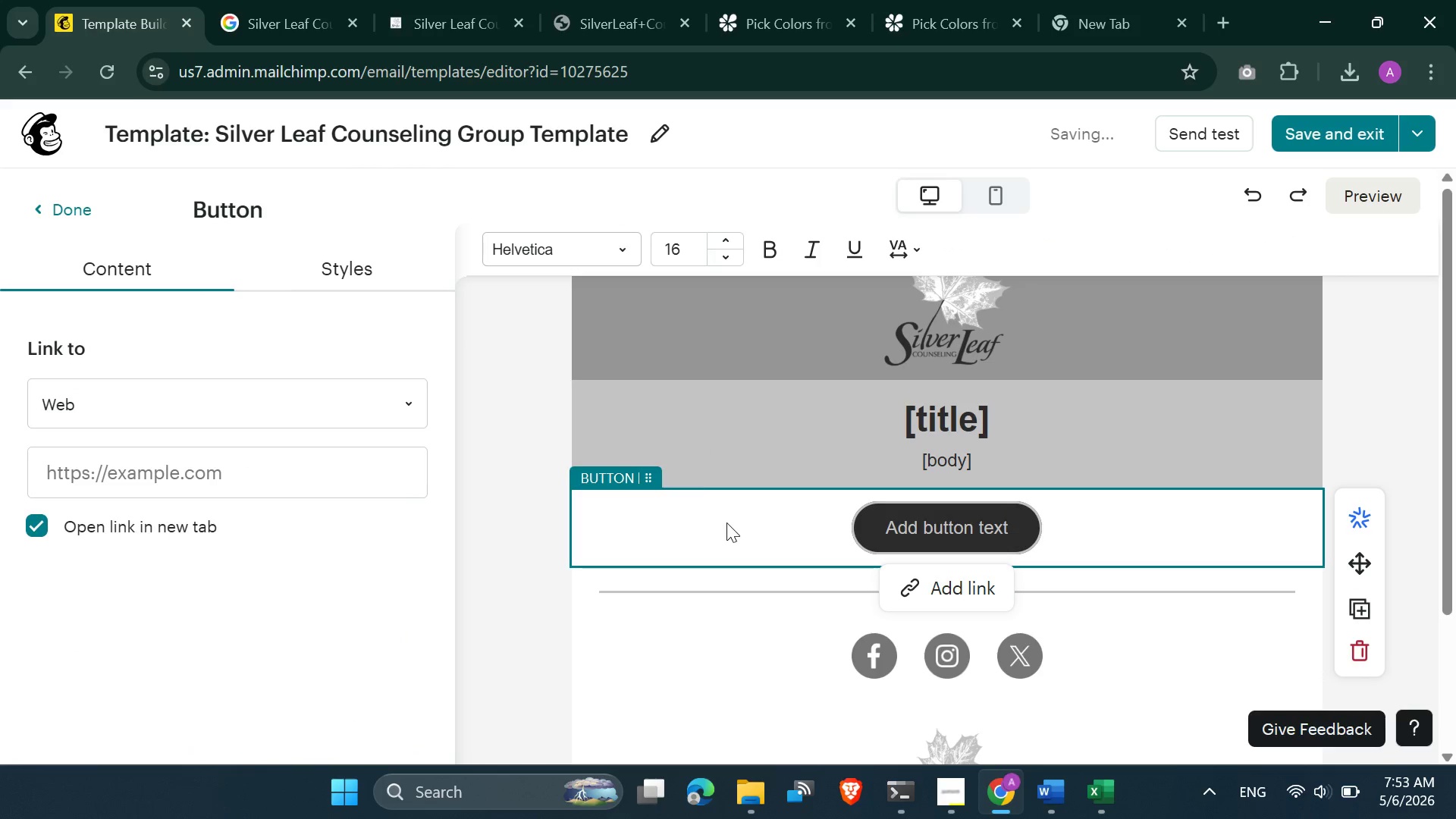 
left_click([675, 471])
 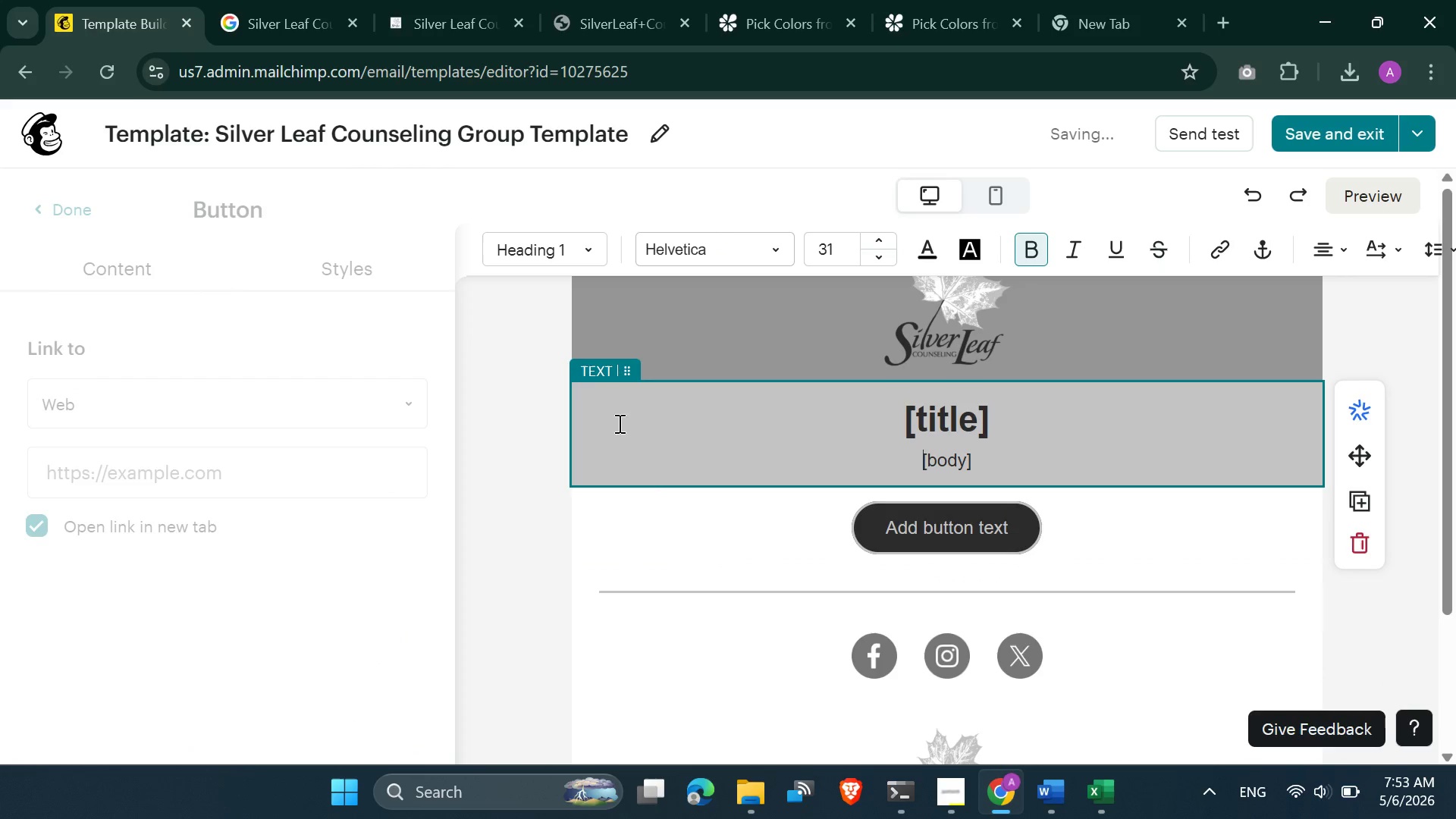 
left_click([618, 423])
 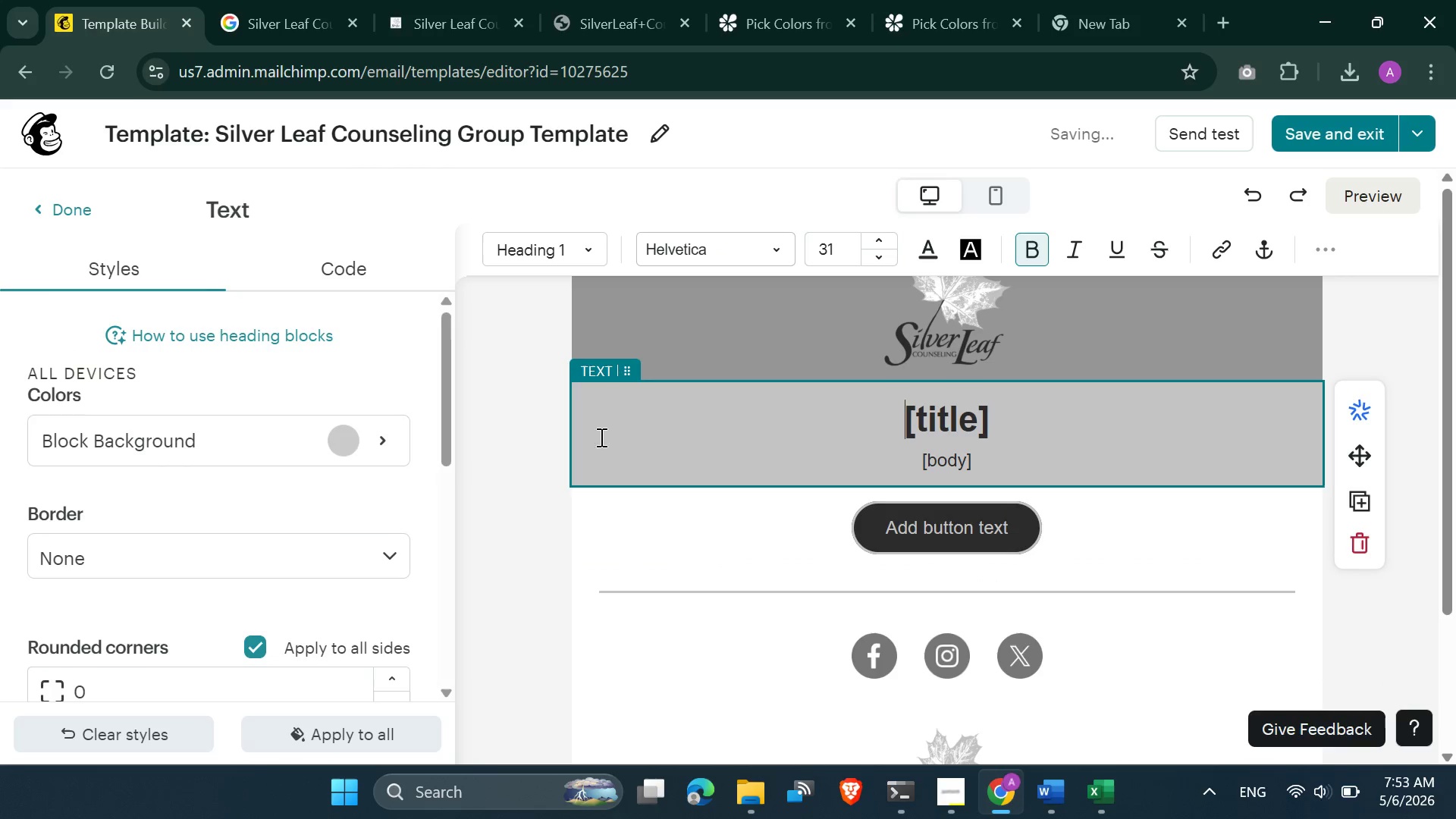 
left_click([587, 451])
 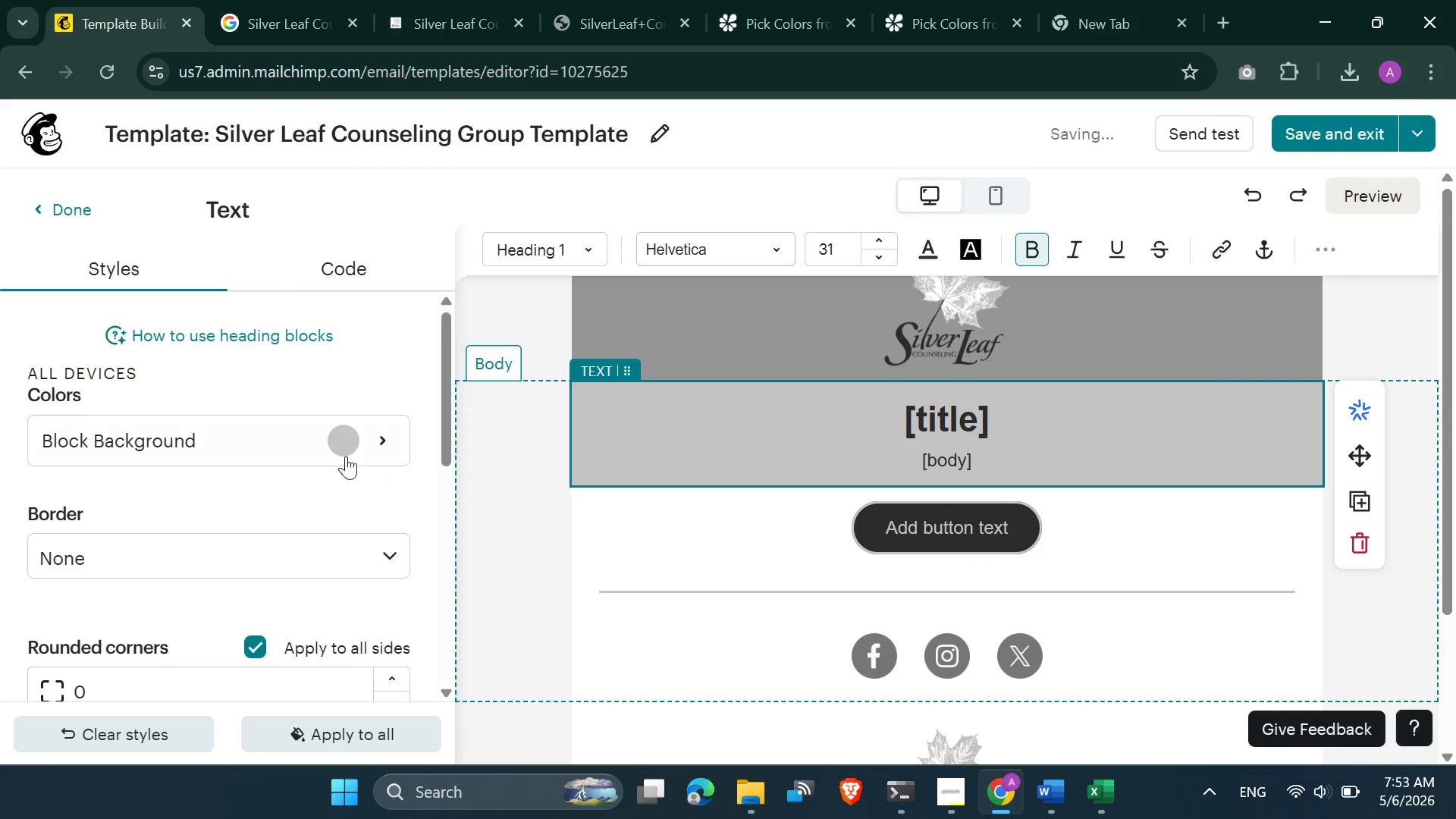 
left_click([333, 448])
 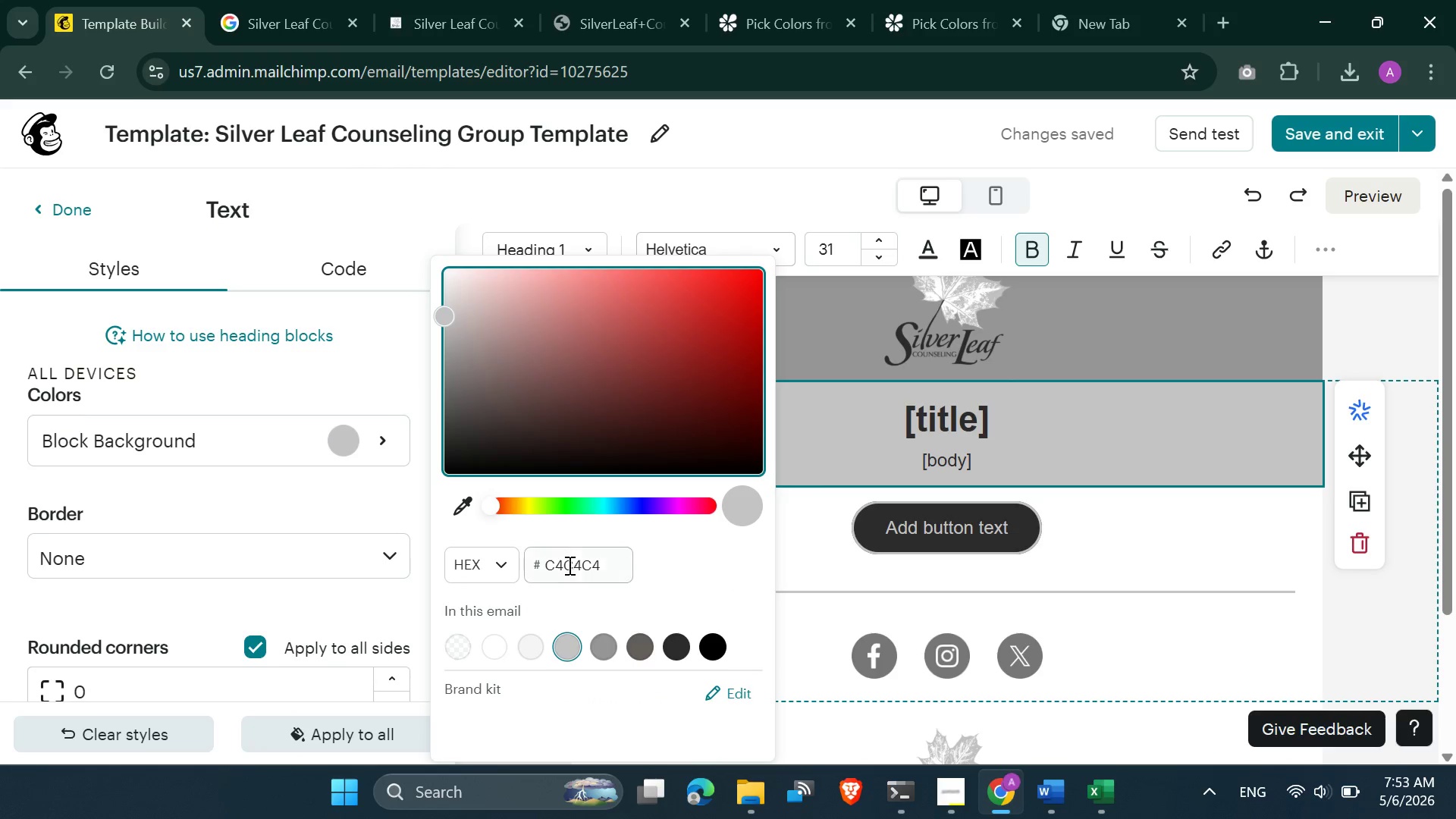 
double_click([565, 560])
 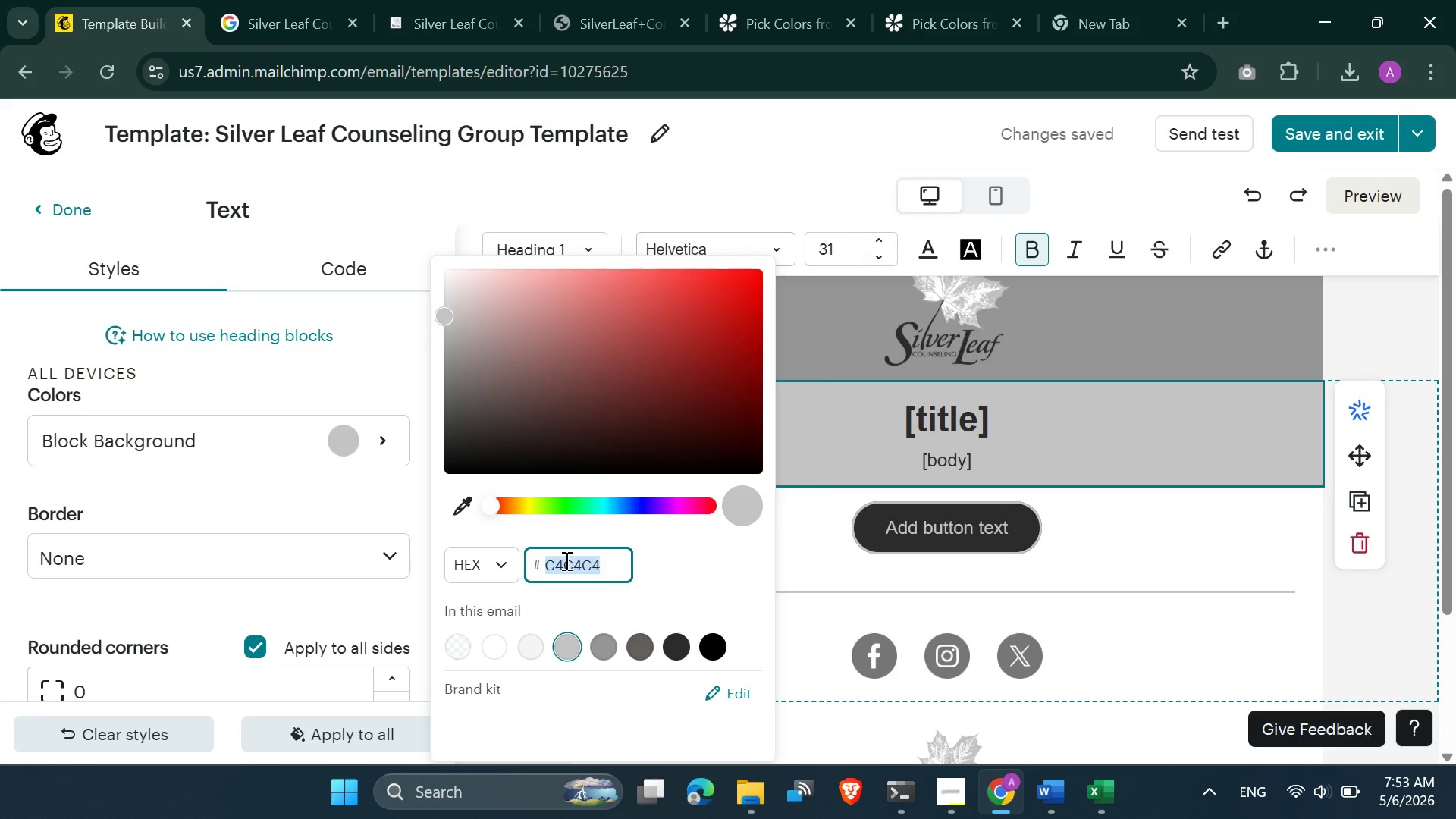 
key(Control+V)
 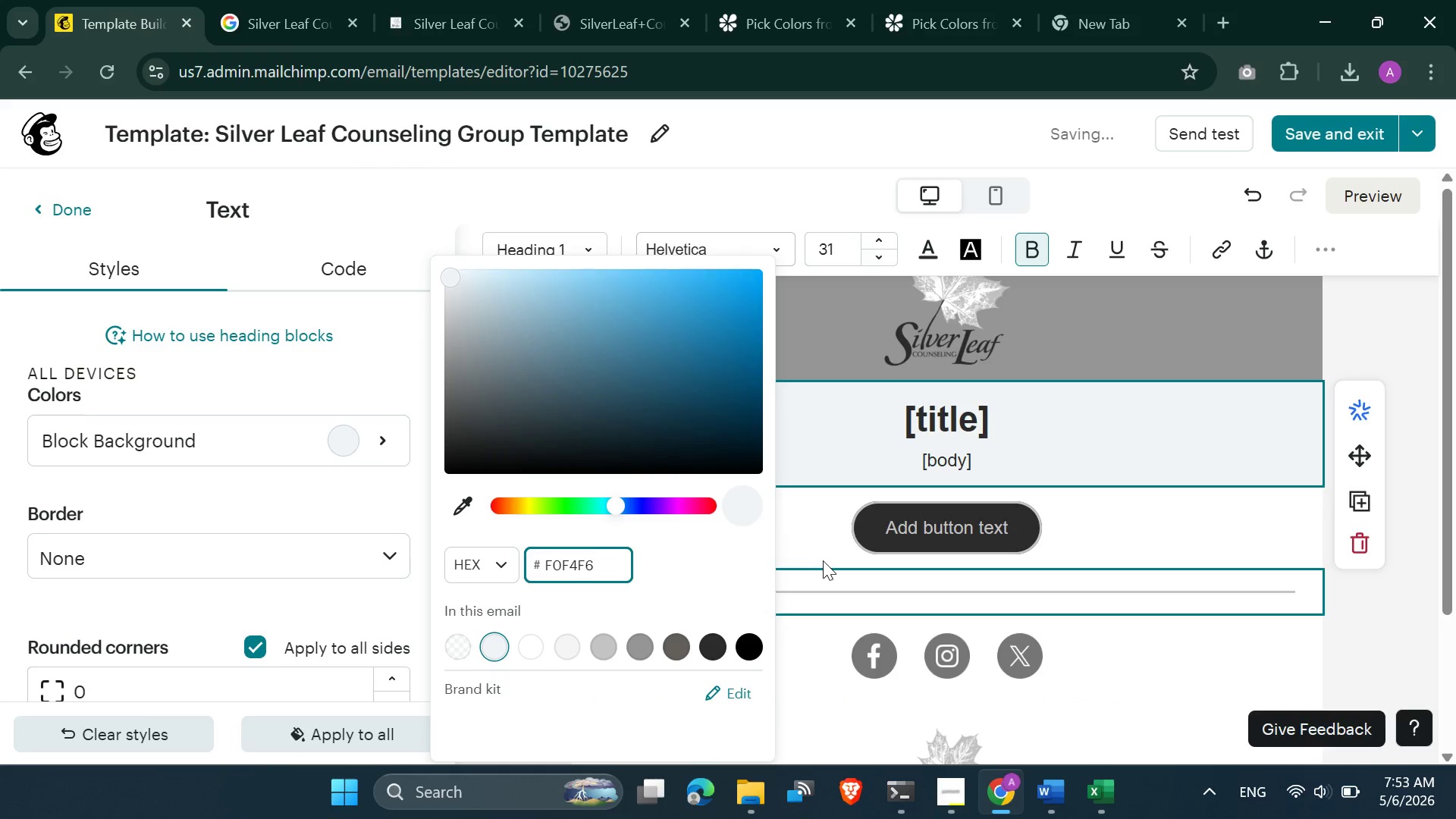 
left_click([813, 551])
 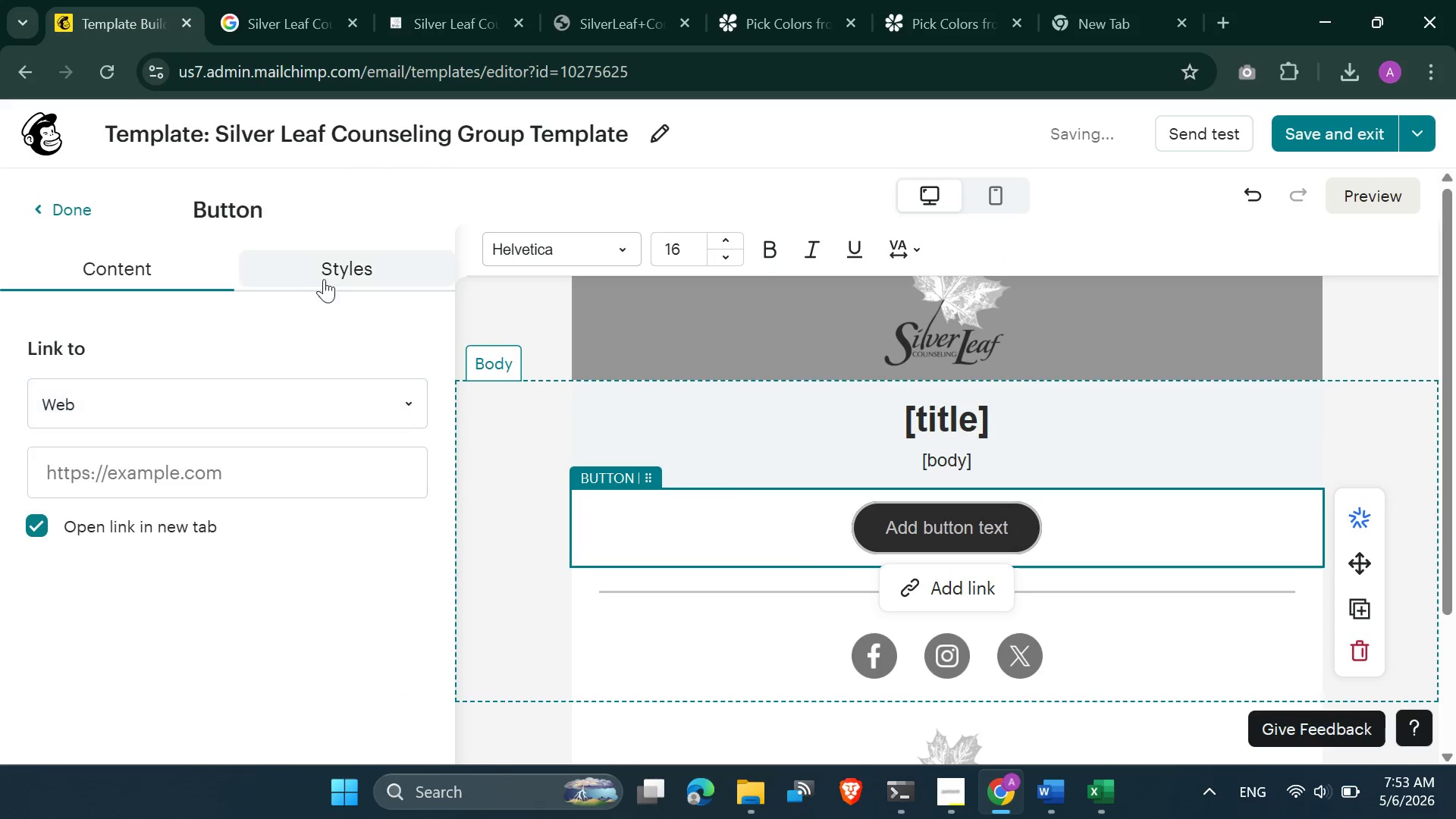 
left_click([323, 268])
 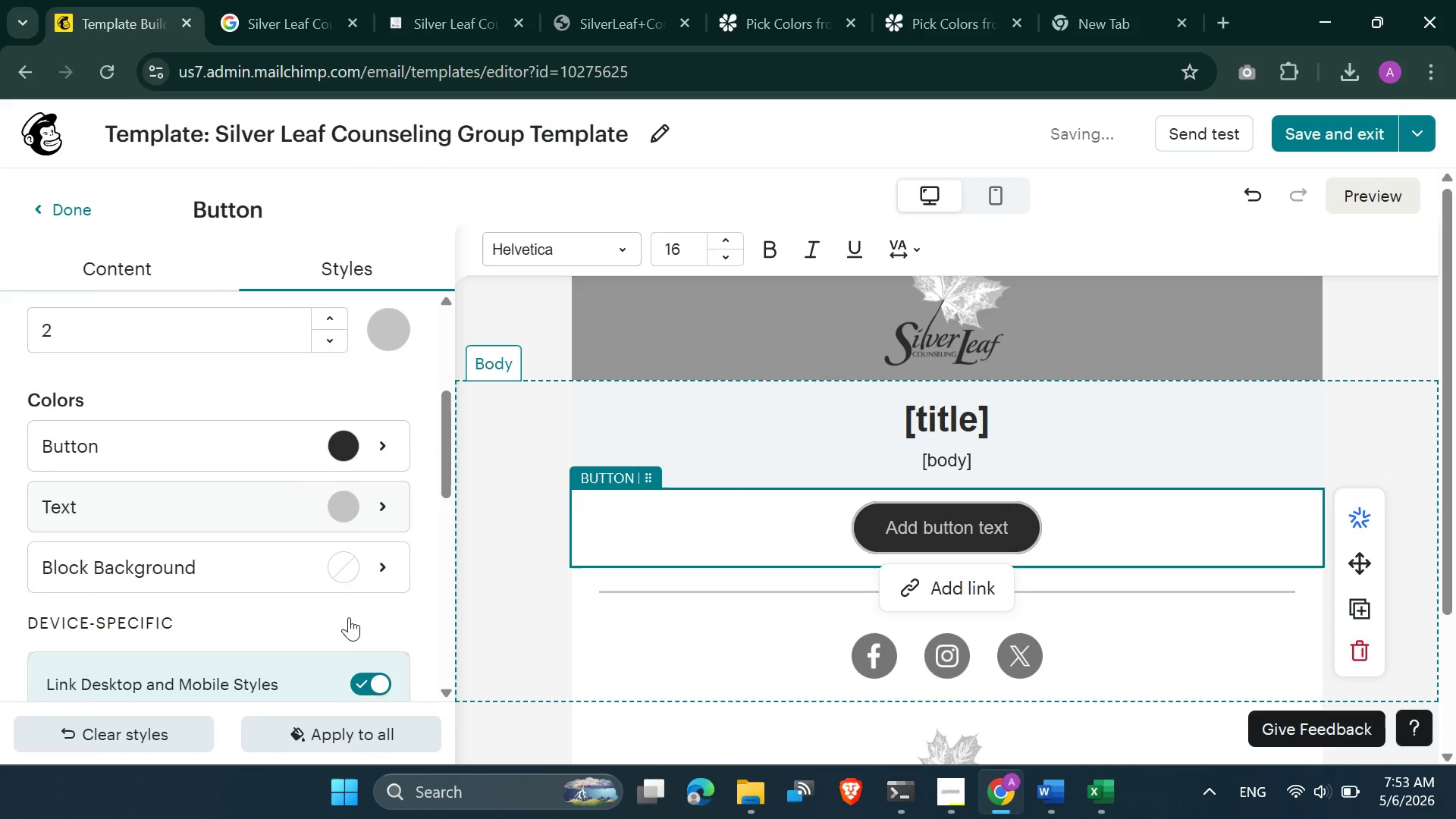 
left_click([349, 569])
 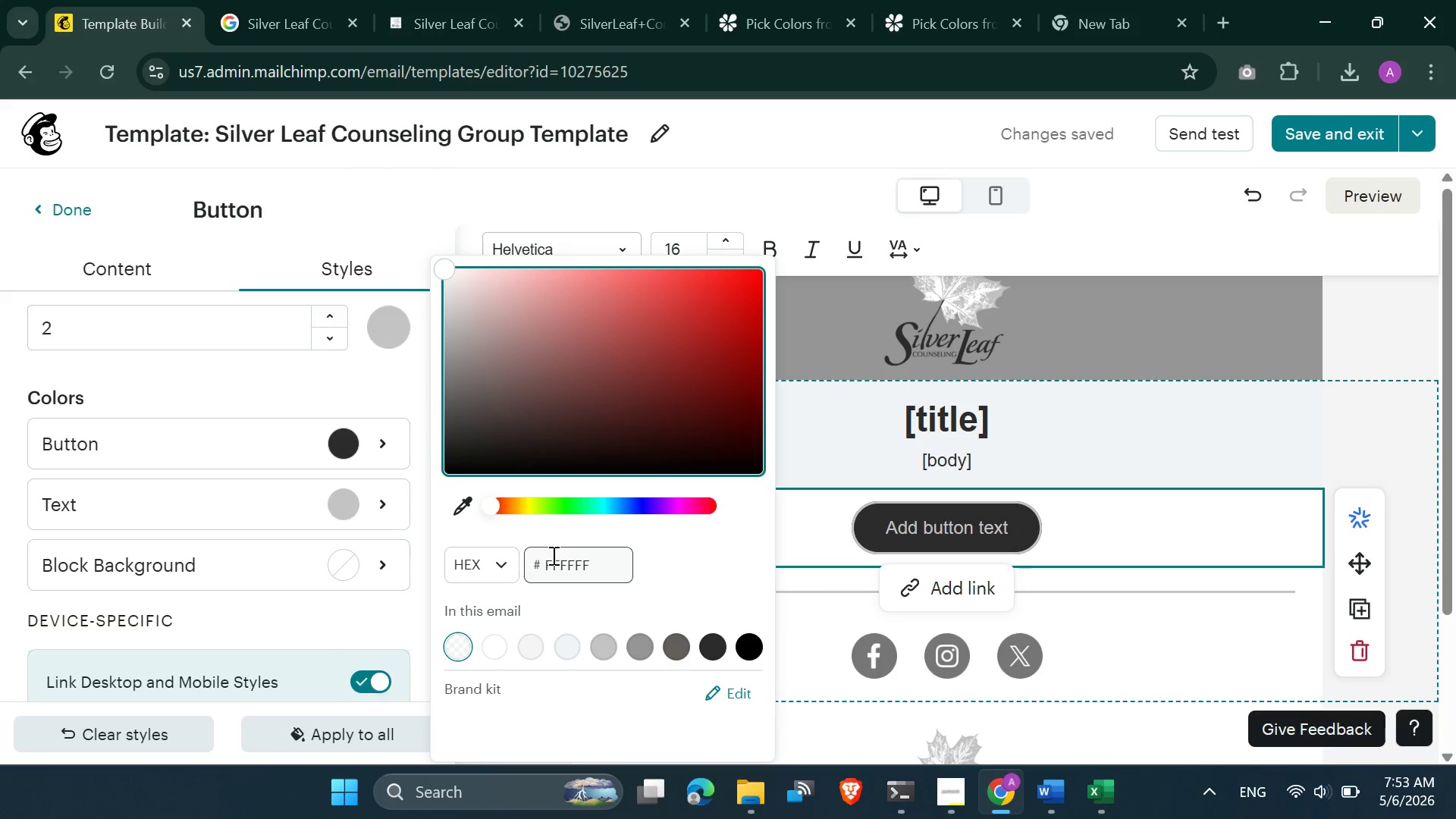 
double_click([561, 564])
 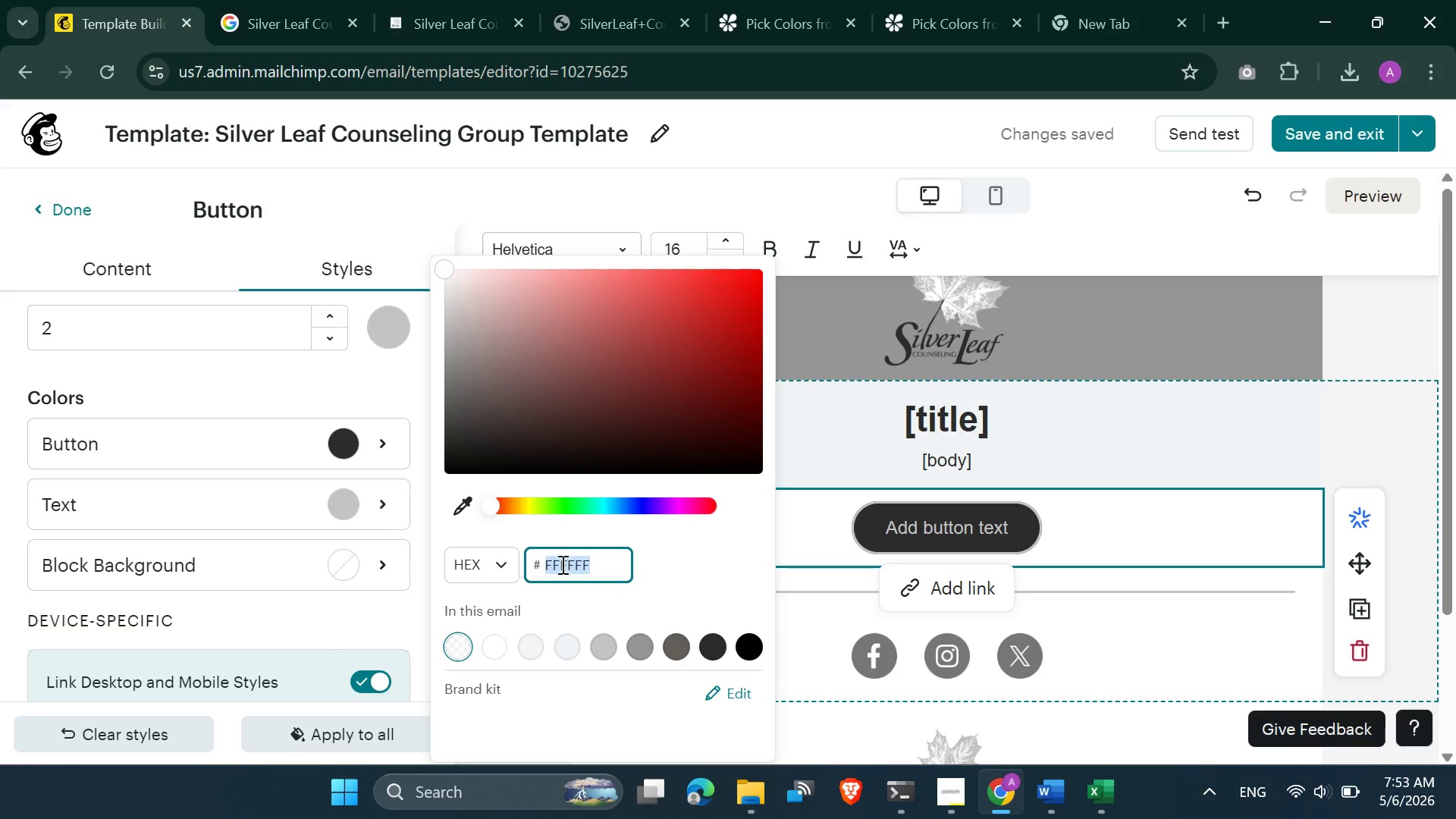 
key(Control+V)
 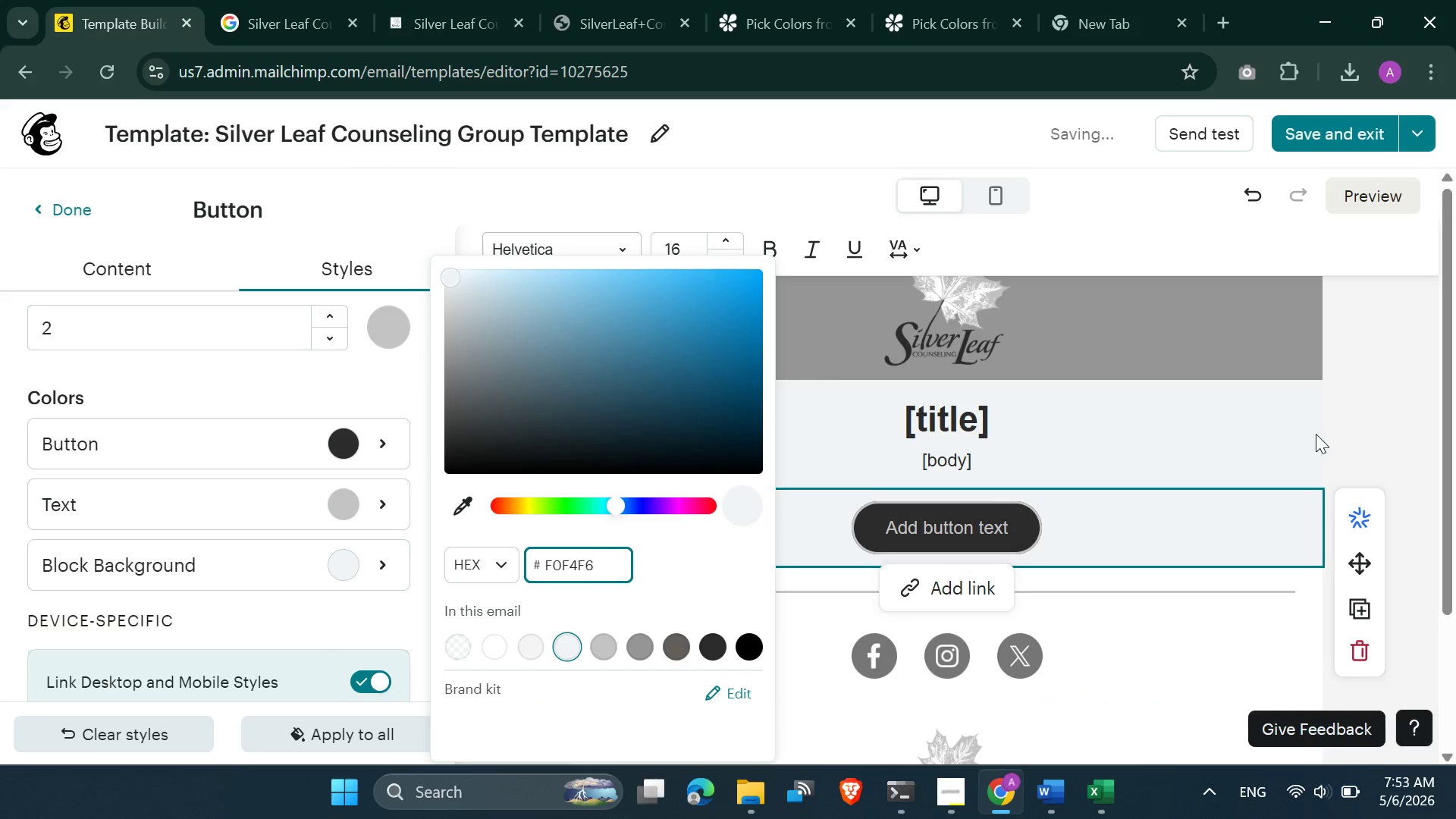 
left_click([1373, 395])
 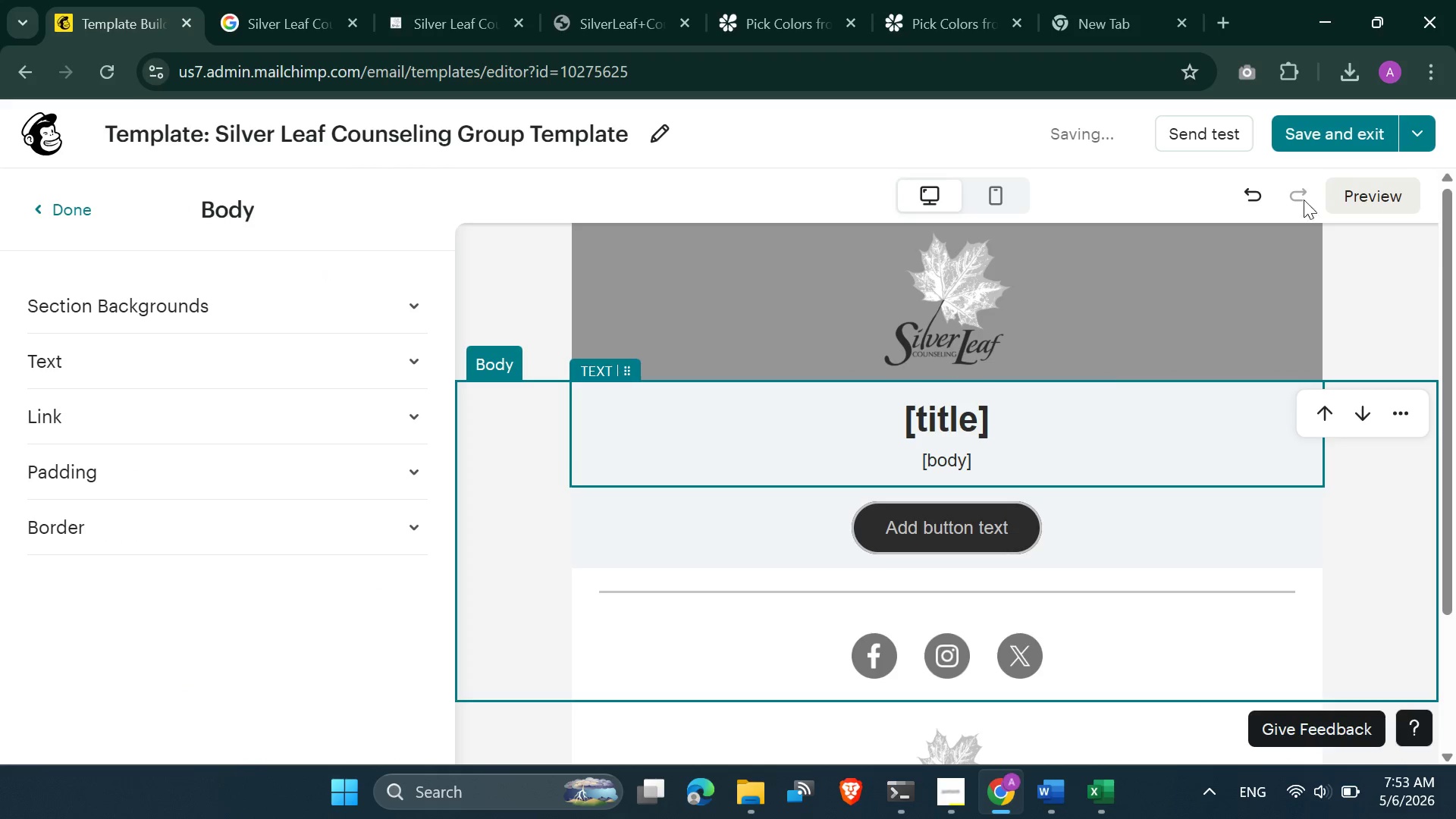 
left_click([1352, 193])
 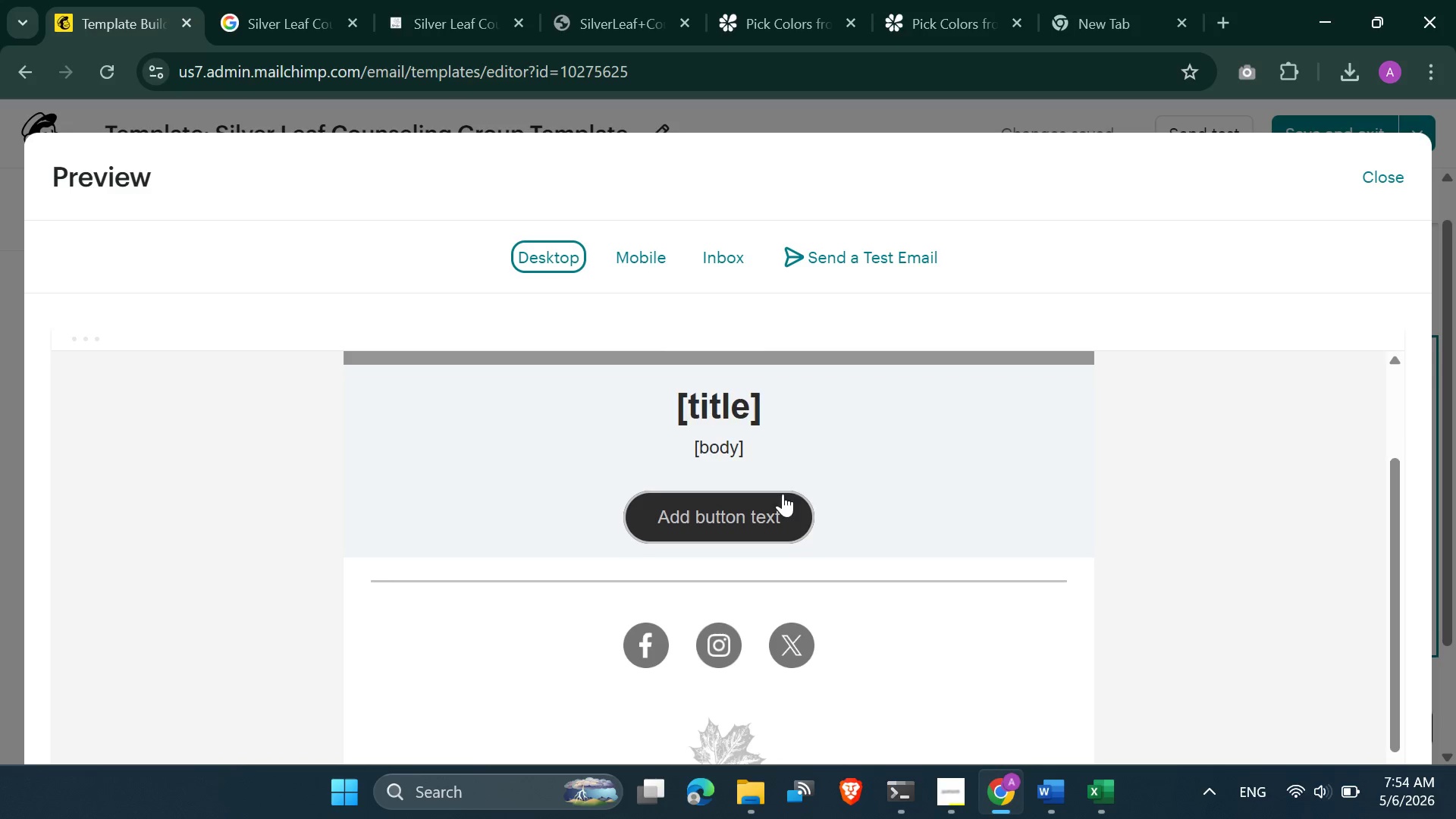 
wait(20.51)
 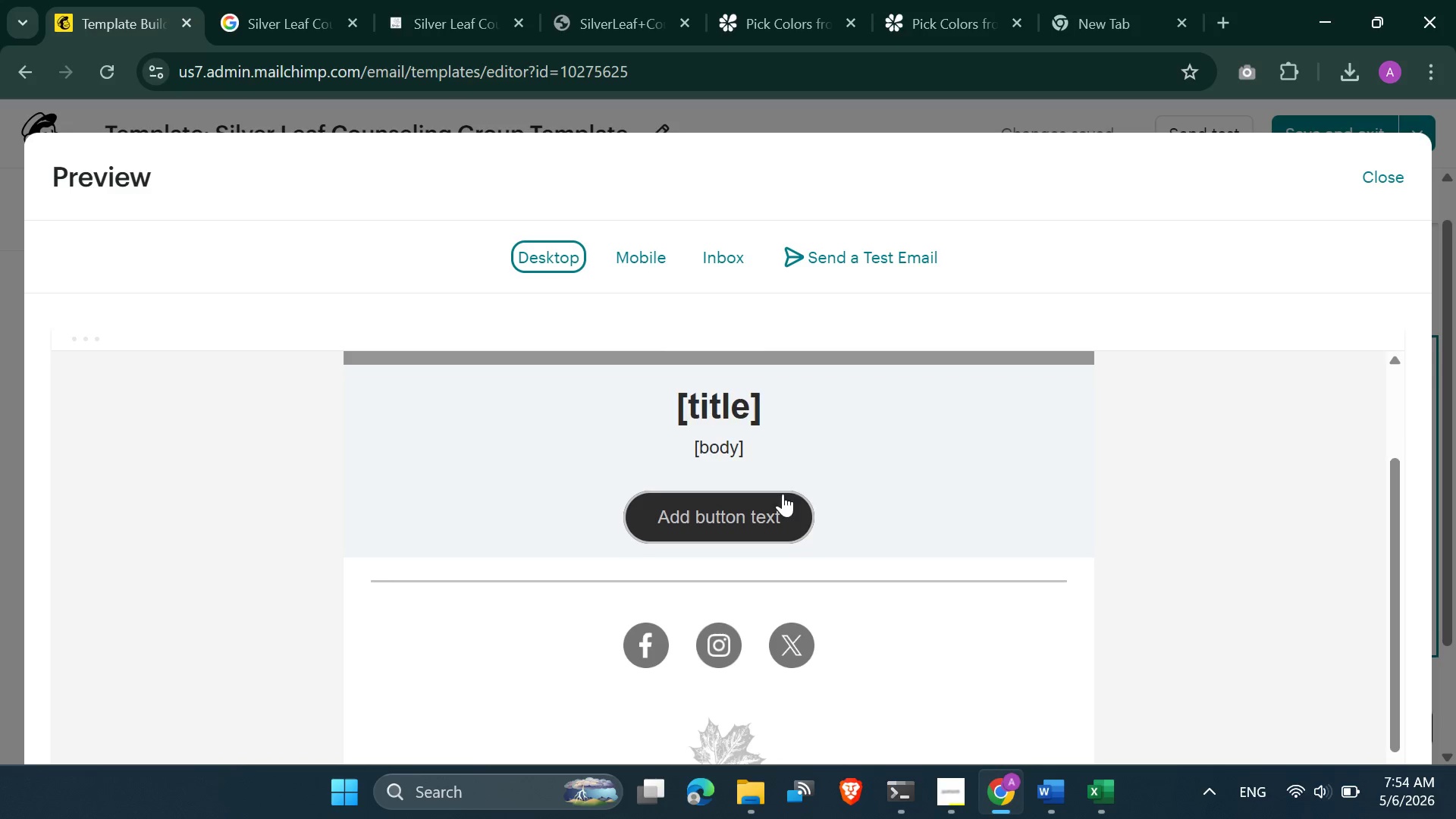 
left_click([1373, 186])
 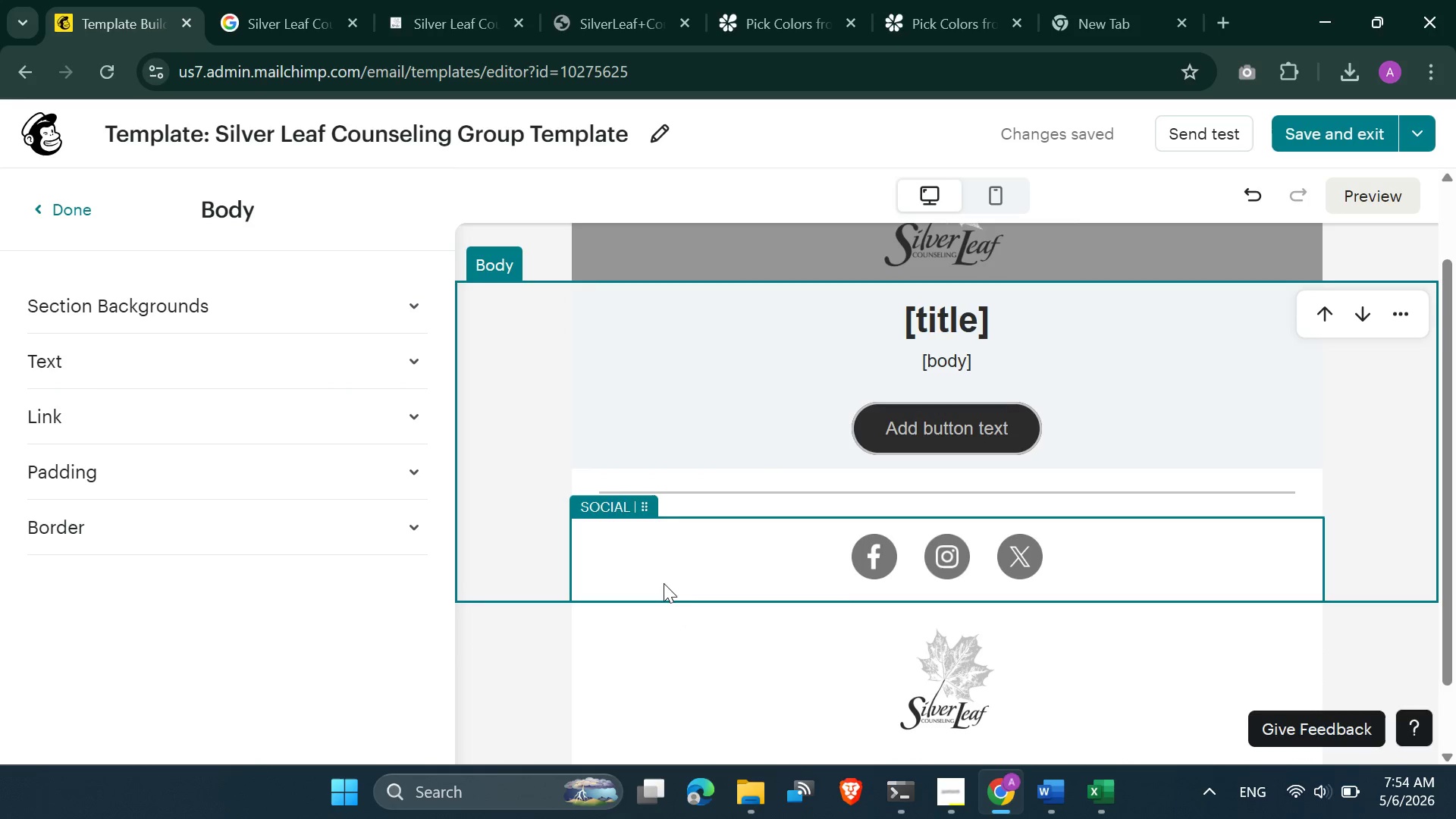 
left_click([601, 484])
 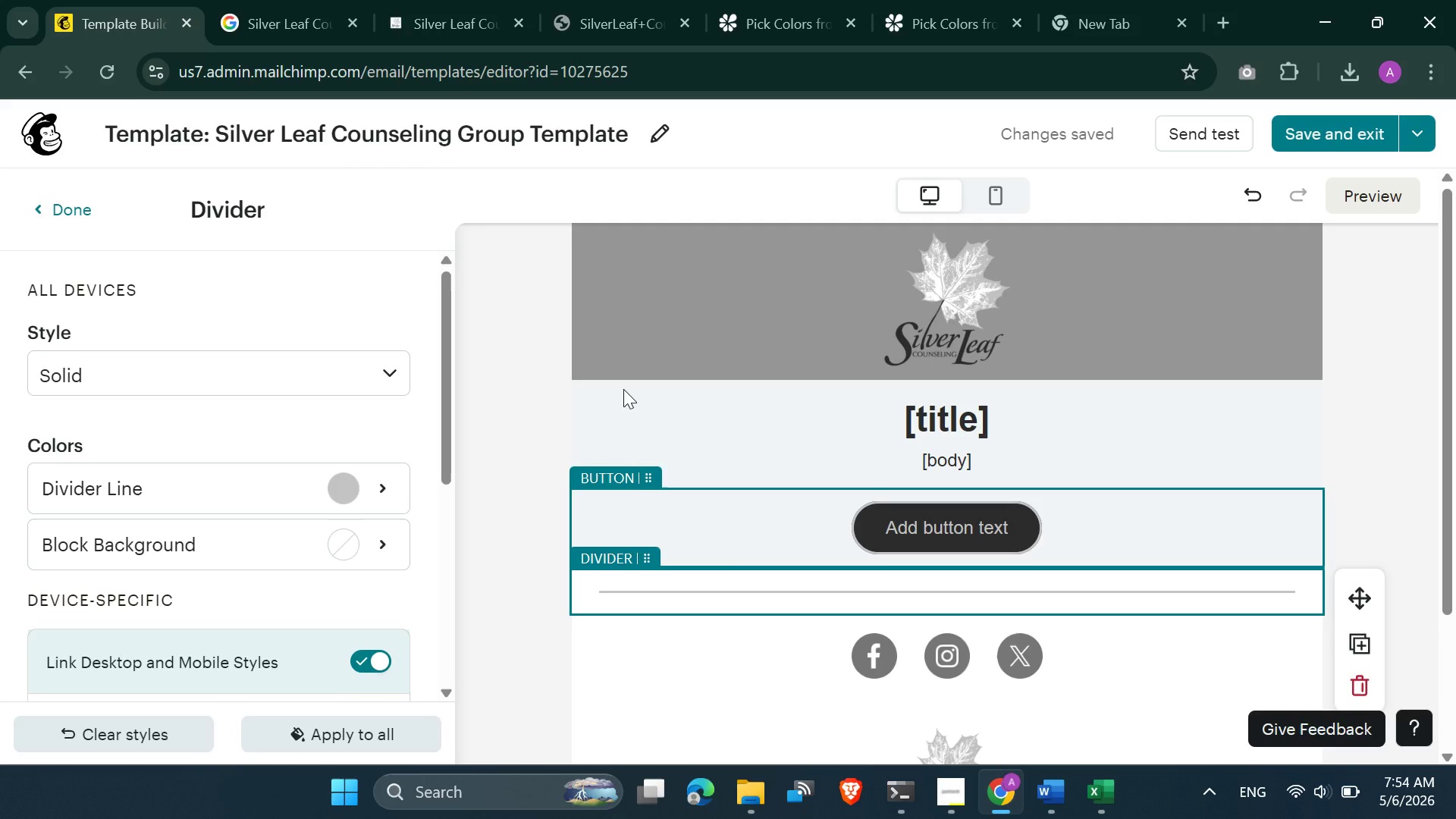 
left_click([608, 327])
 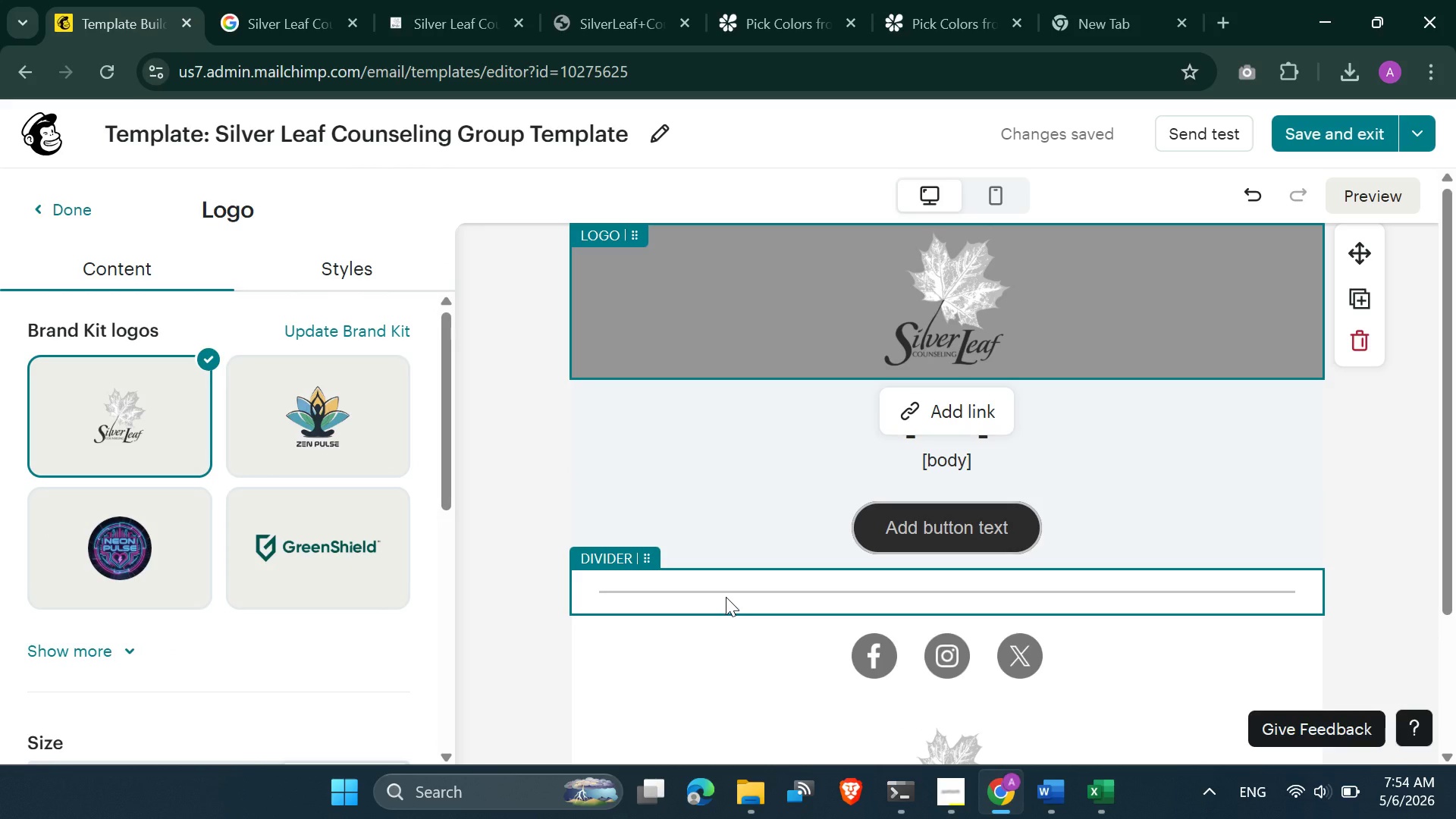 
wait(9.16)
 